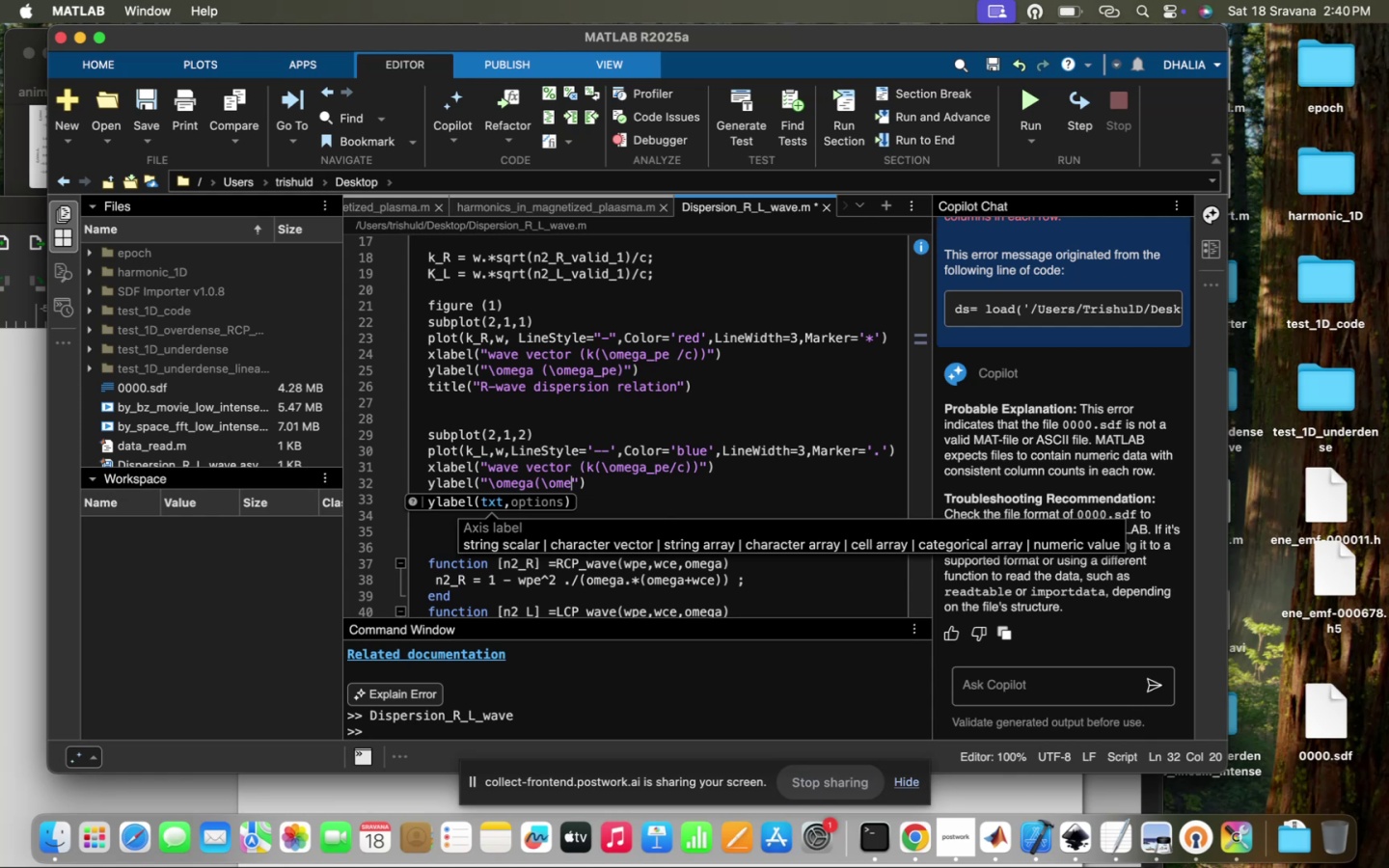 
type(ga_pe))
 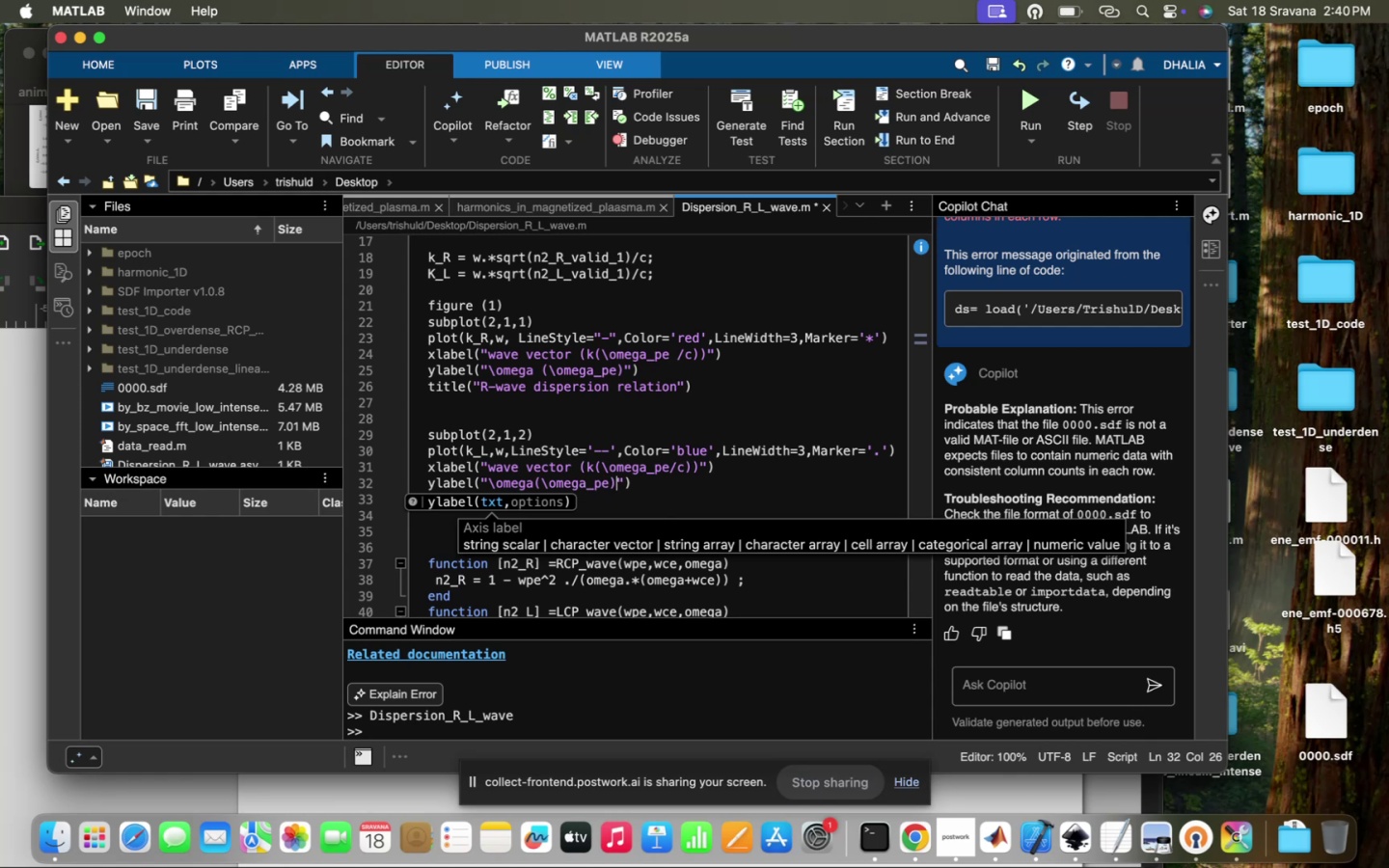 
type(titla)
key(Backspace)
type(e("L=)
key(Backspace)
type(w)
key(Backspace)
type(-wave dispersion relation)
 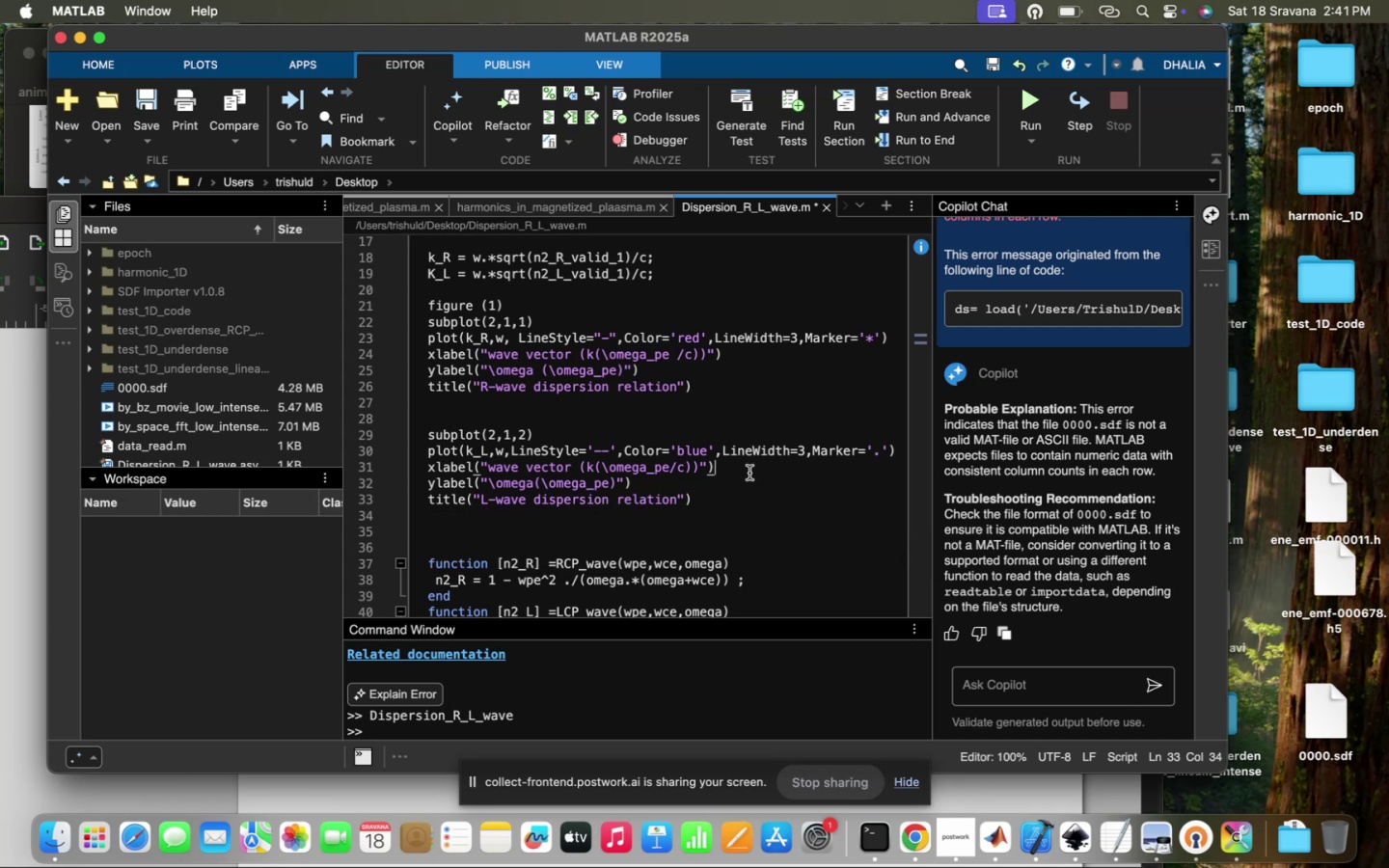 
scroll: coordinate [749, 473], scroll_direction: down, amount: 22.0
 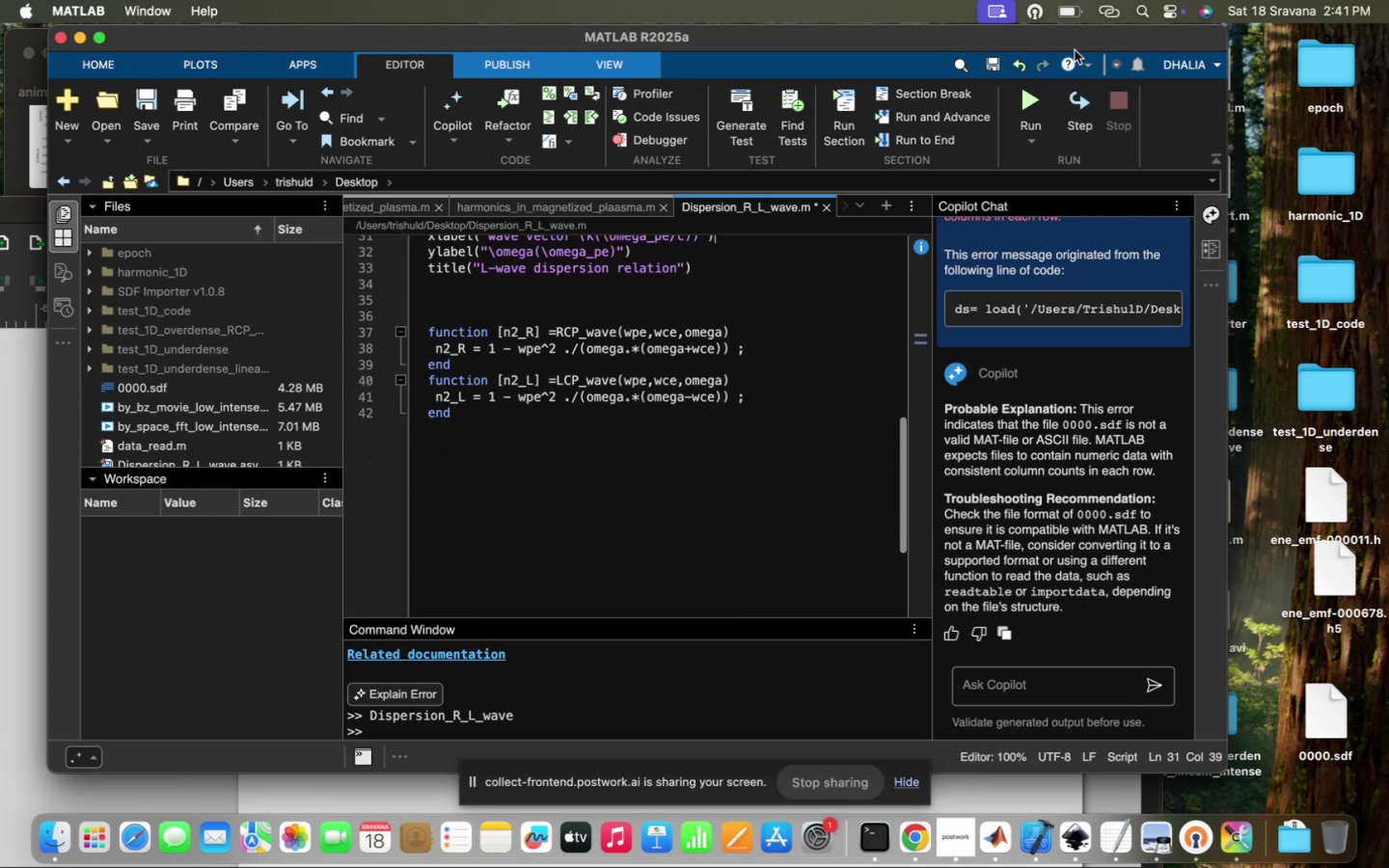 
mouse_move([1009, 117])
 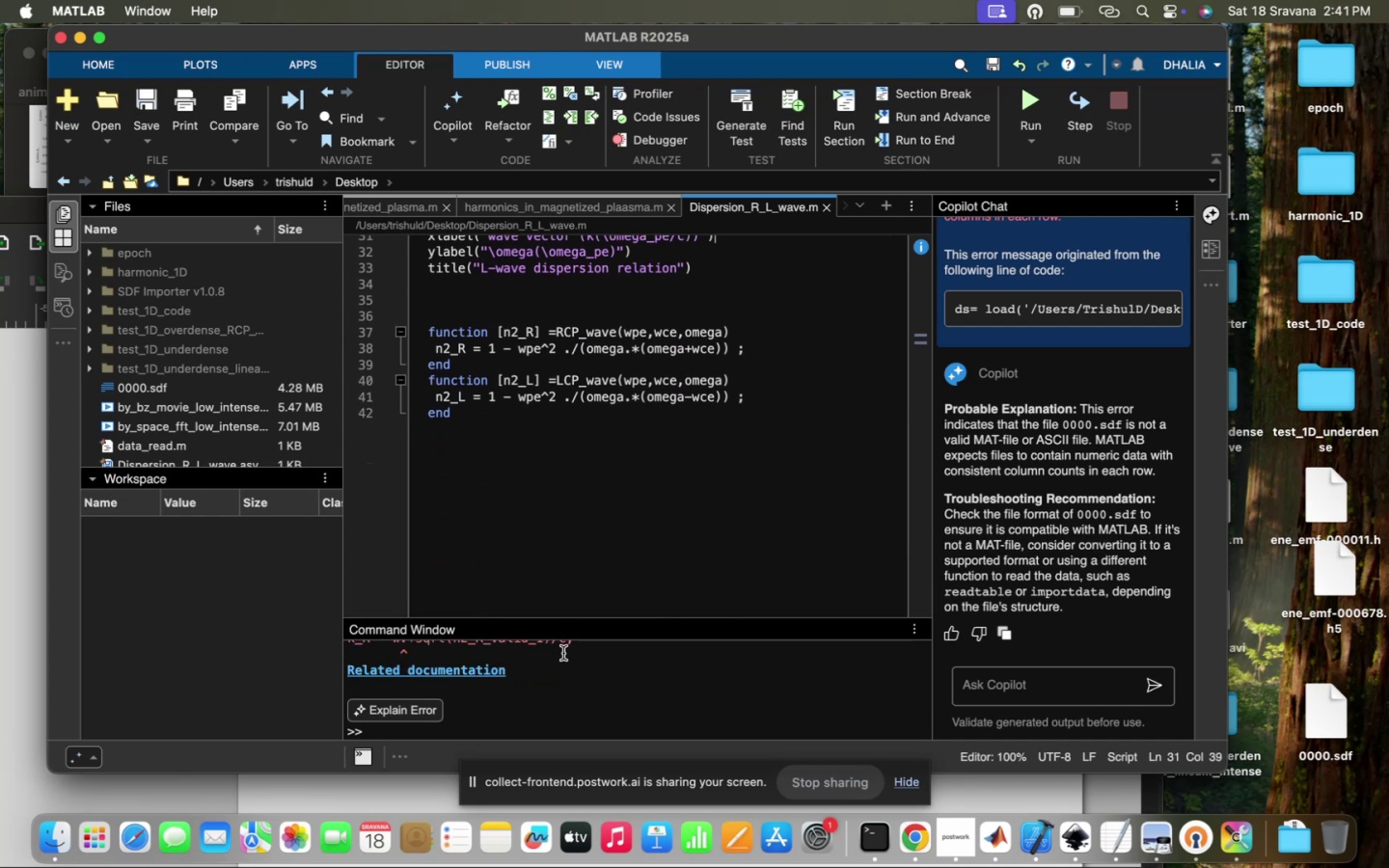 
scroll: coordinate [632, 703], scroll_direction: up, amount: 12.0
 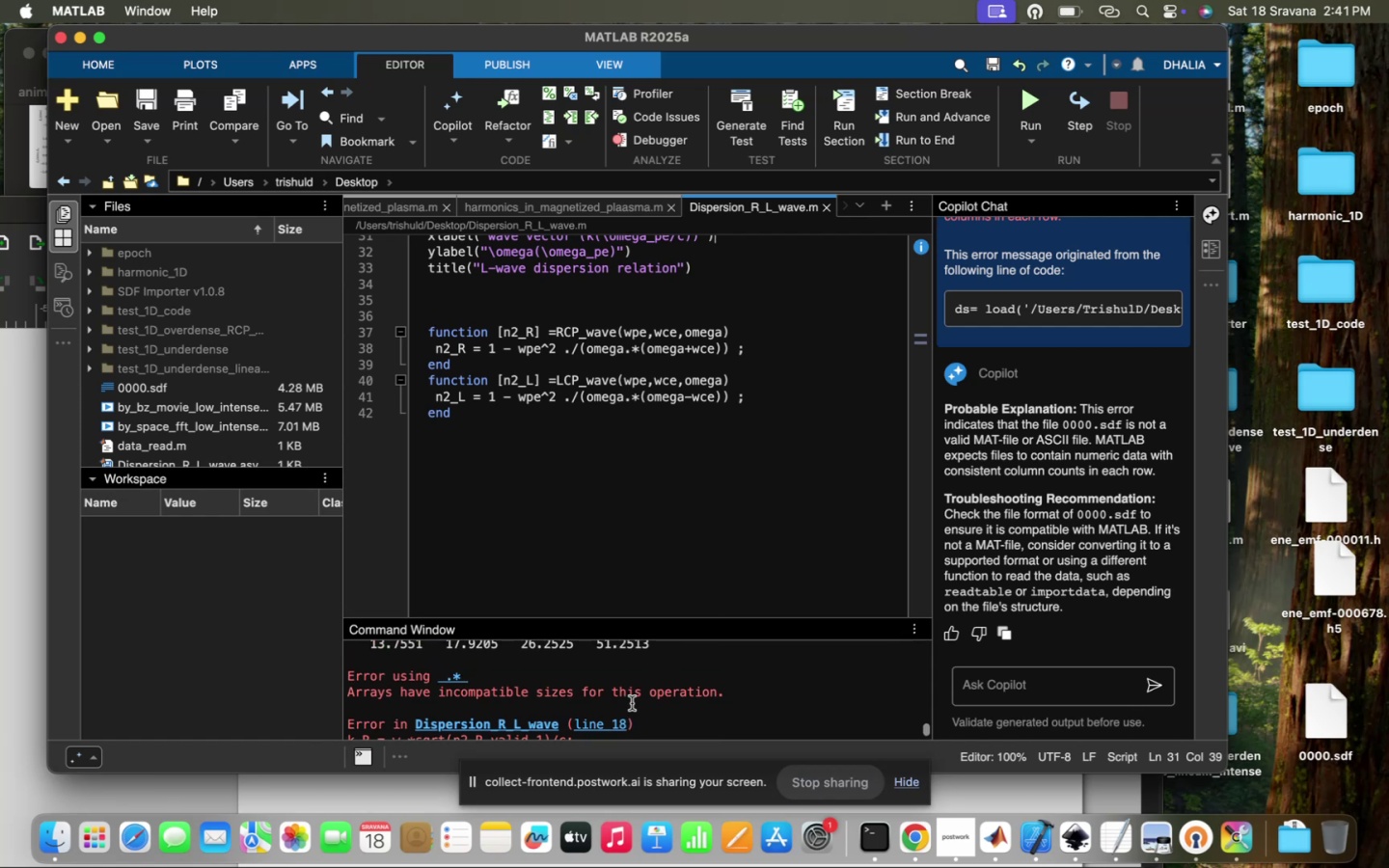 
scroll: coordinate [632, 703], scroll_direction: down, amount: 7.0
 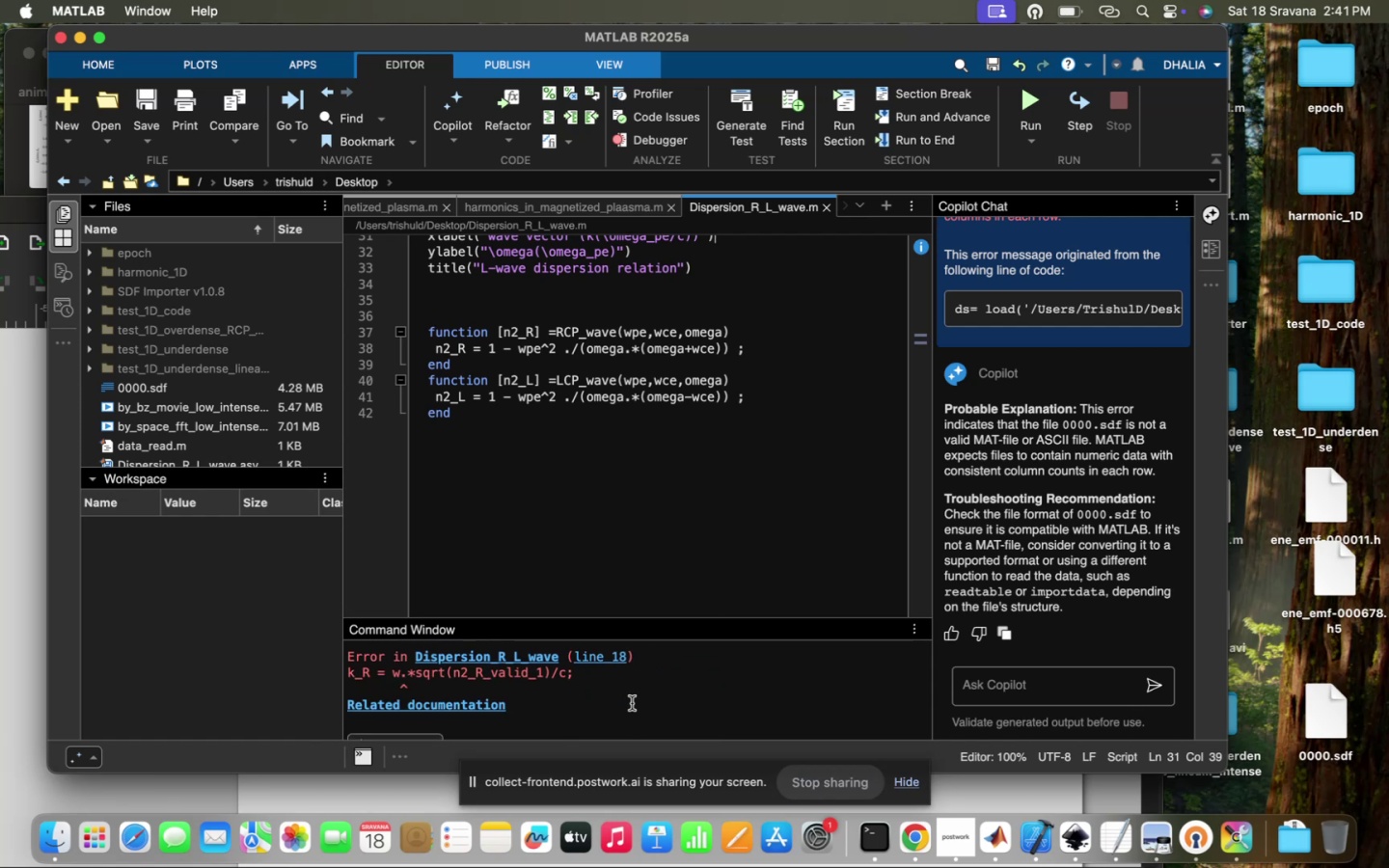 
scroll: coordinate [625, 366], scroll_direction: up, amount: 46.0
 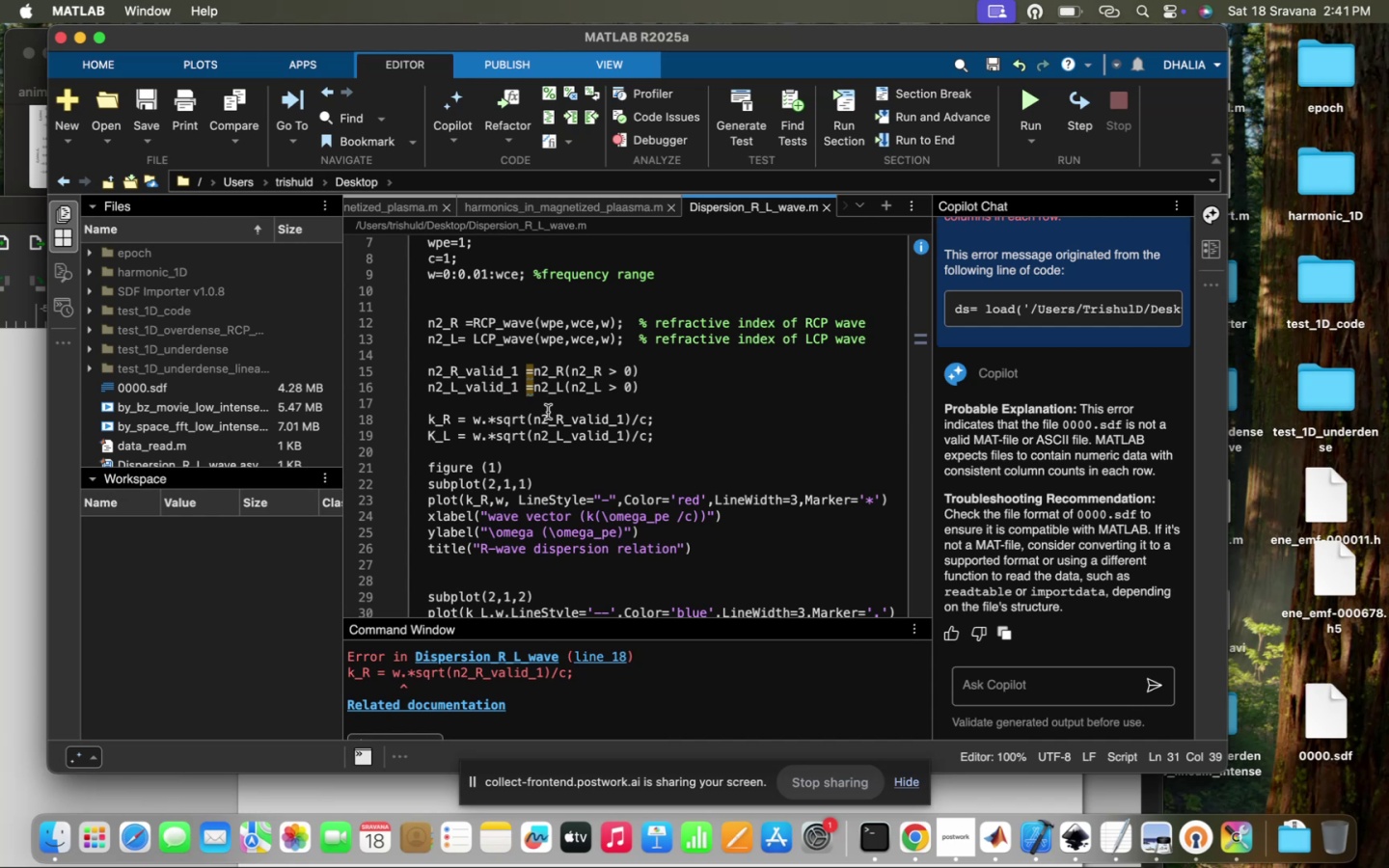 
wait(6.34)
 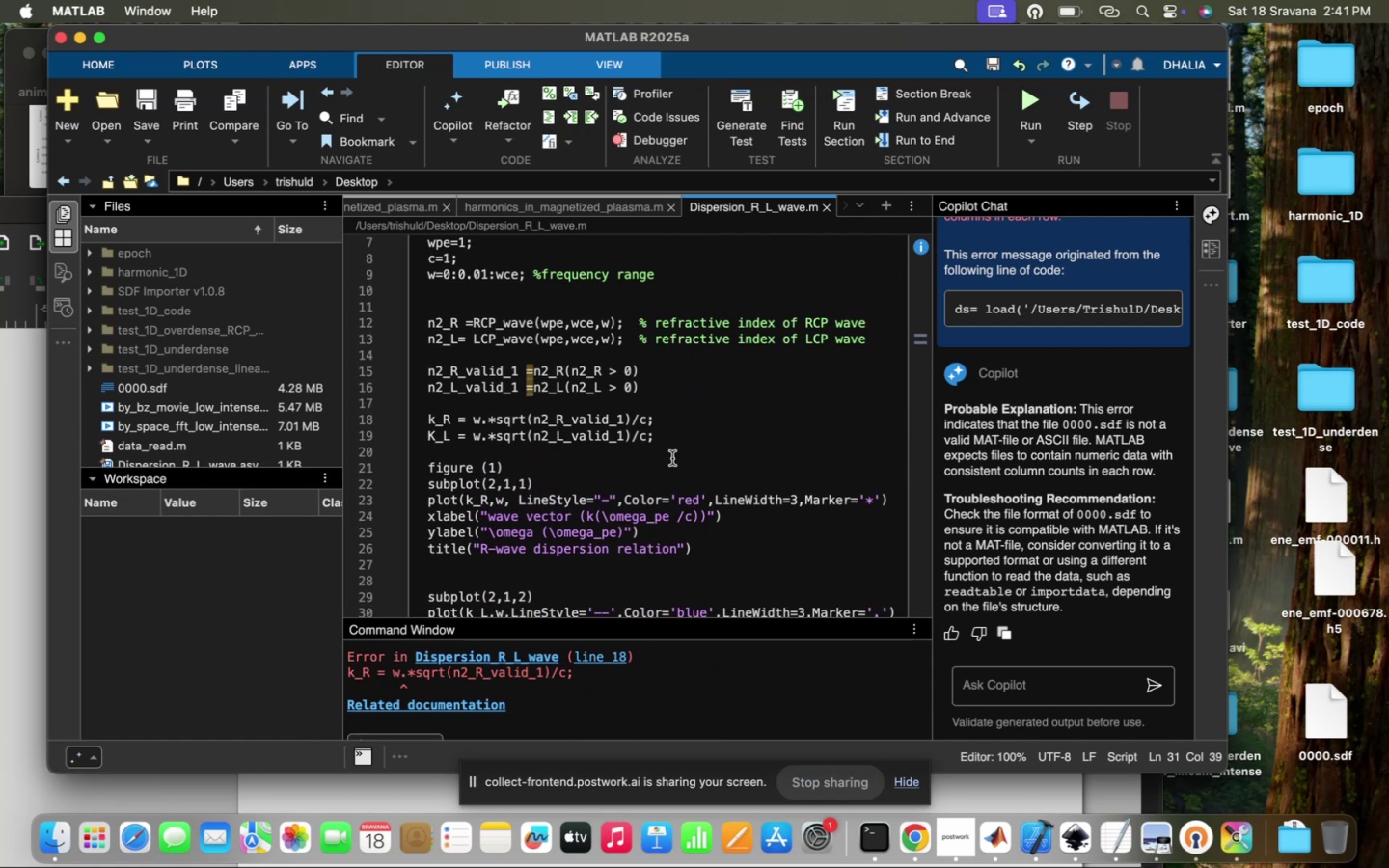 
left_click([686, 403])
 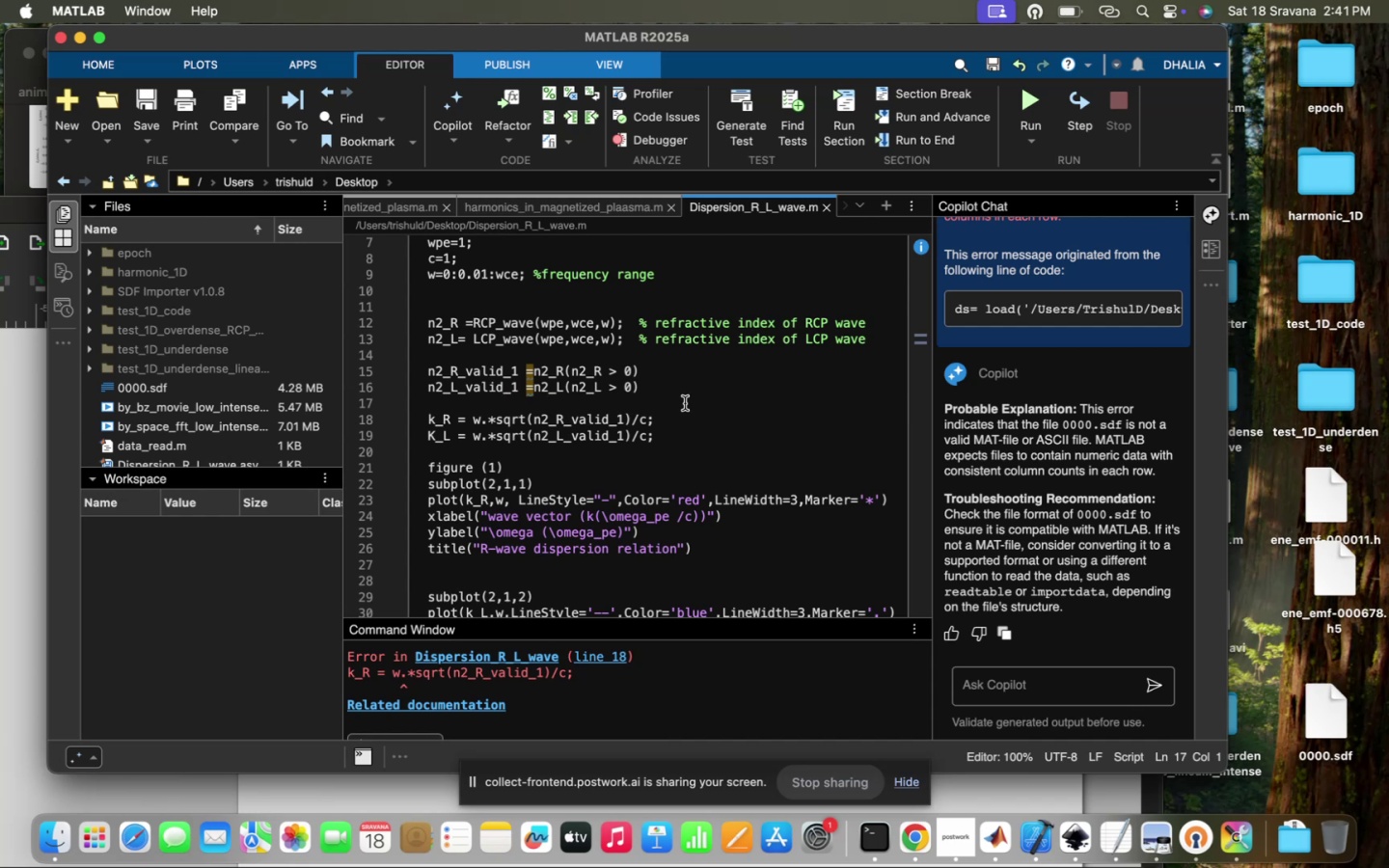 
key(Enter)
 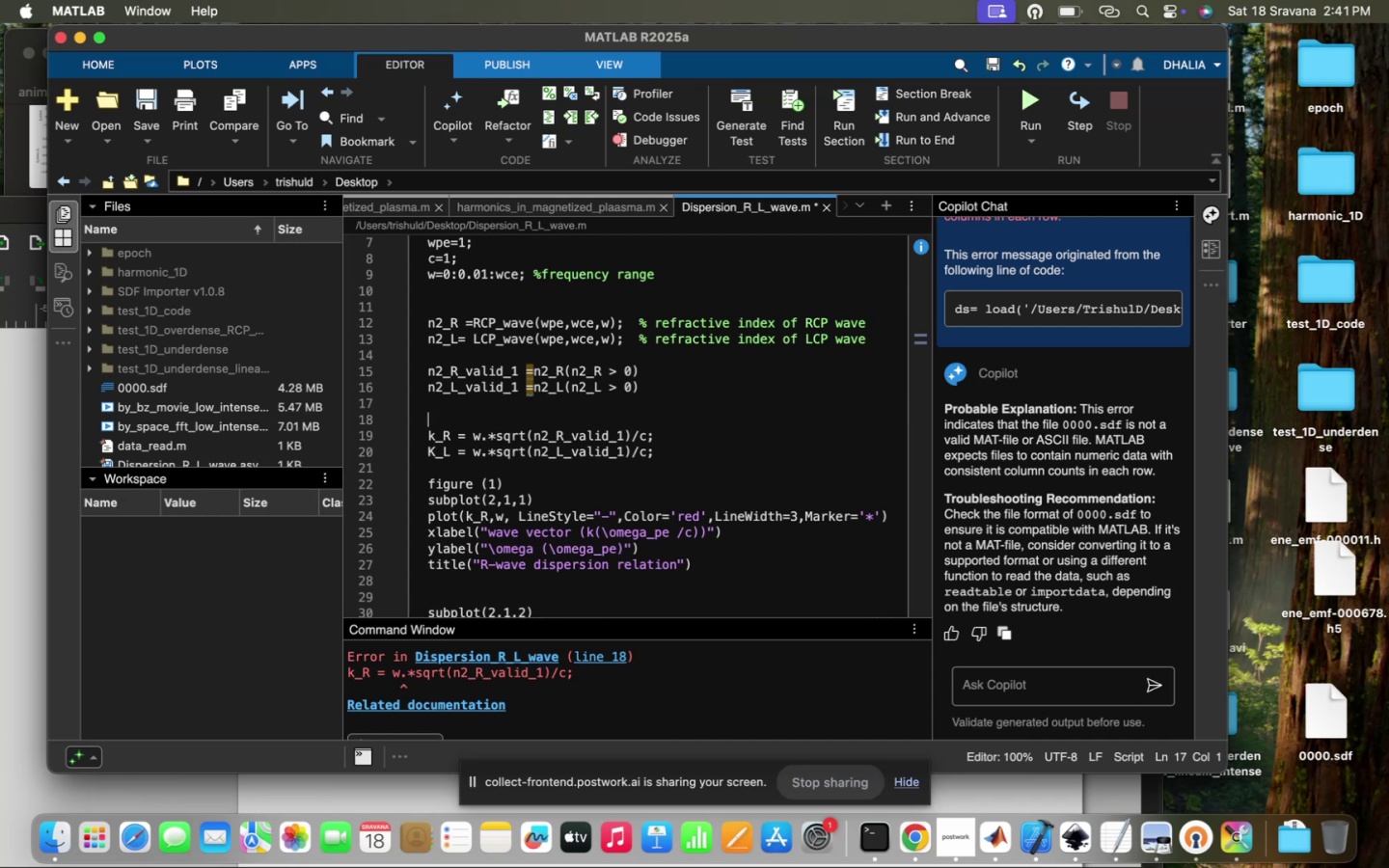 
key(Enter)
 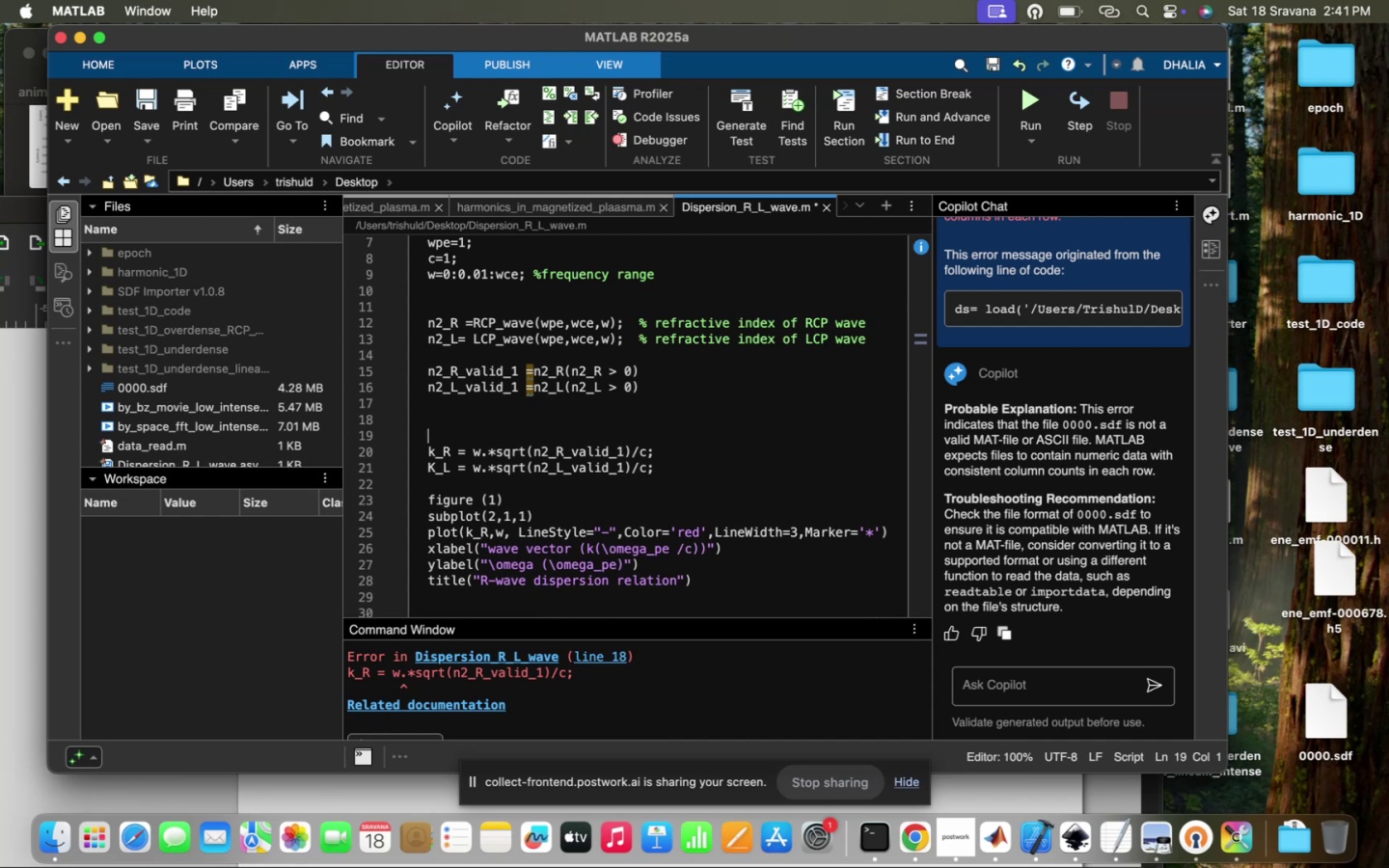 
key(ArrowUp)
 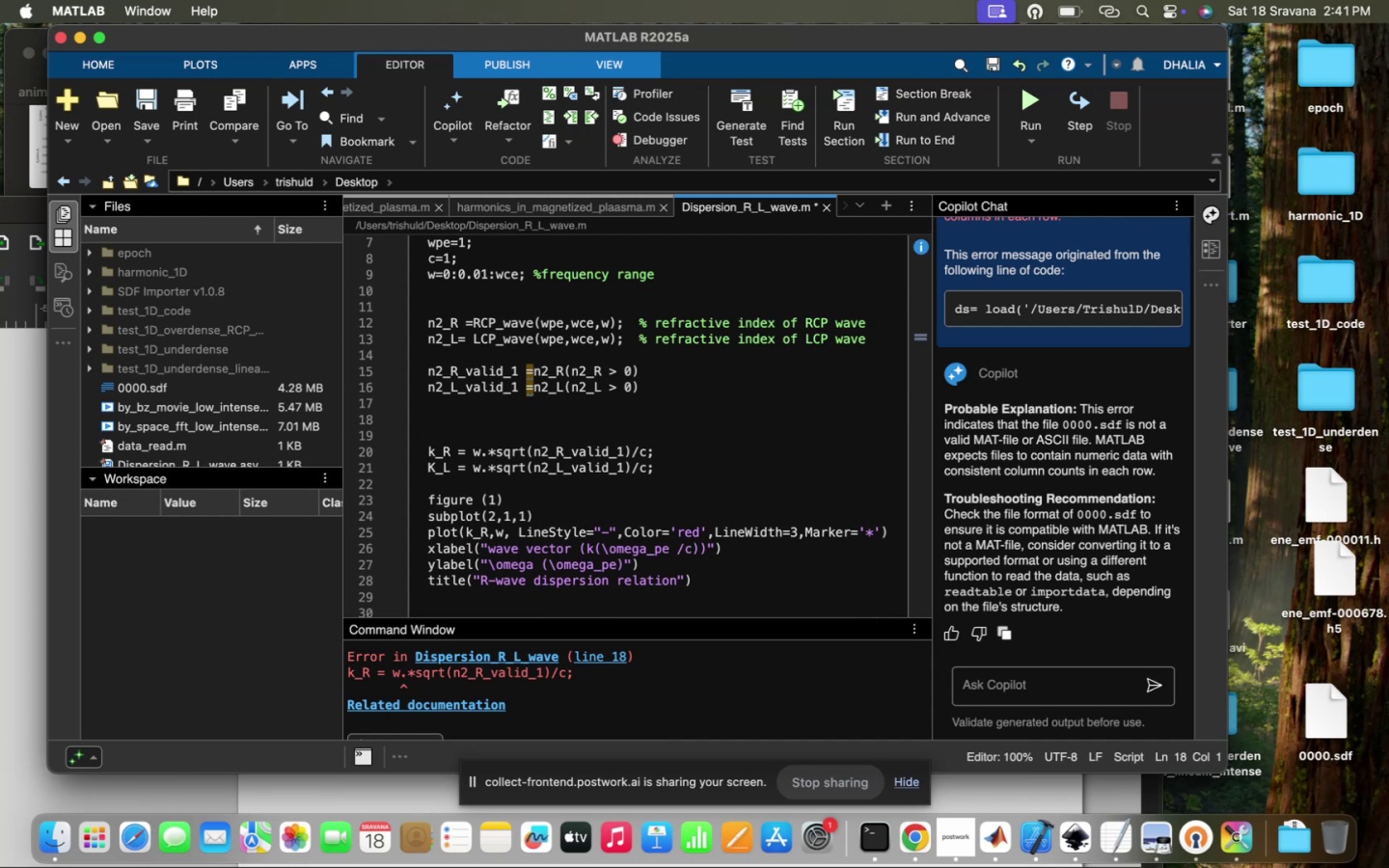 
key(N)
 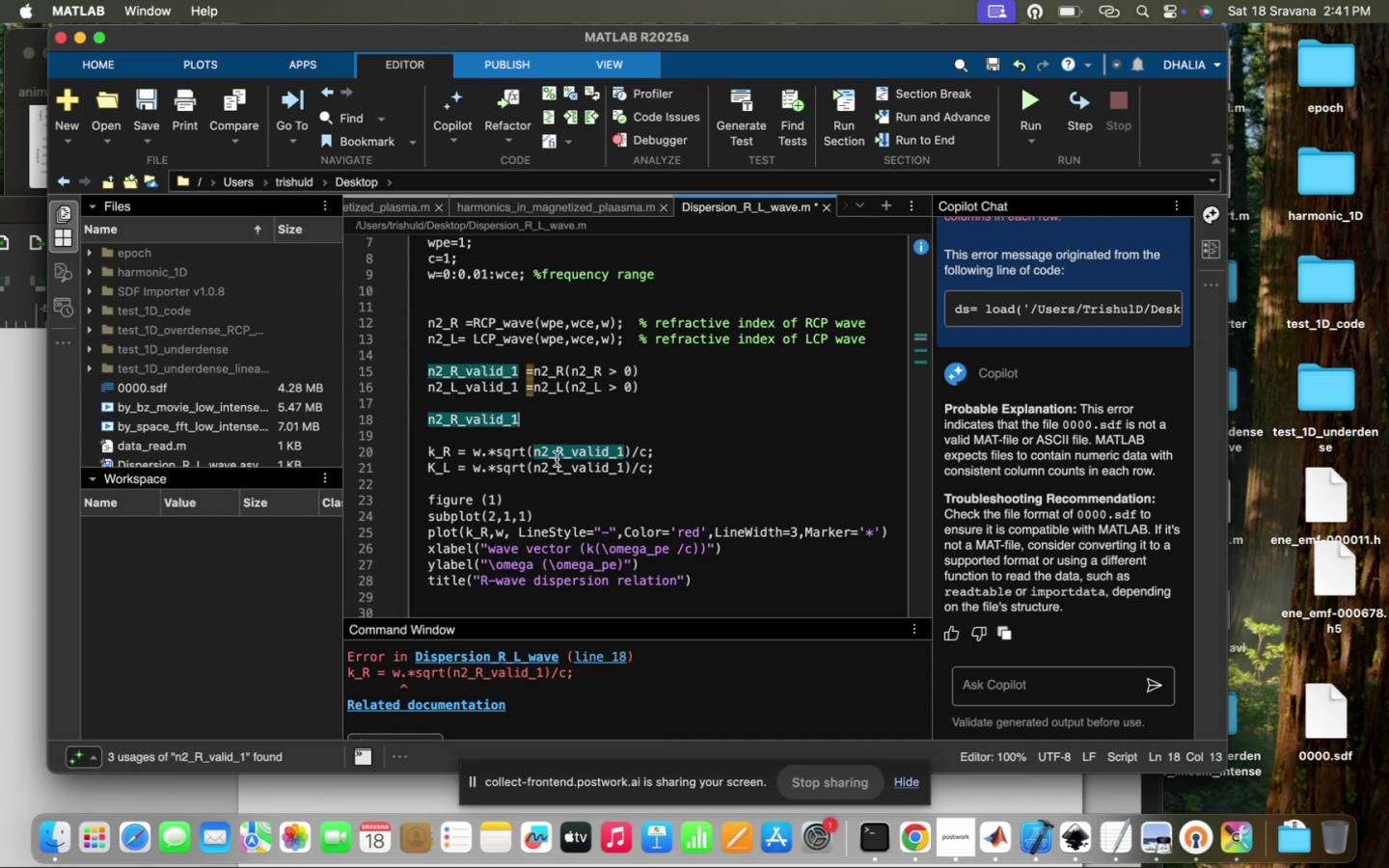 
left_click([429, 418])
 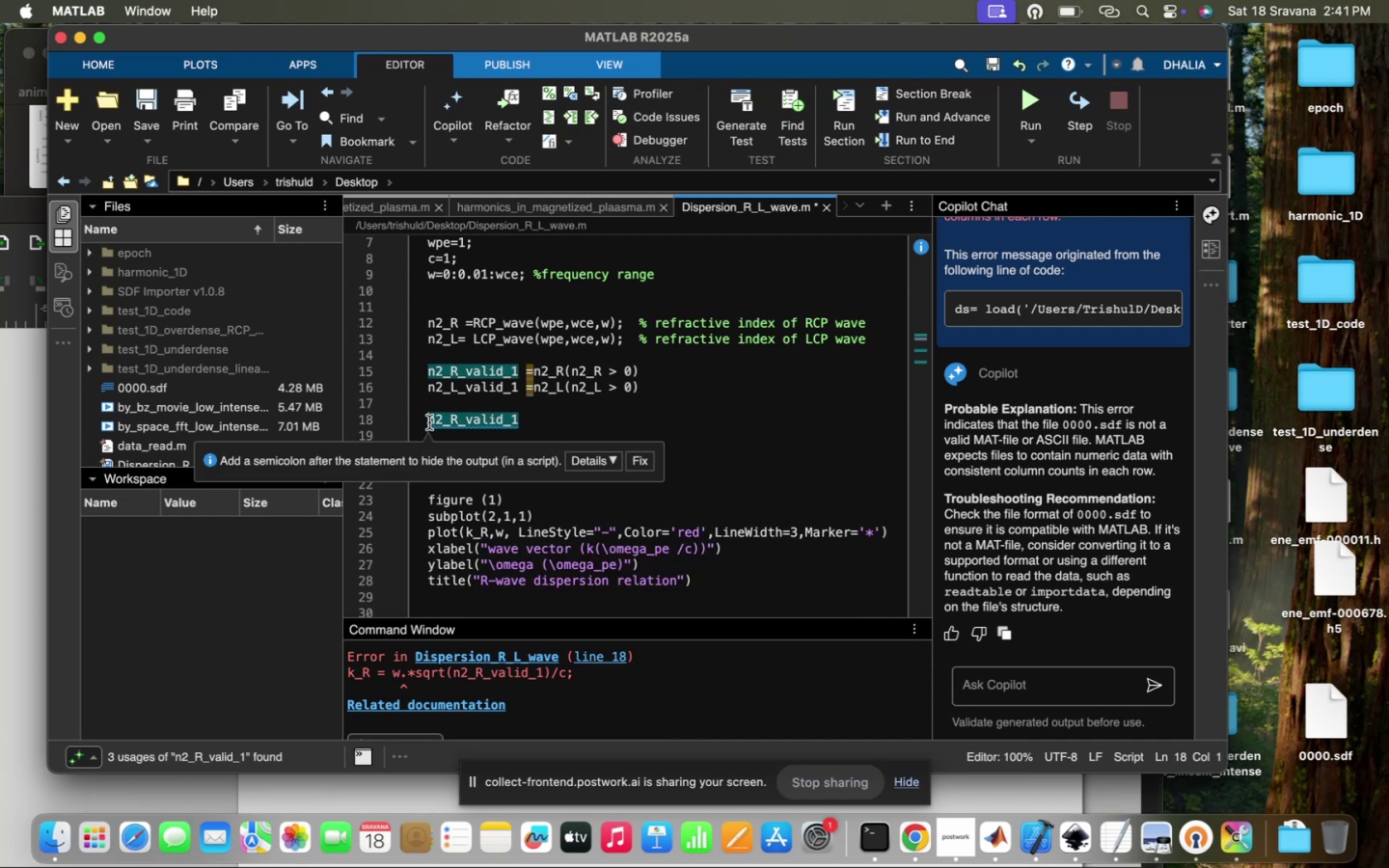 
hold_key(key=ArrowLeft, duration=0.53)
 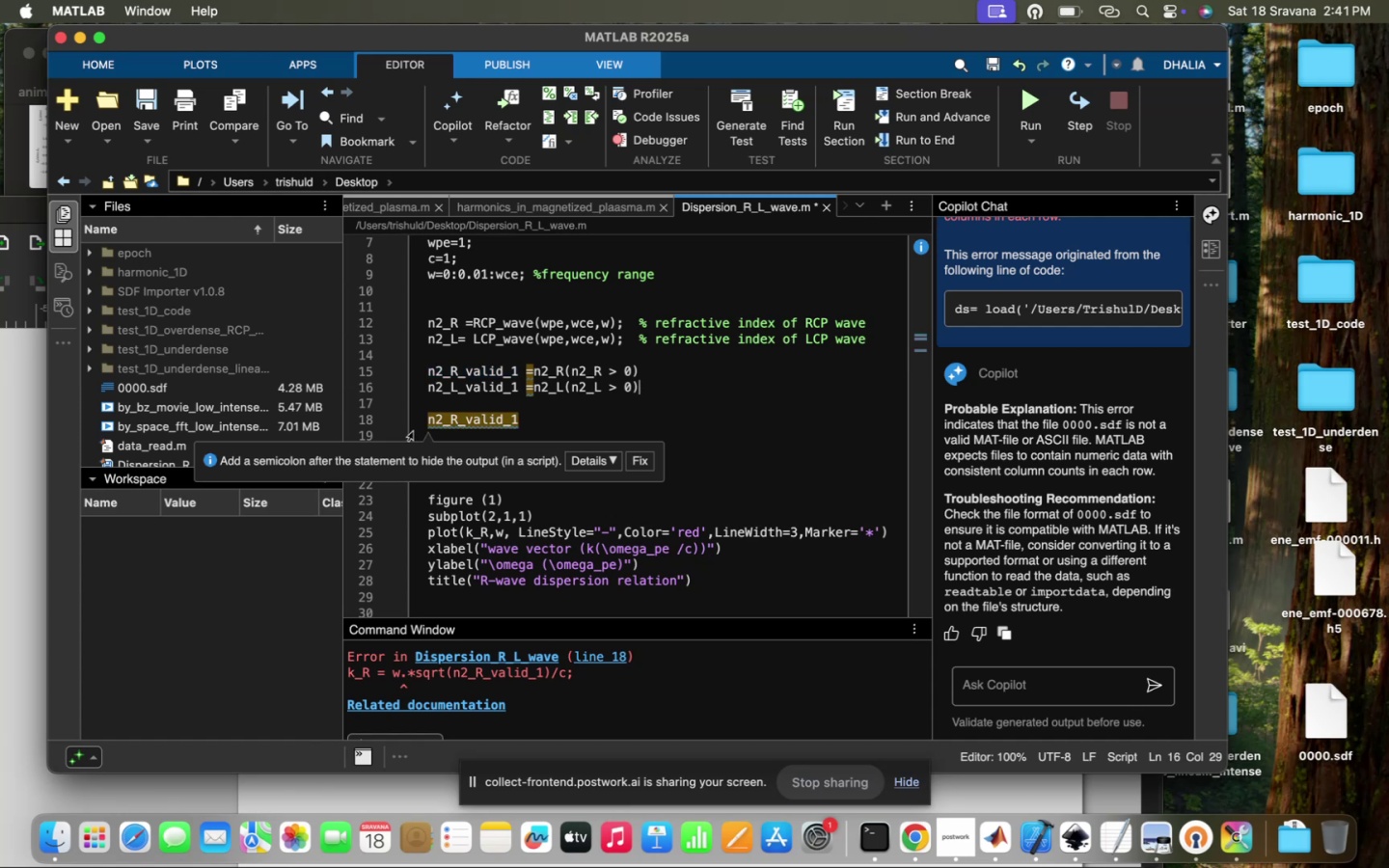 
left_click([428, 419])
 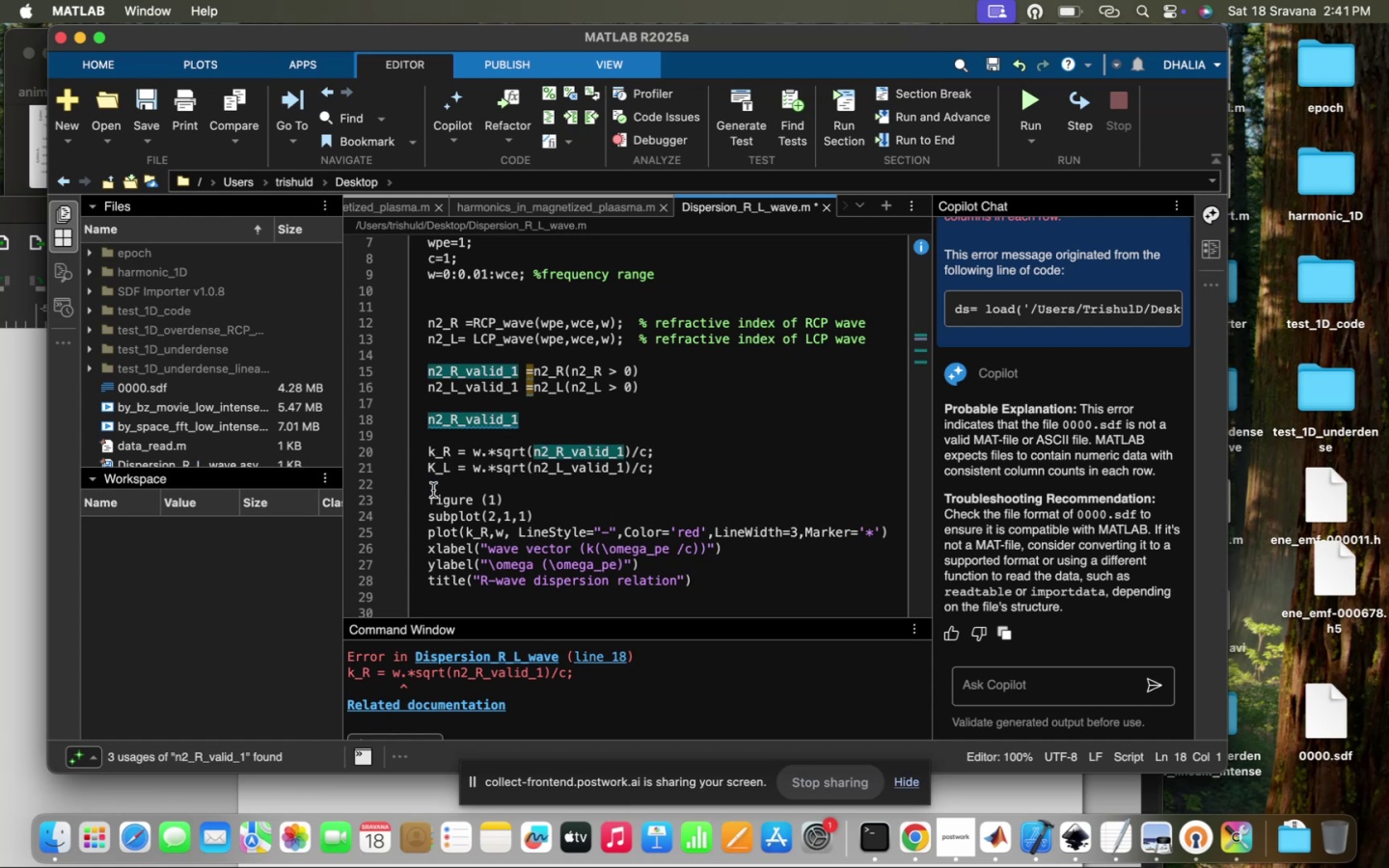 
wait(9.25)
 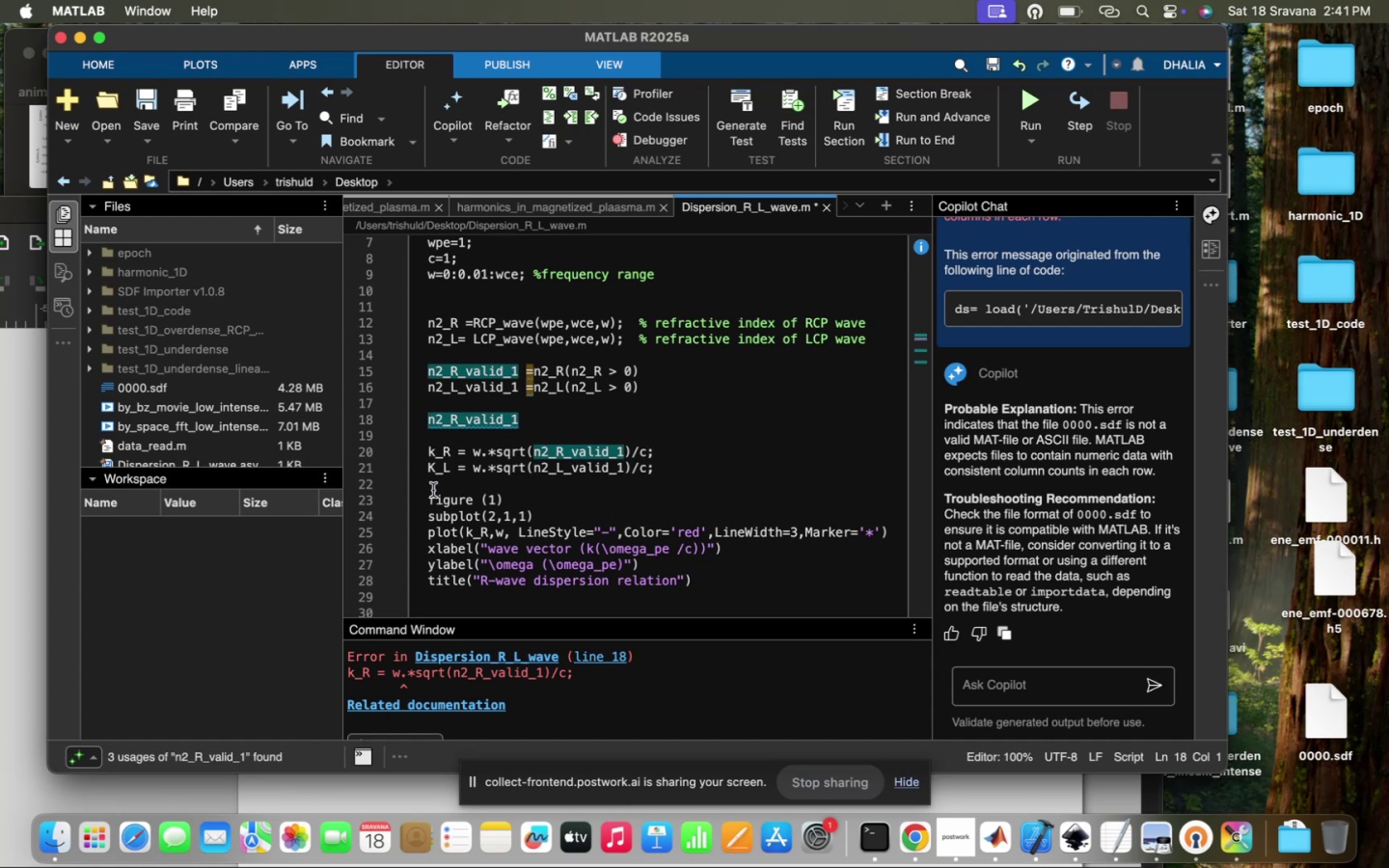 
type(w_value)
key(Backspace)
key(Backspace)
type(id )
key(Backspace)
type(_!)
key(Backspace)
type(1 =w())
 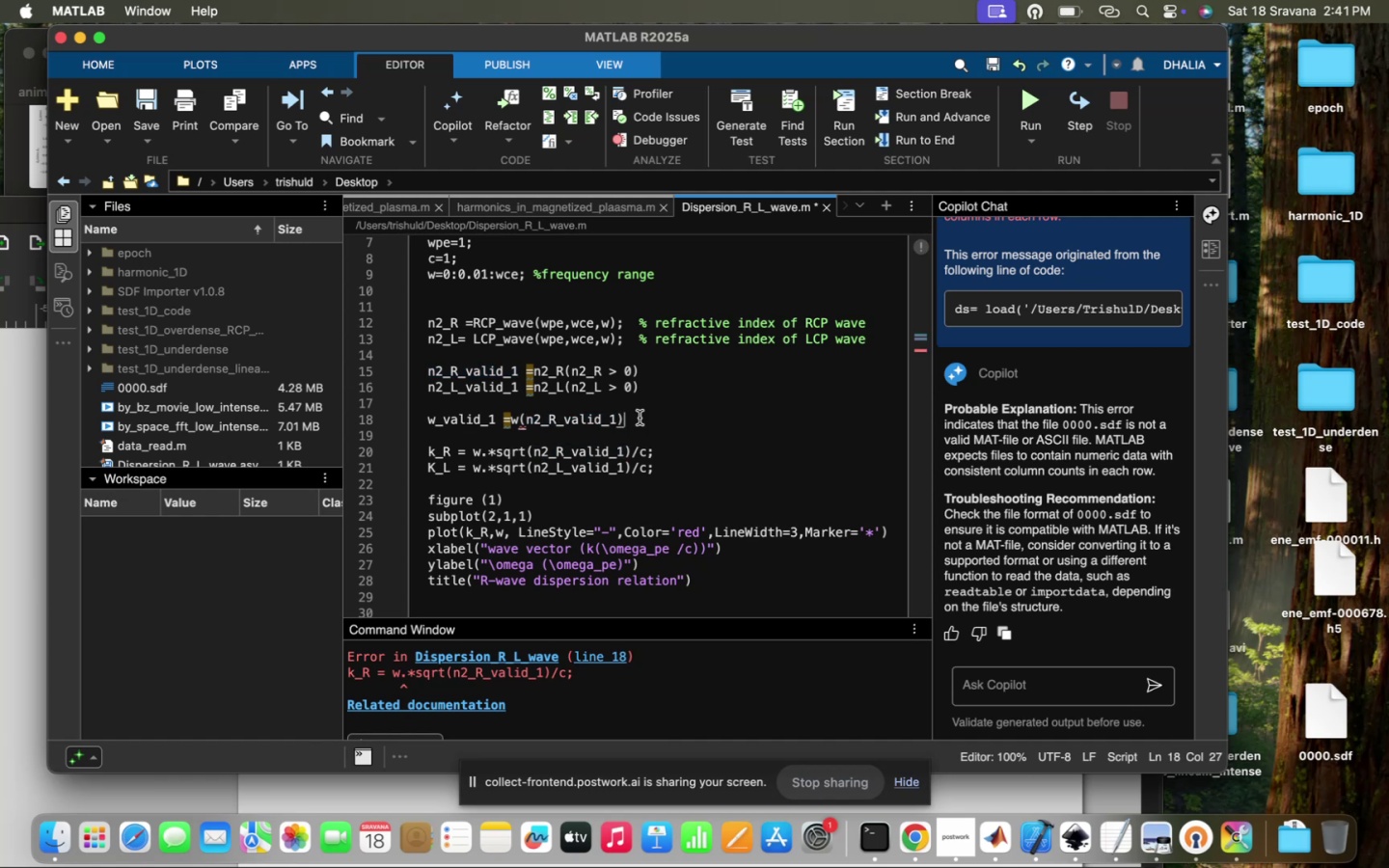 
left_click([426, 417])
 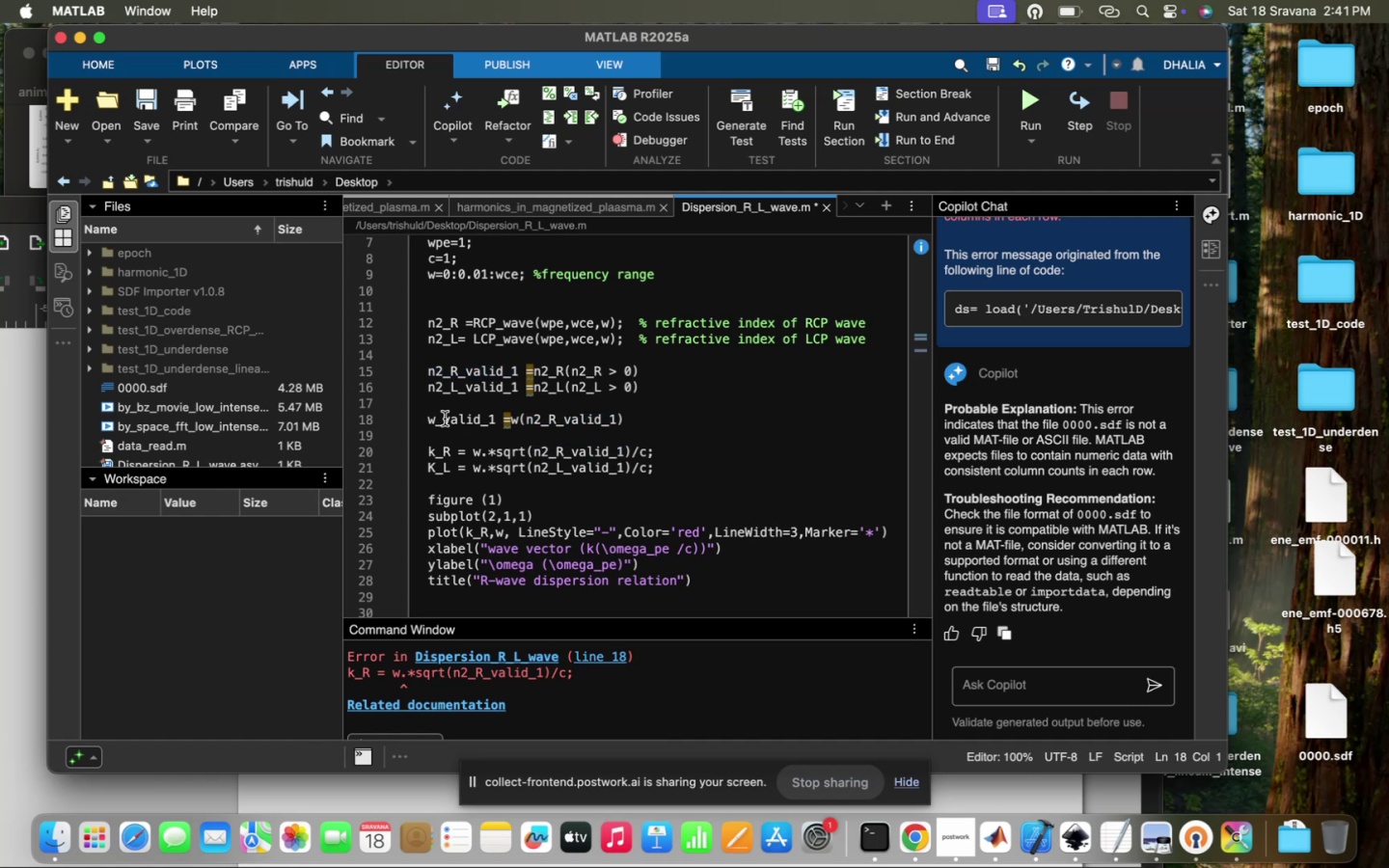 
left_click([445, 419])
 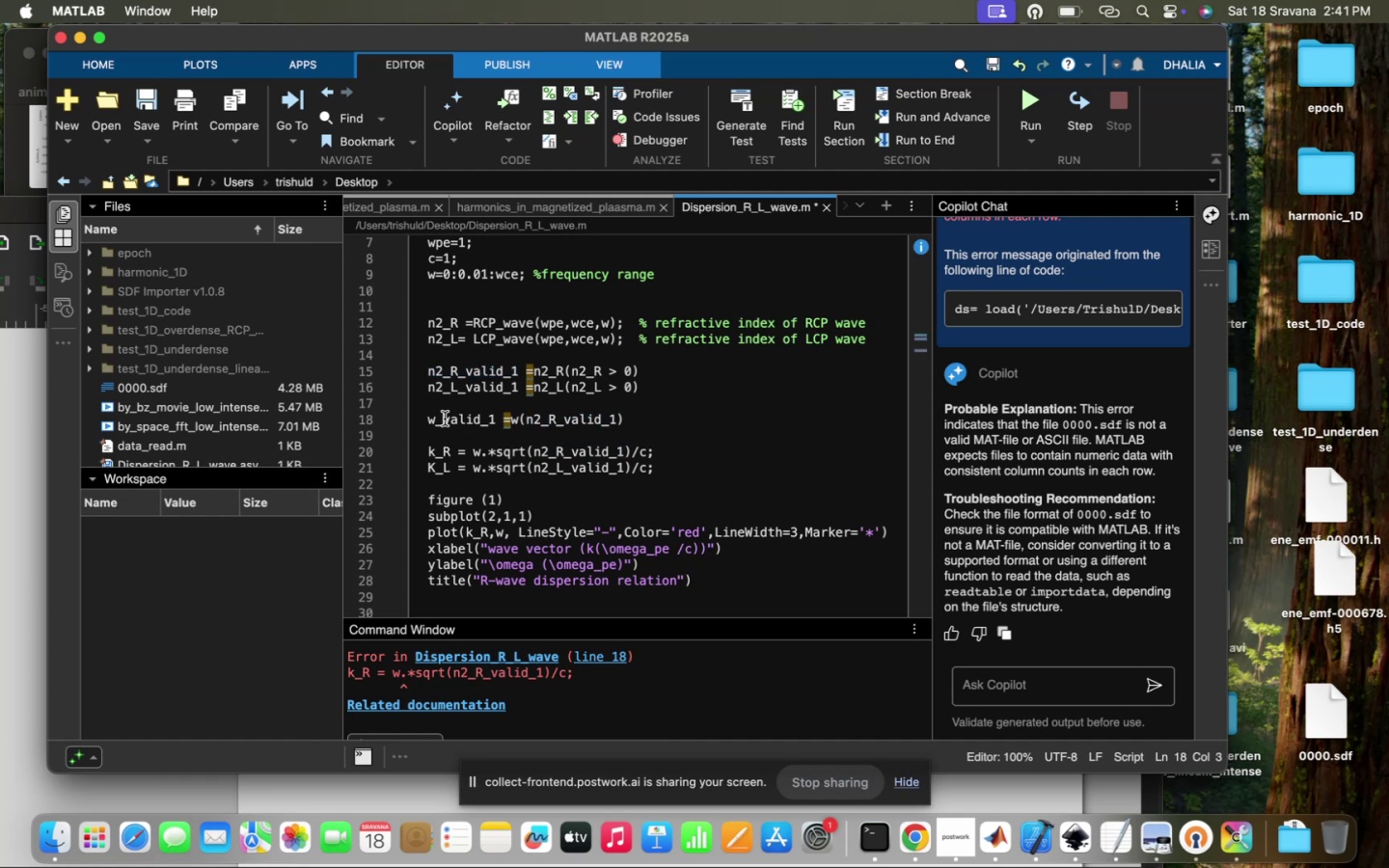 
key(CapsLock)
 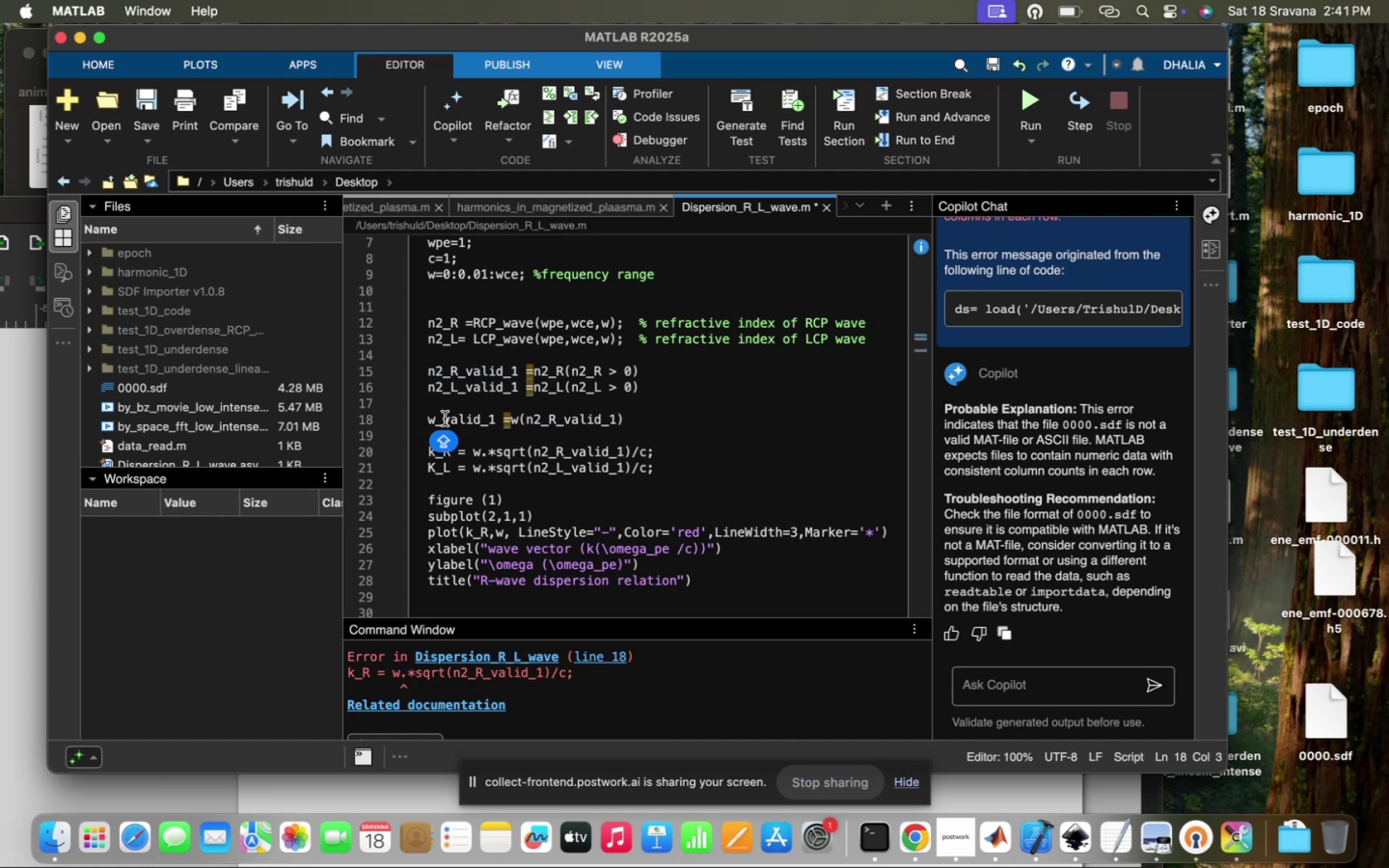 
key(R)
 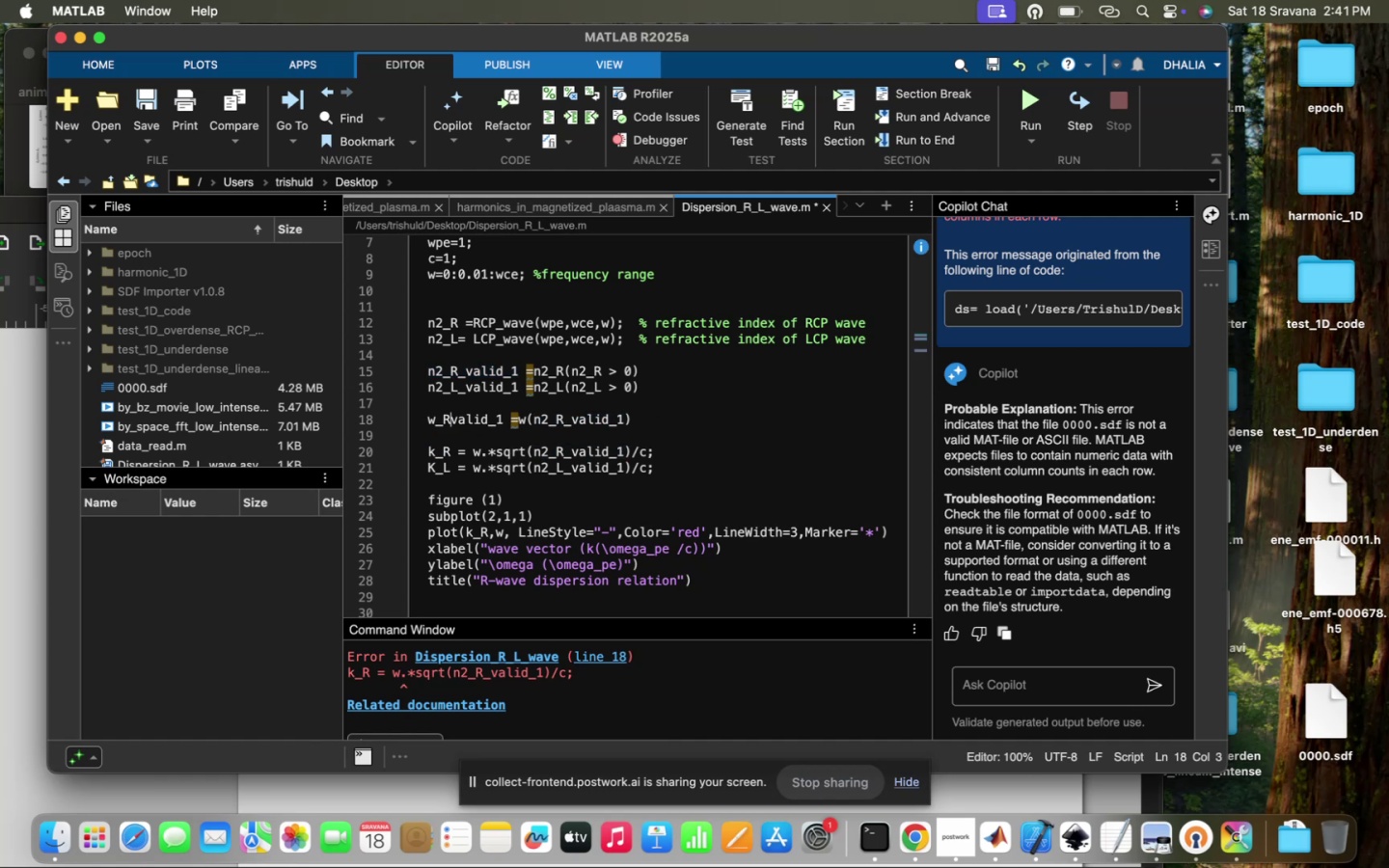 
key(CapsLock)
 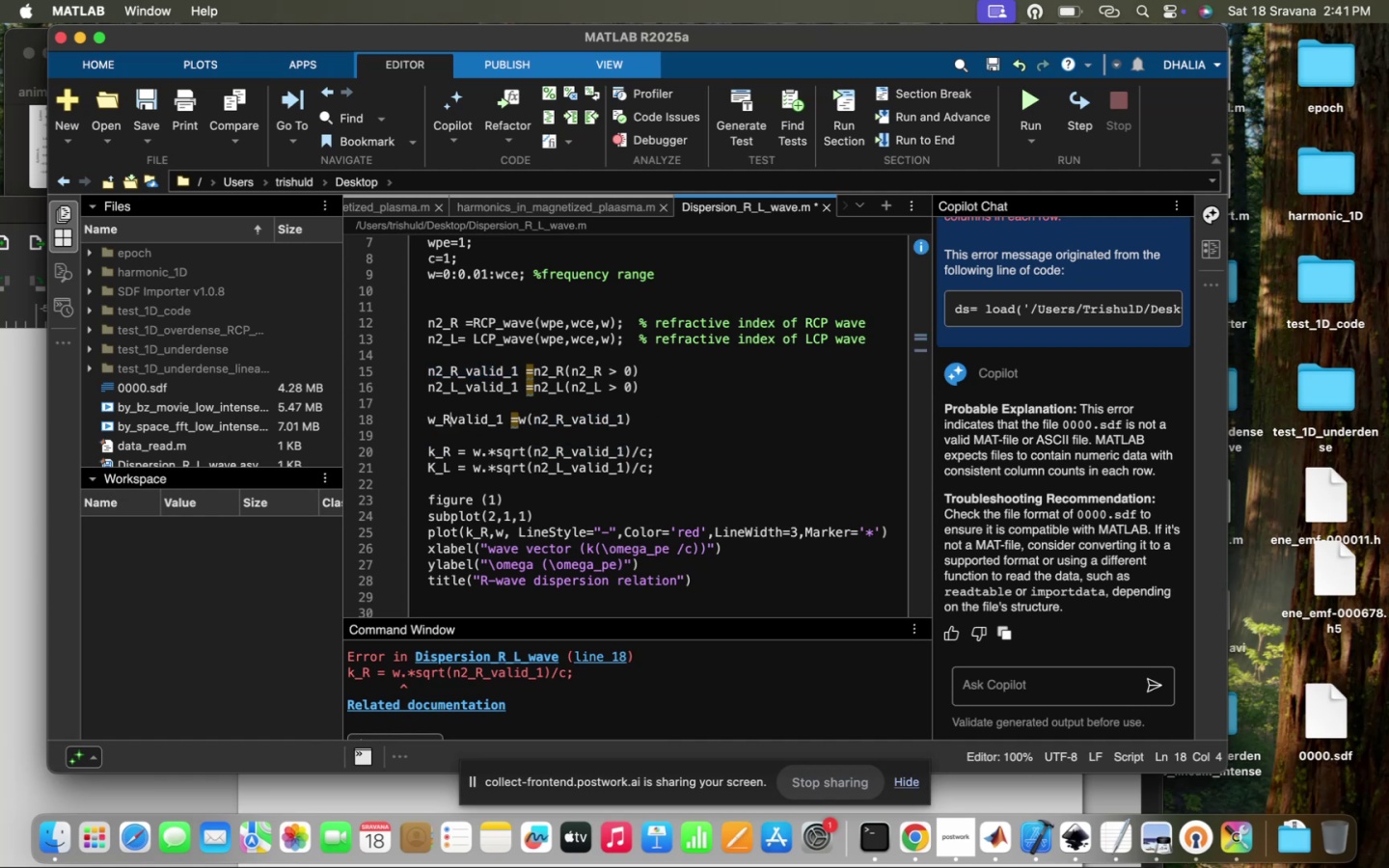 
key(Shift+ShiftRight)
 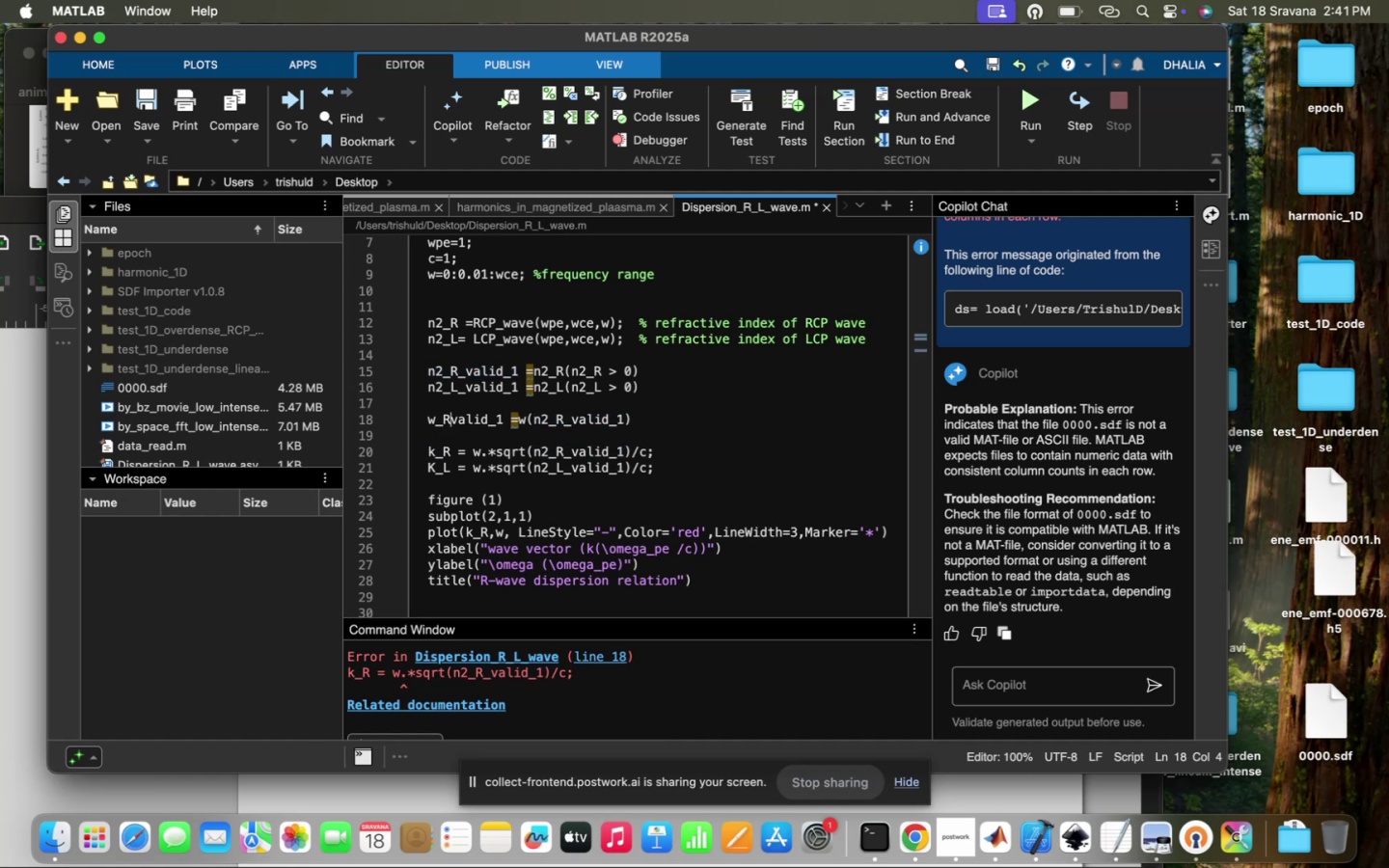 
key(Shift+Minus)
 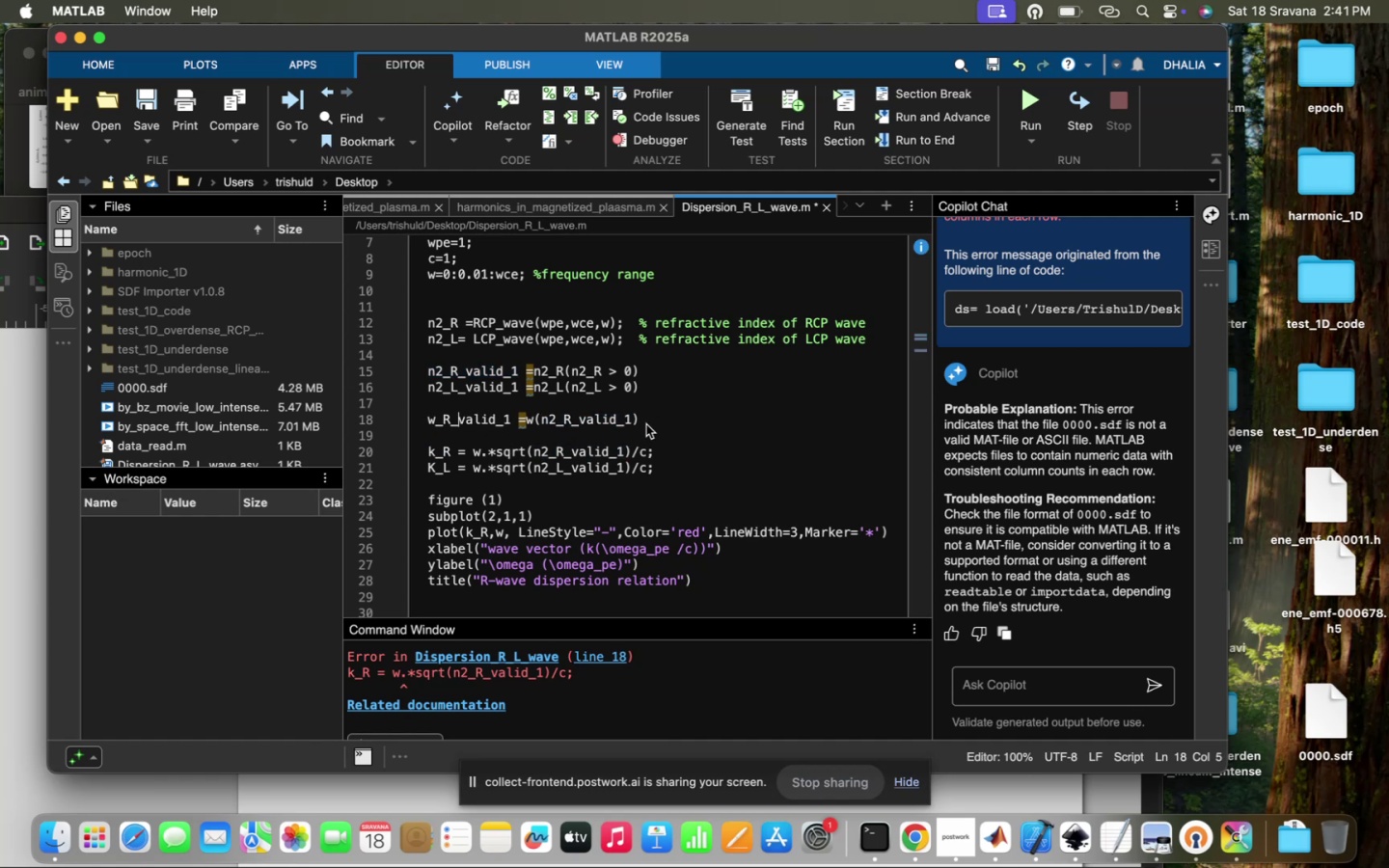 
left_click([662, 363])
 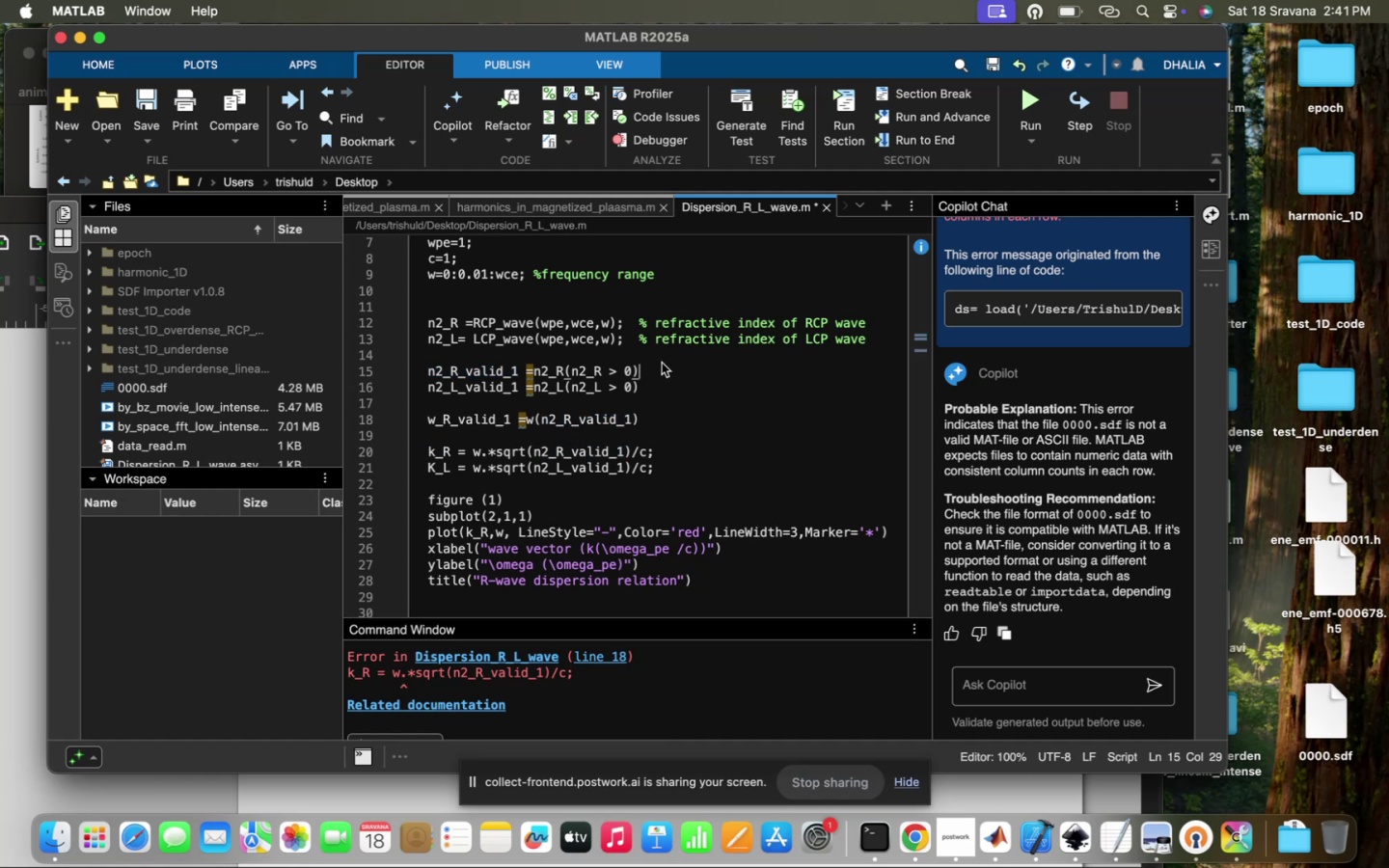 
key(Semicolon)
 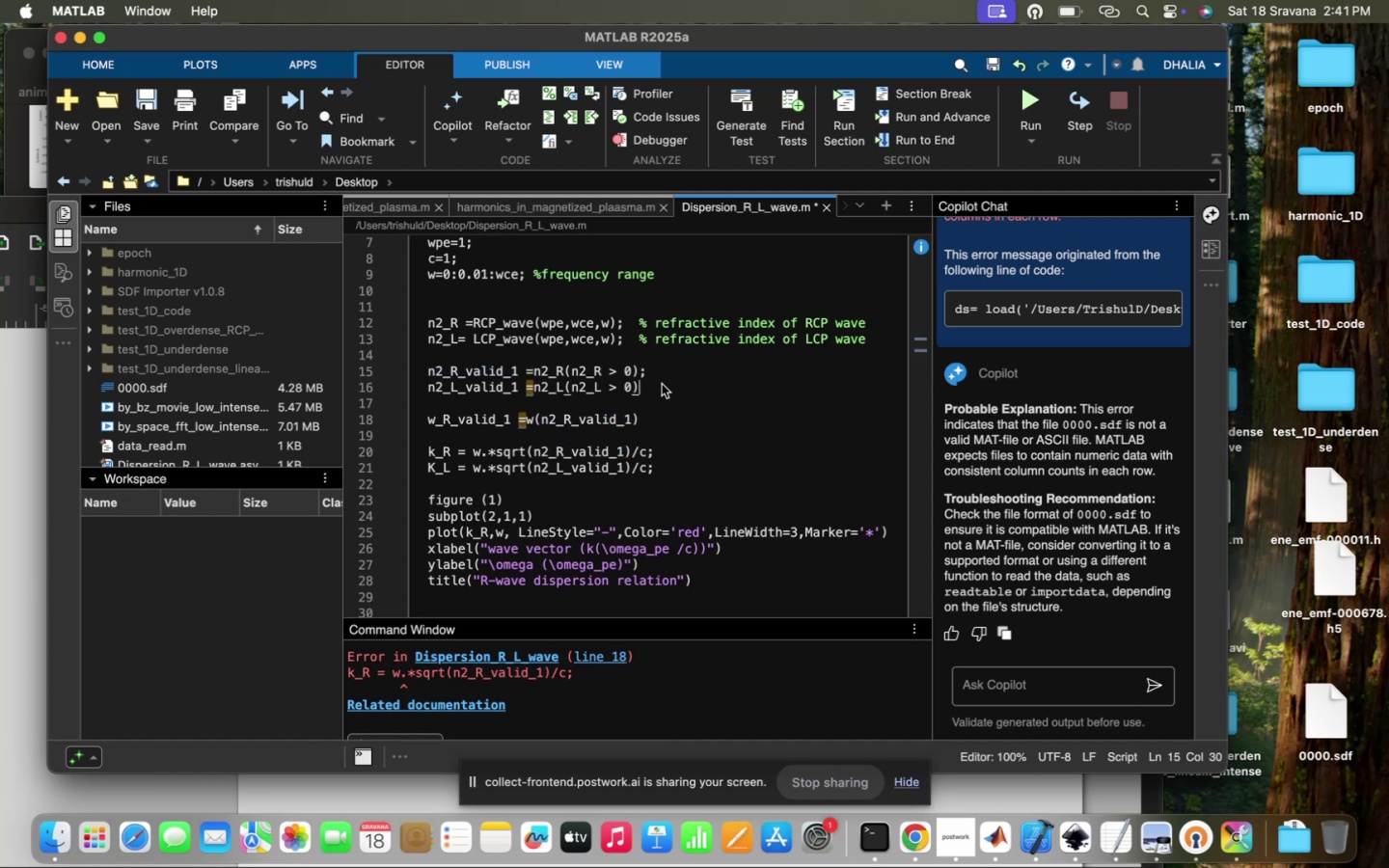 
key(Semicolon)
 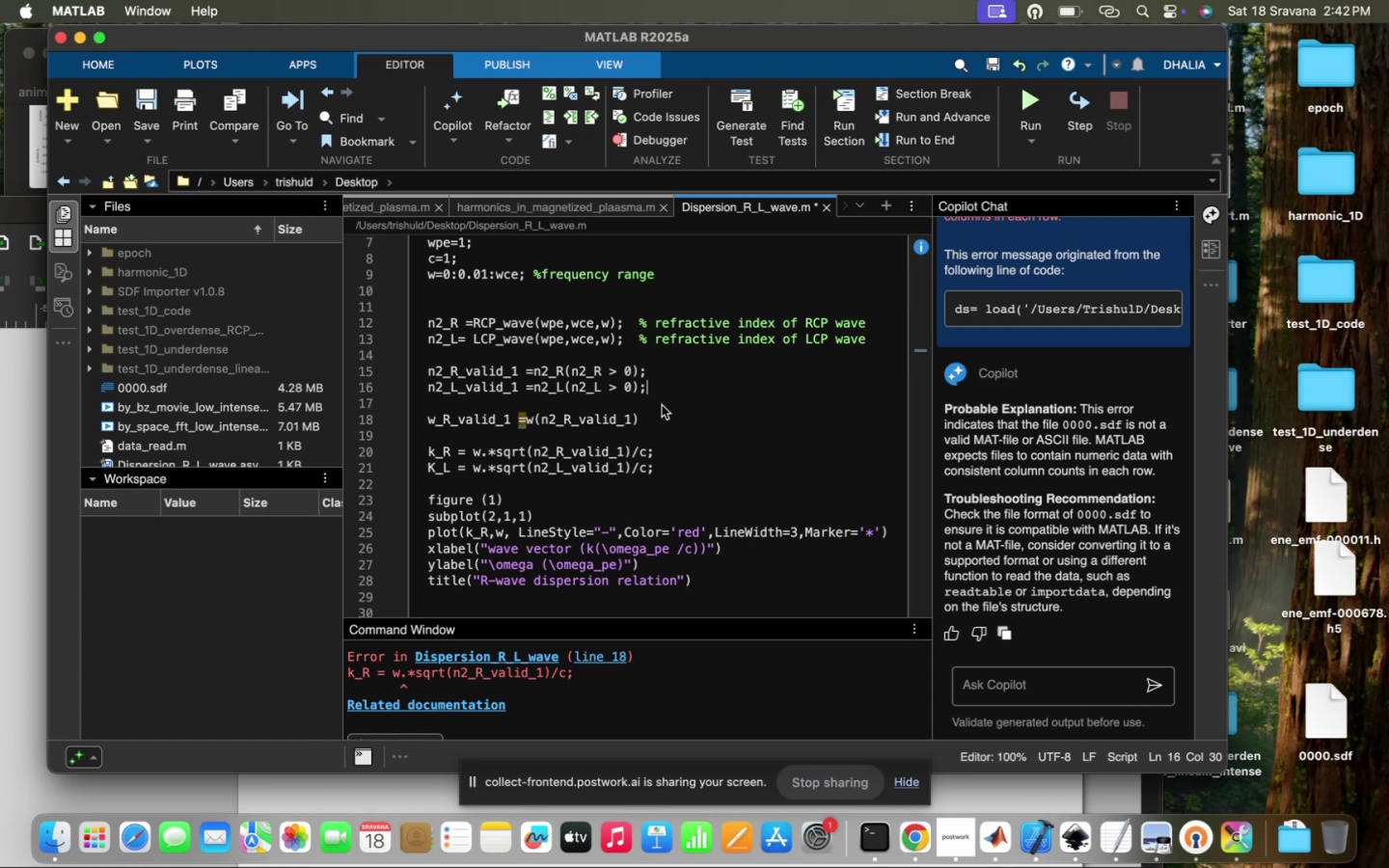 
left_click([656, 420])
 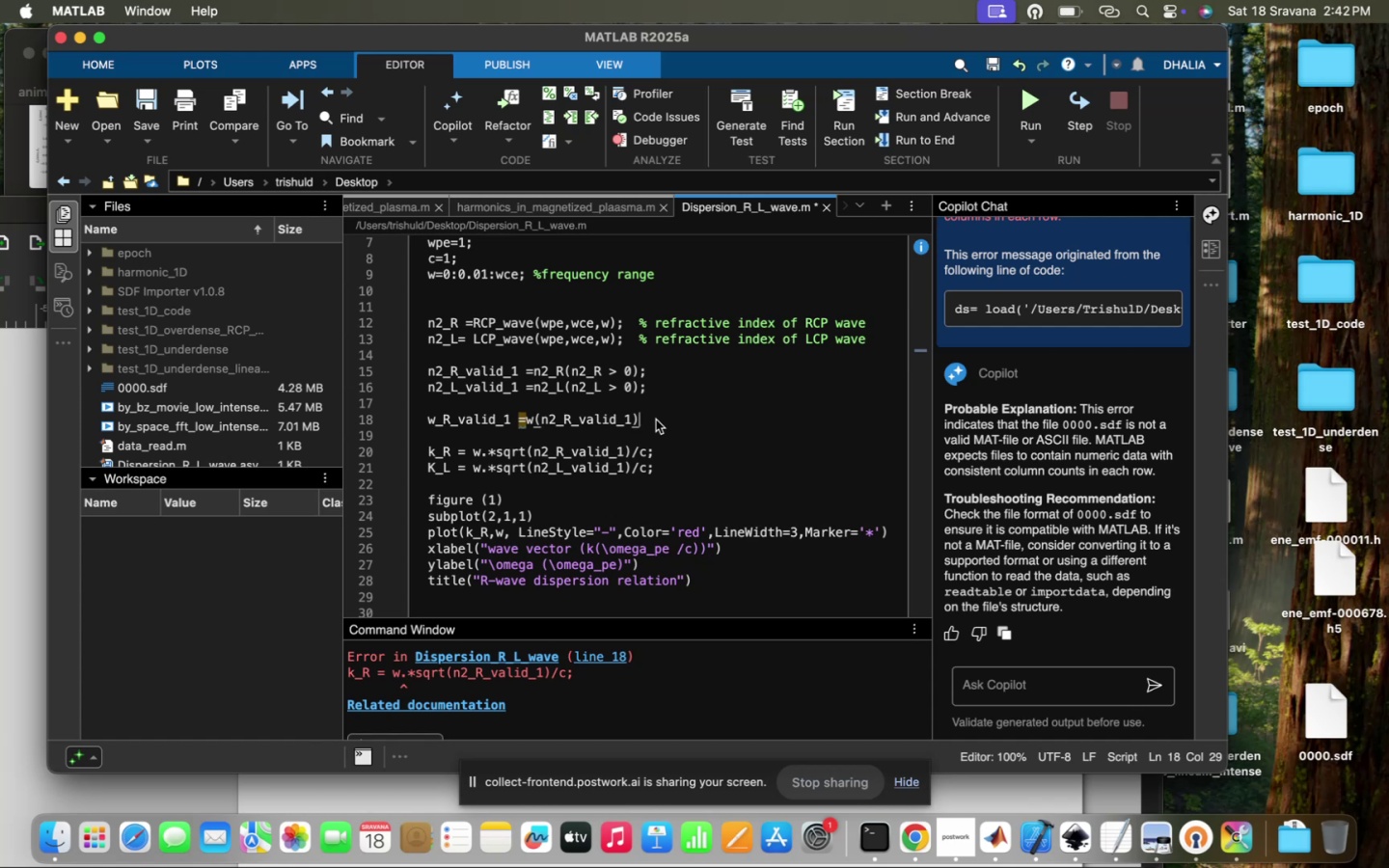 
key(Semicolon)
 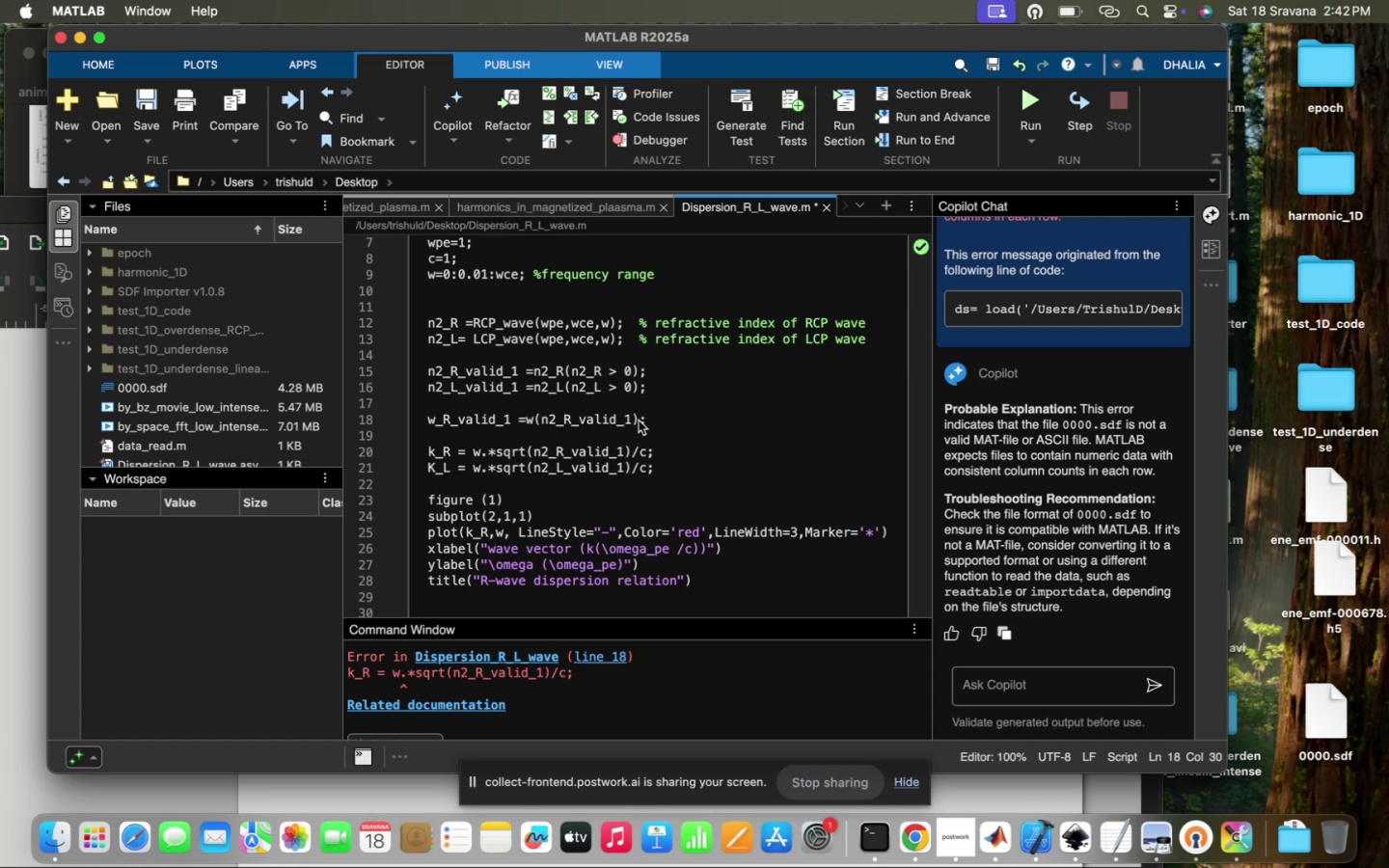 
left_click([639, 420])
 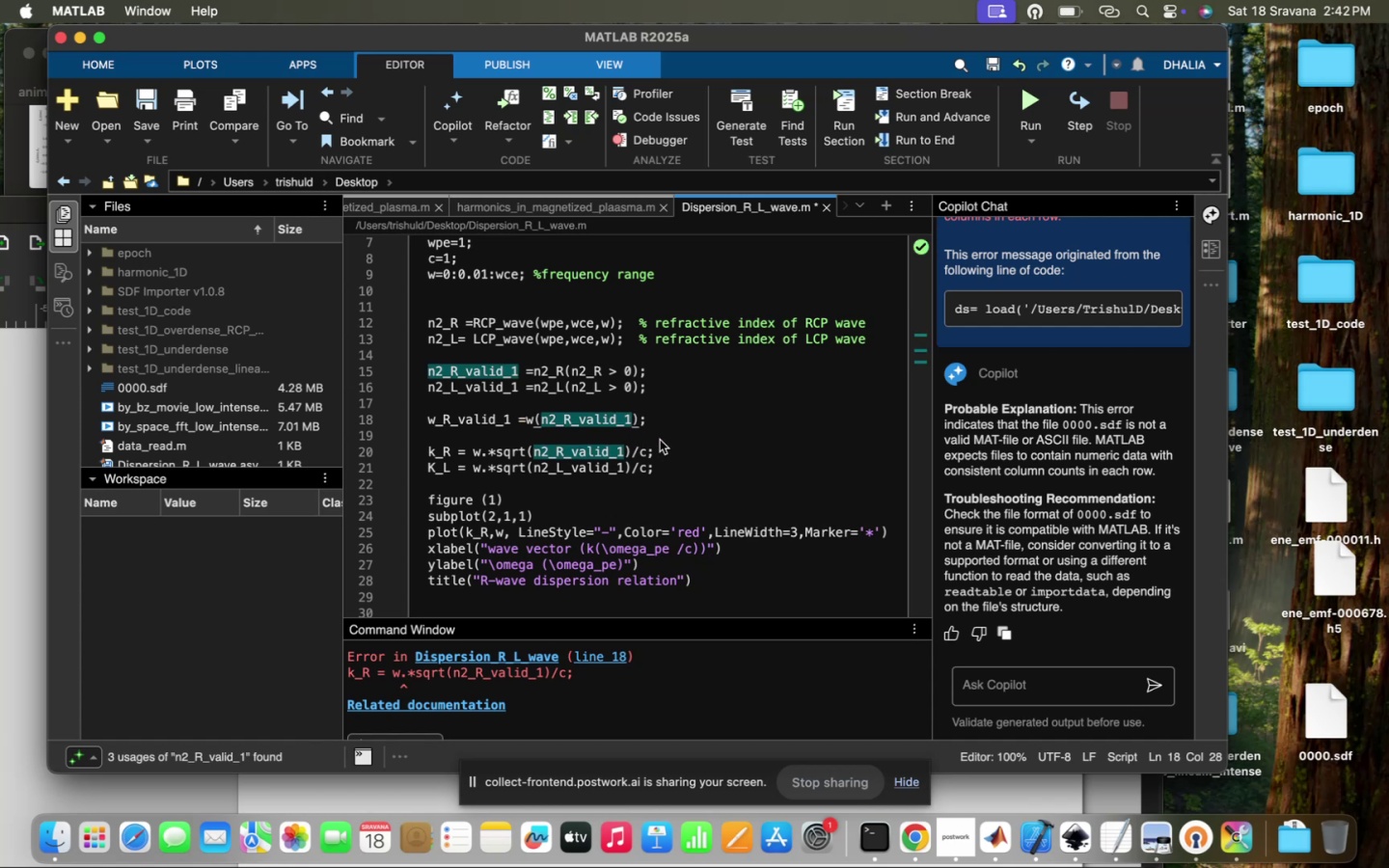 
left_click([672, 425])
 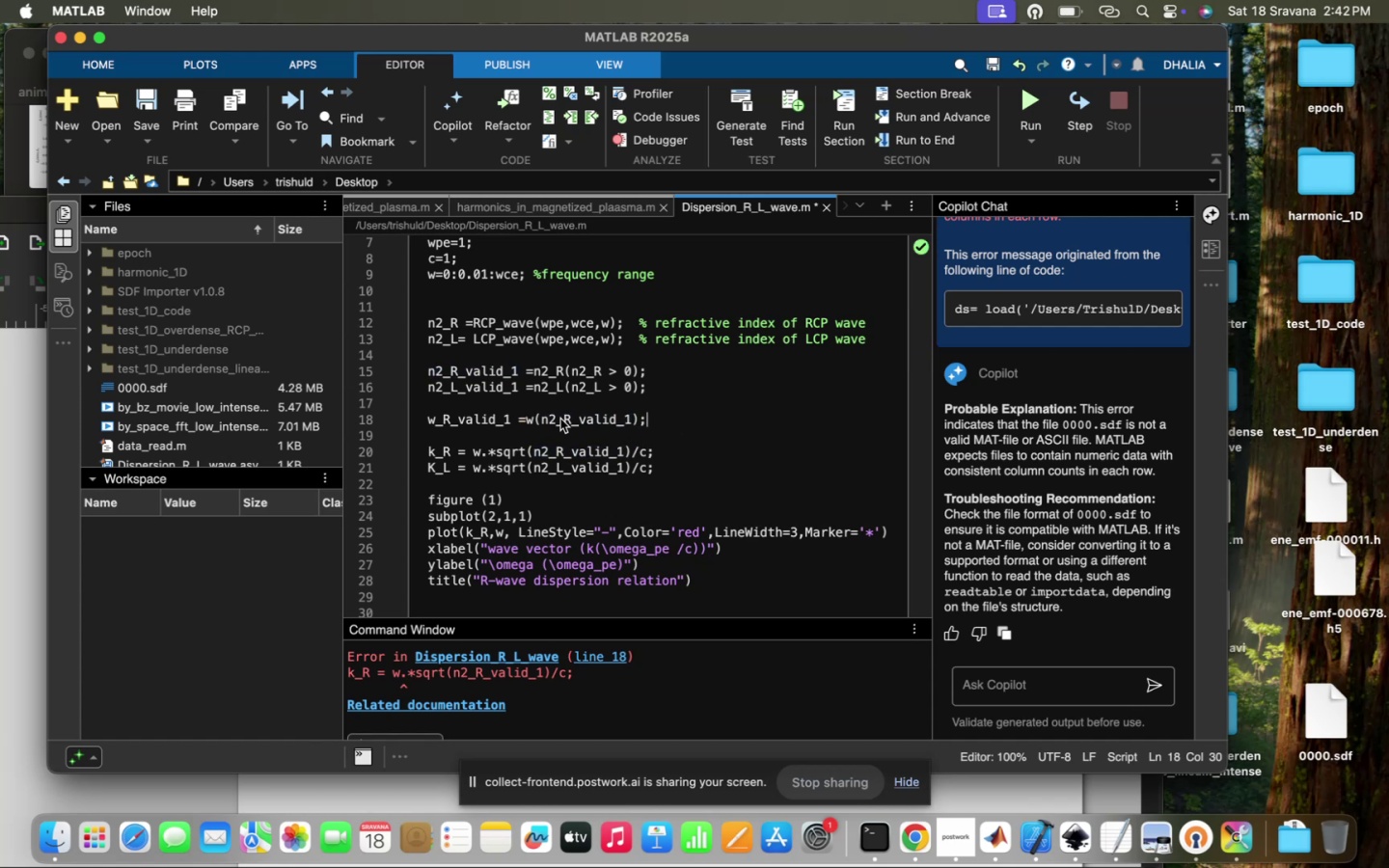 
left_click([544, 420])
 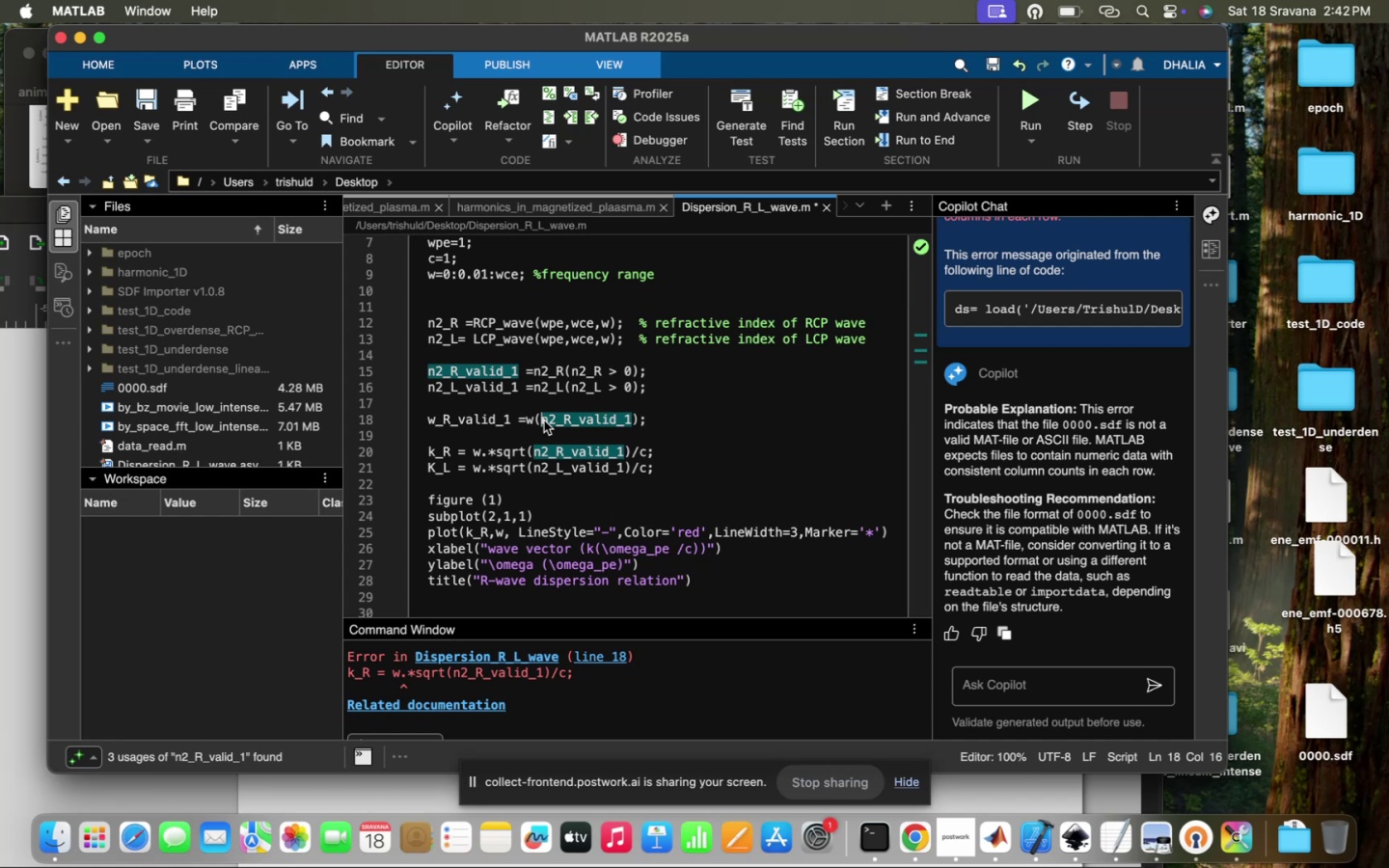 
wait(8.44)
 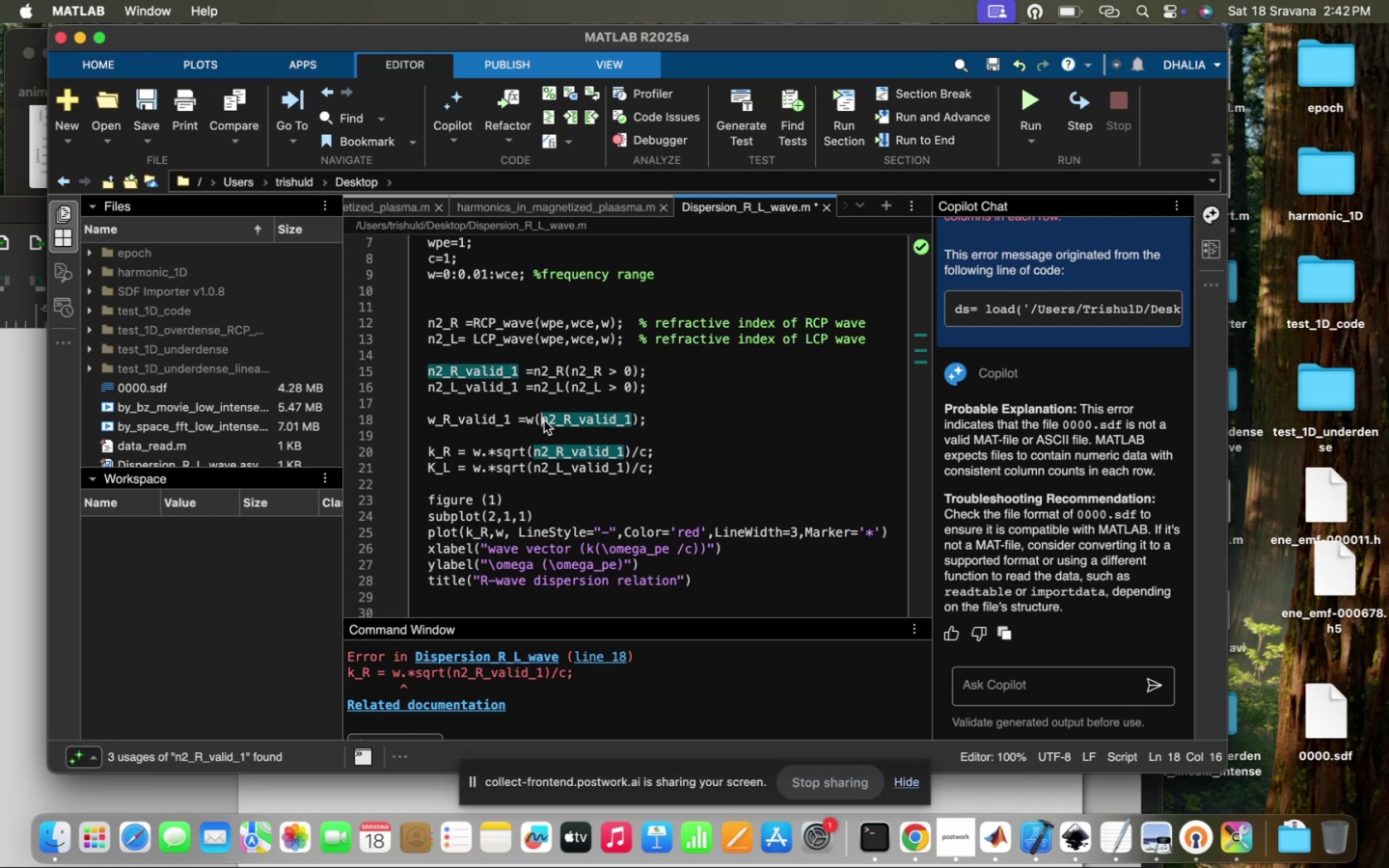 
left_click([632, 420])
 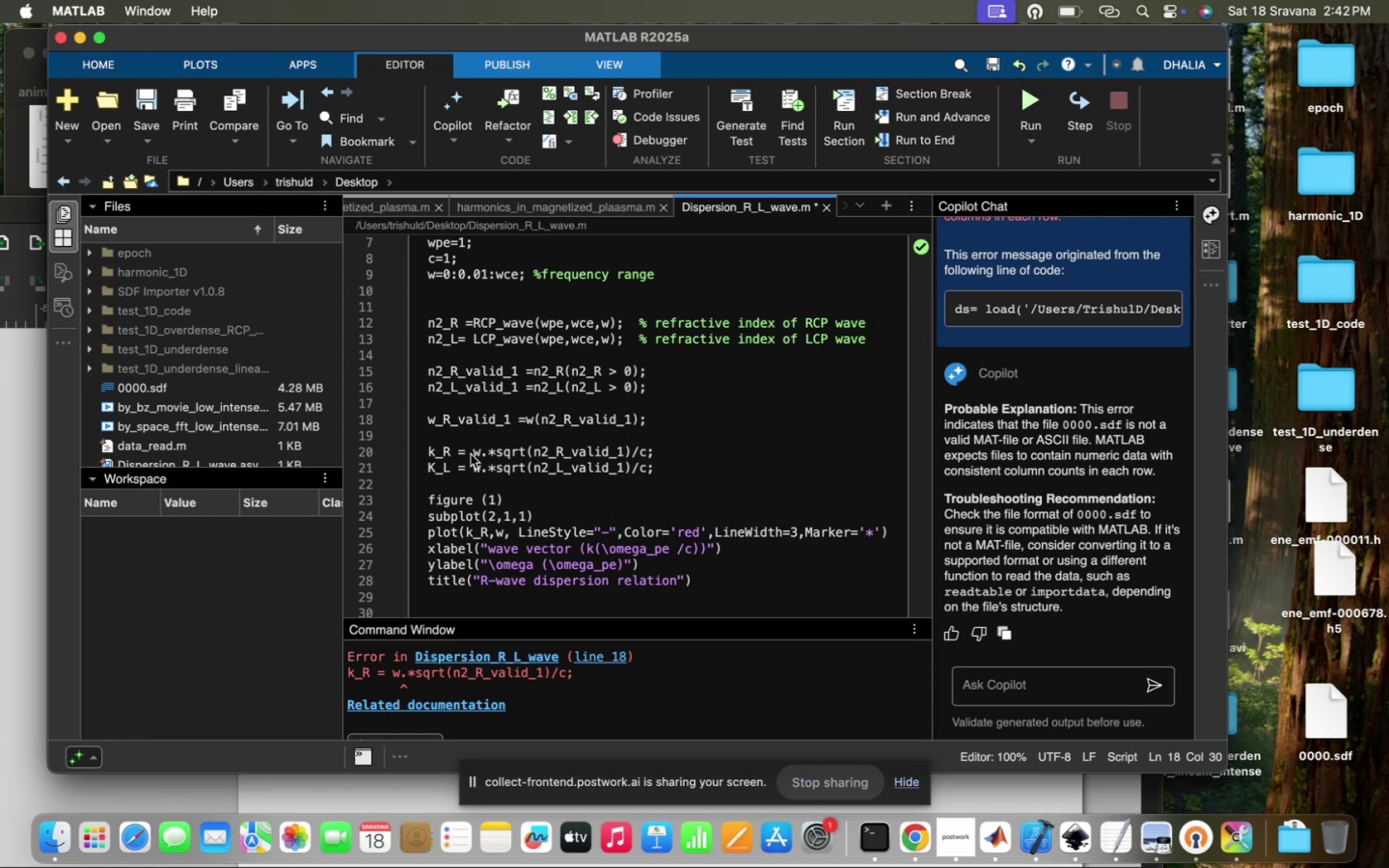 
wait(10.75)
 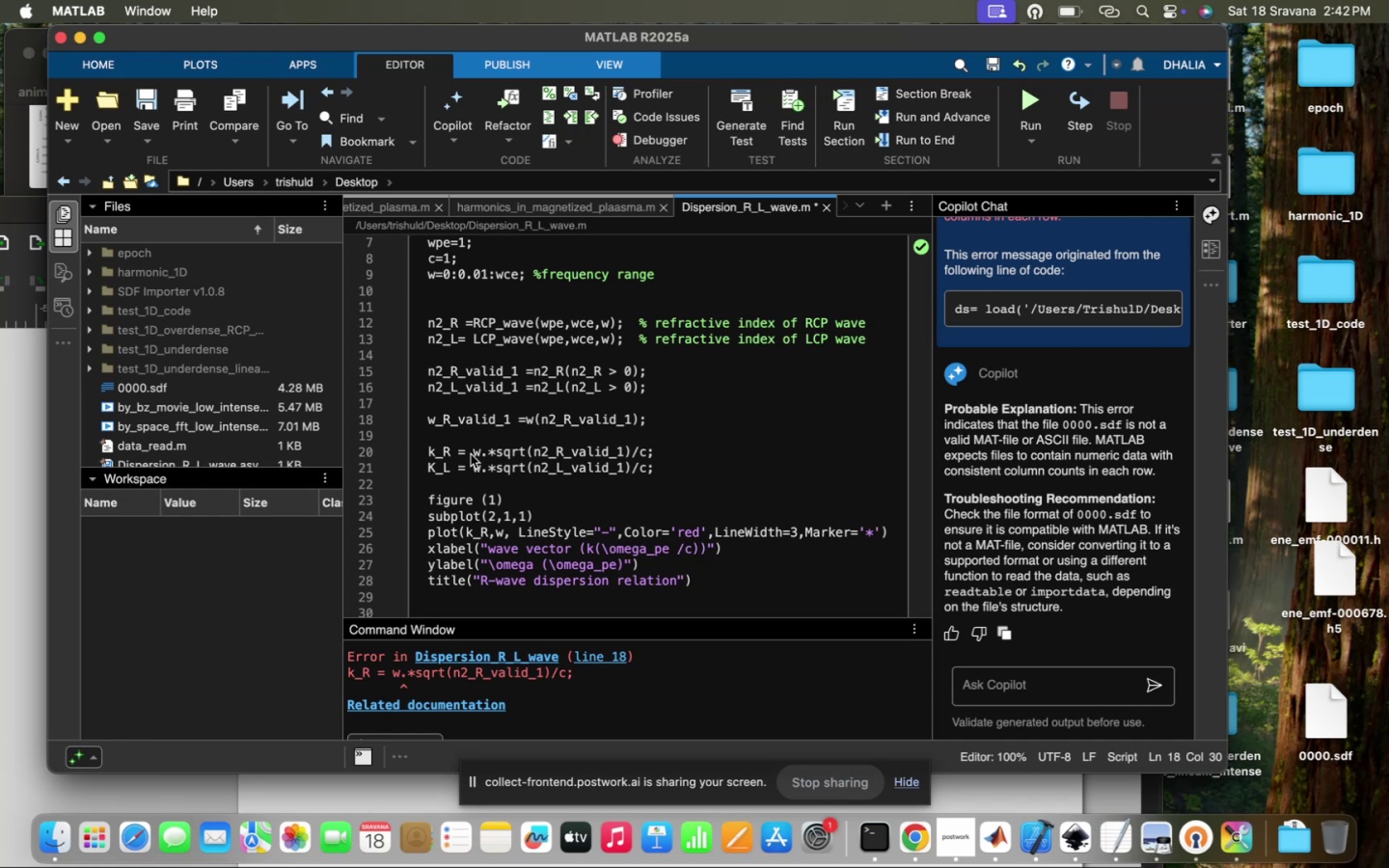 
left_click_drag(start_coordinate=[573, 373], to_coordinate=[632, 376])
 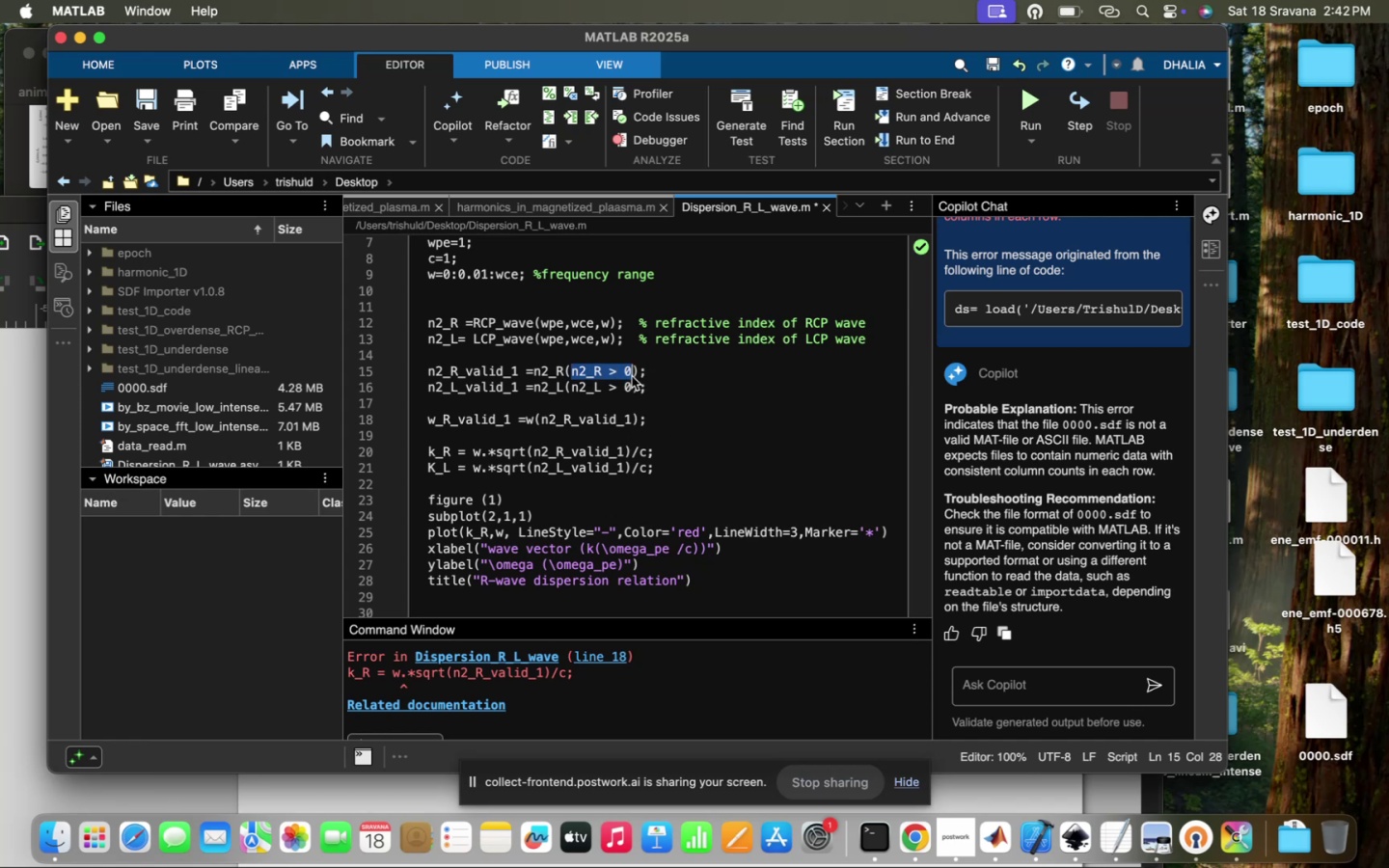 
key(Meta+CommandLeft)
 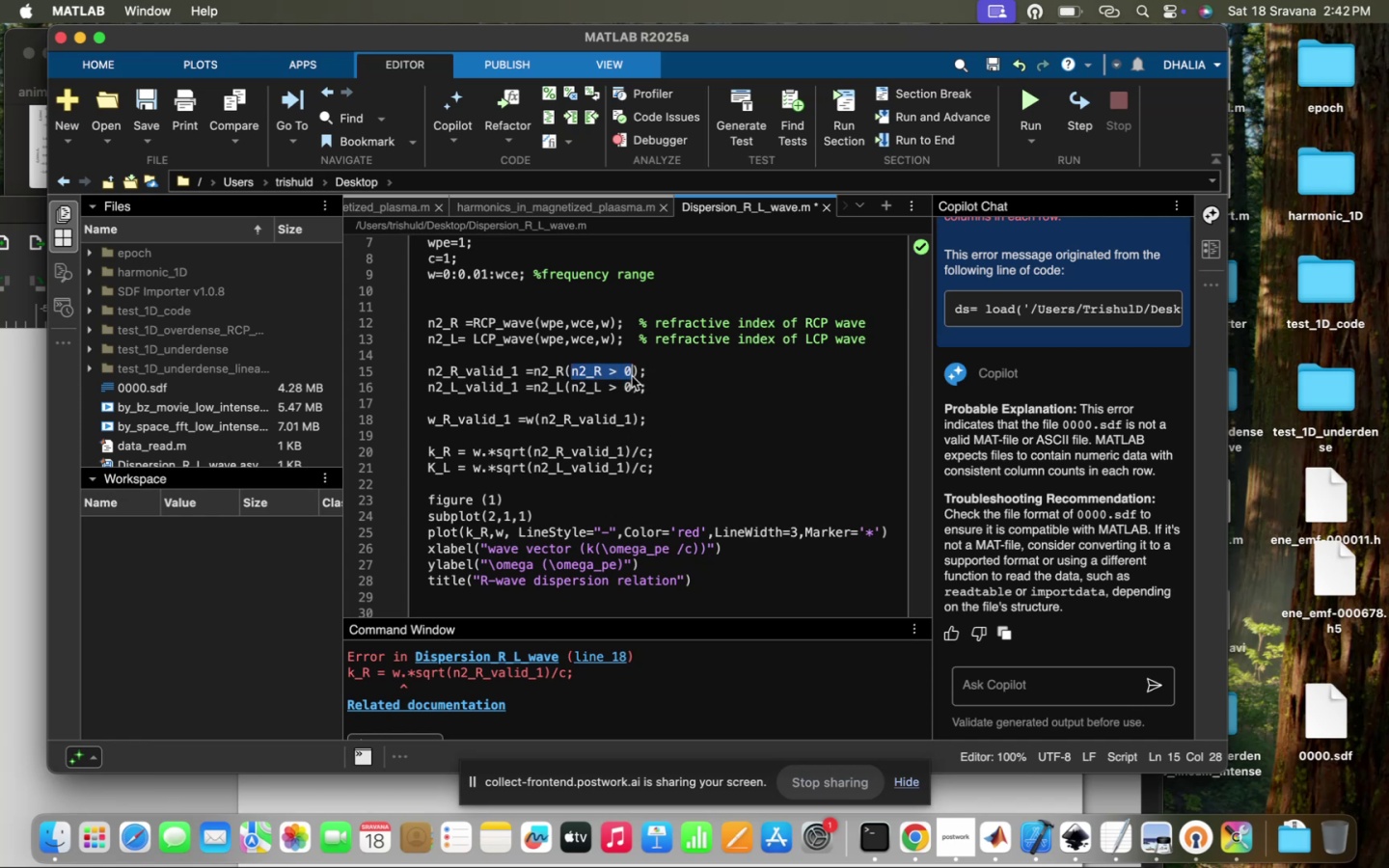 
key(Meta+C)
 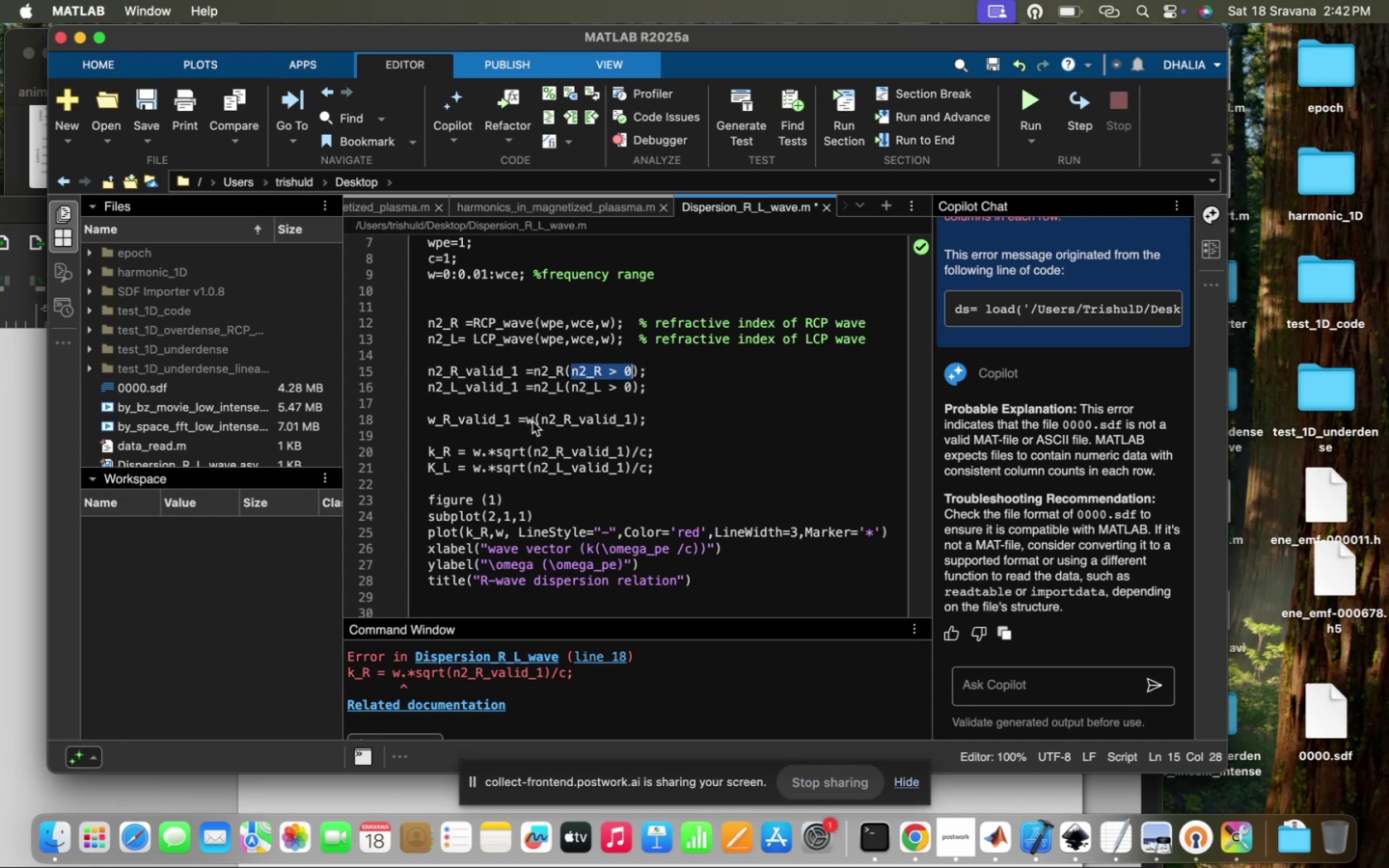 
left_click_drag(start_coordinate=[540, 420], to_coordinate=[634, 417])
 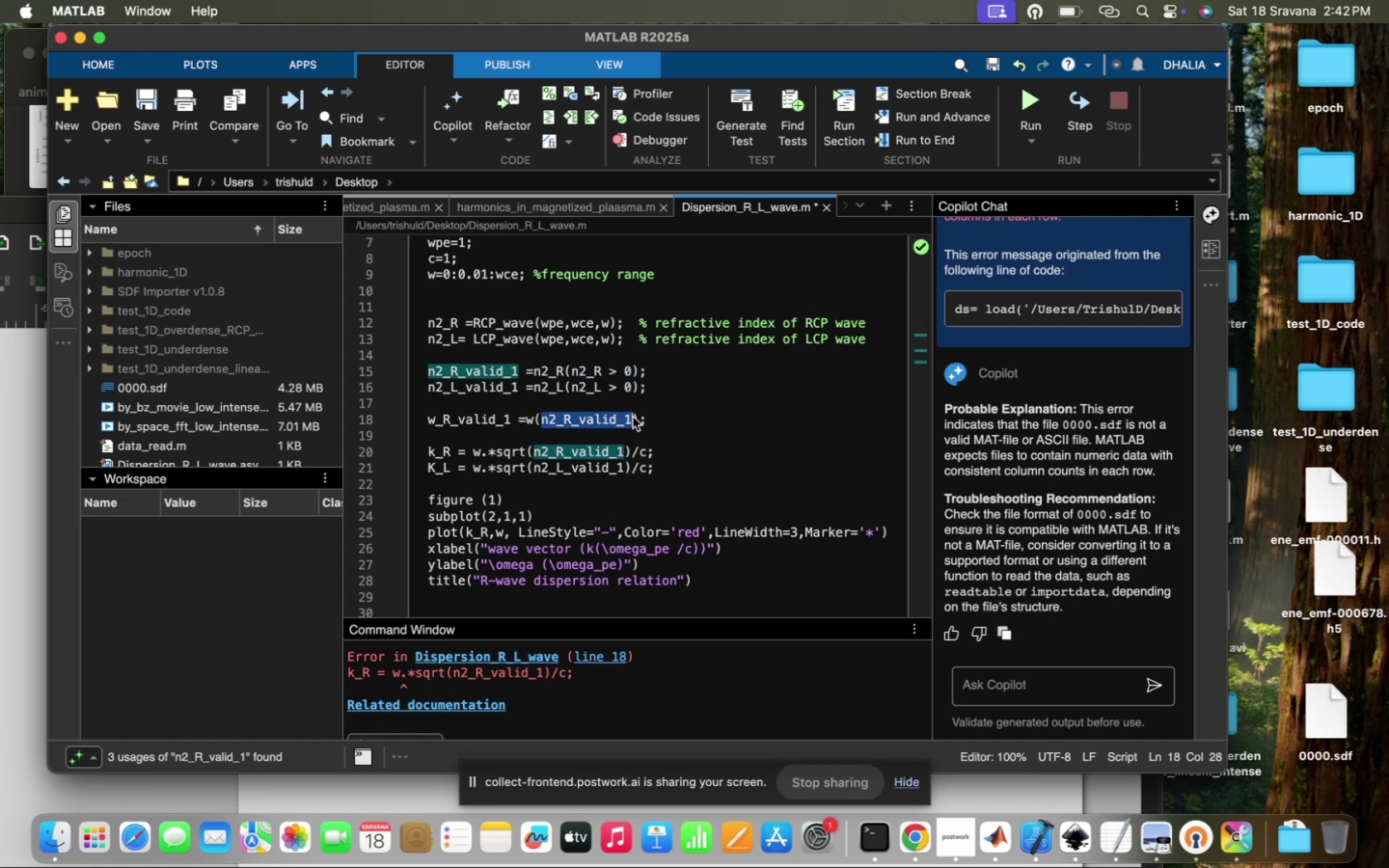 
key(Meta+V)
 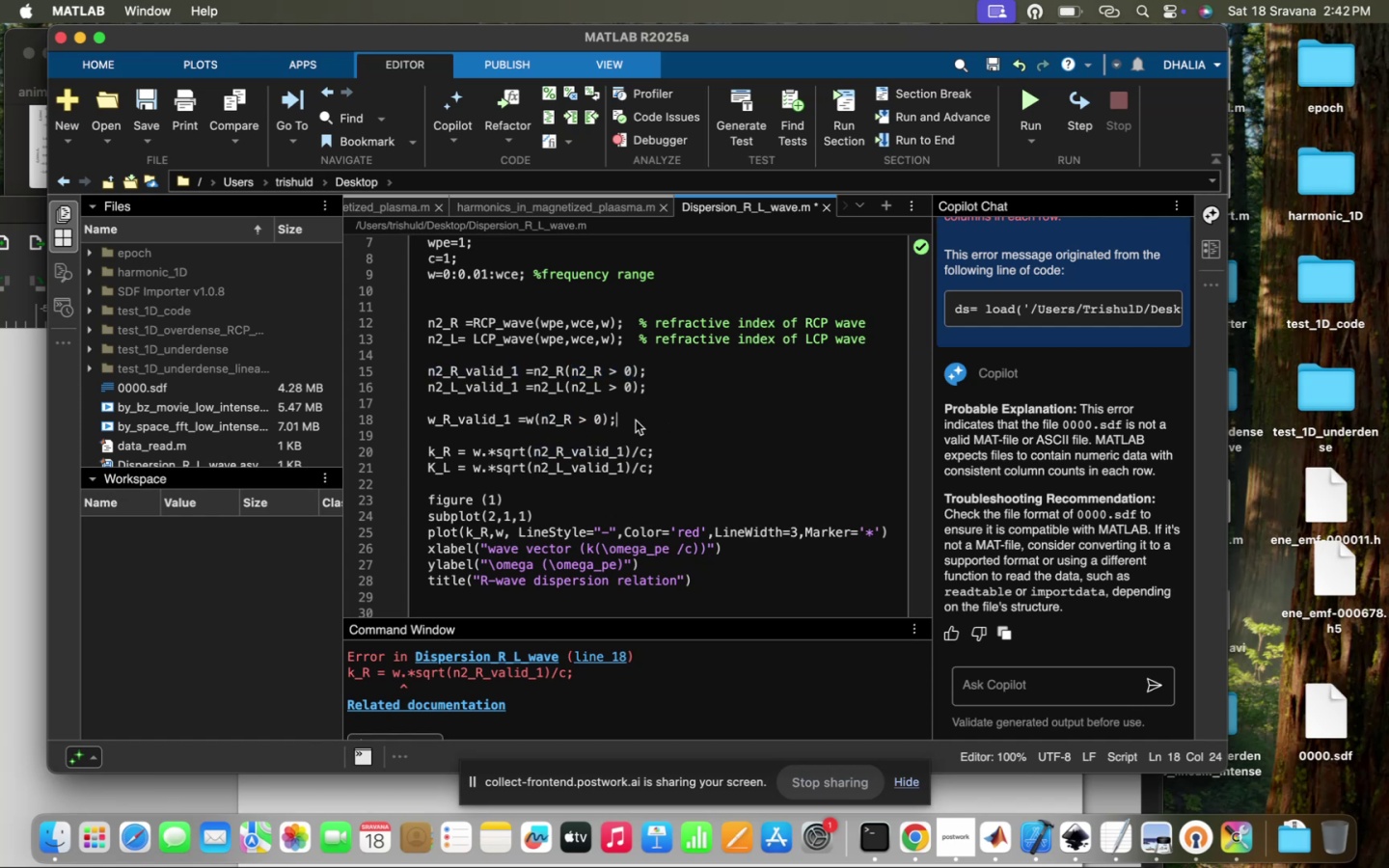 
key(Enter)
 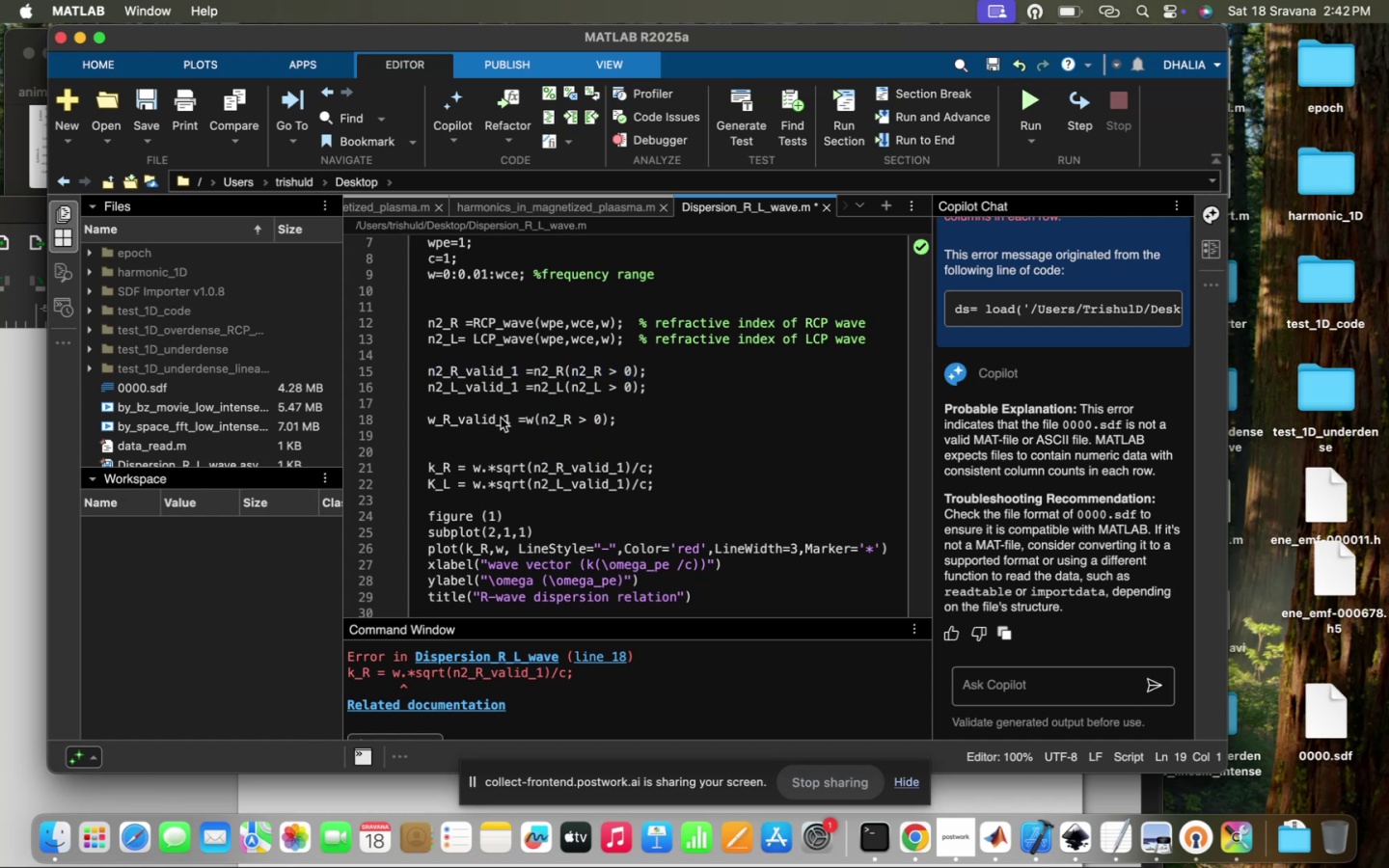 
double_click([501, 418])
 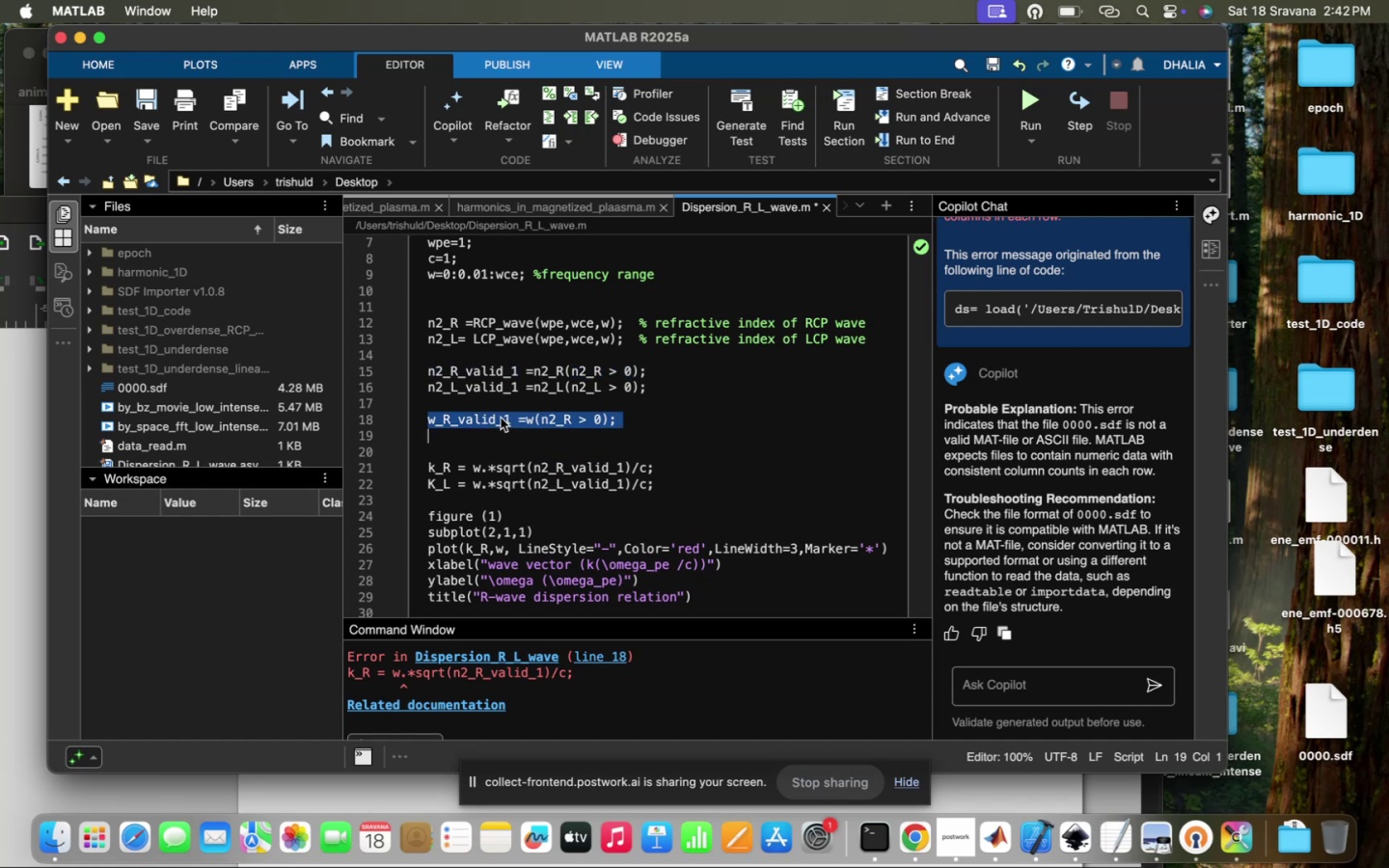 
triple_click([501, 418])
 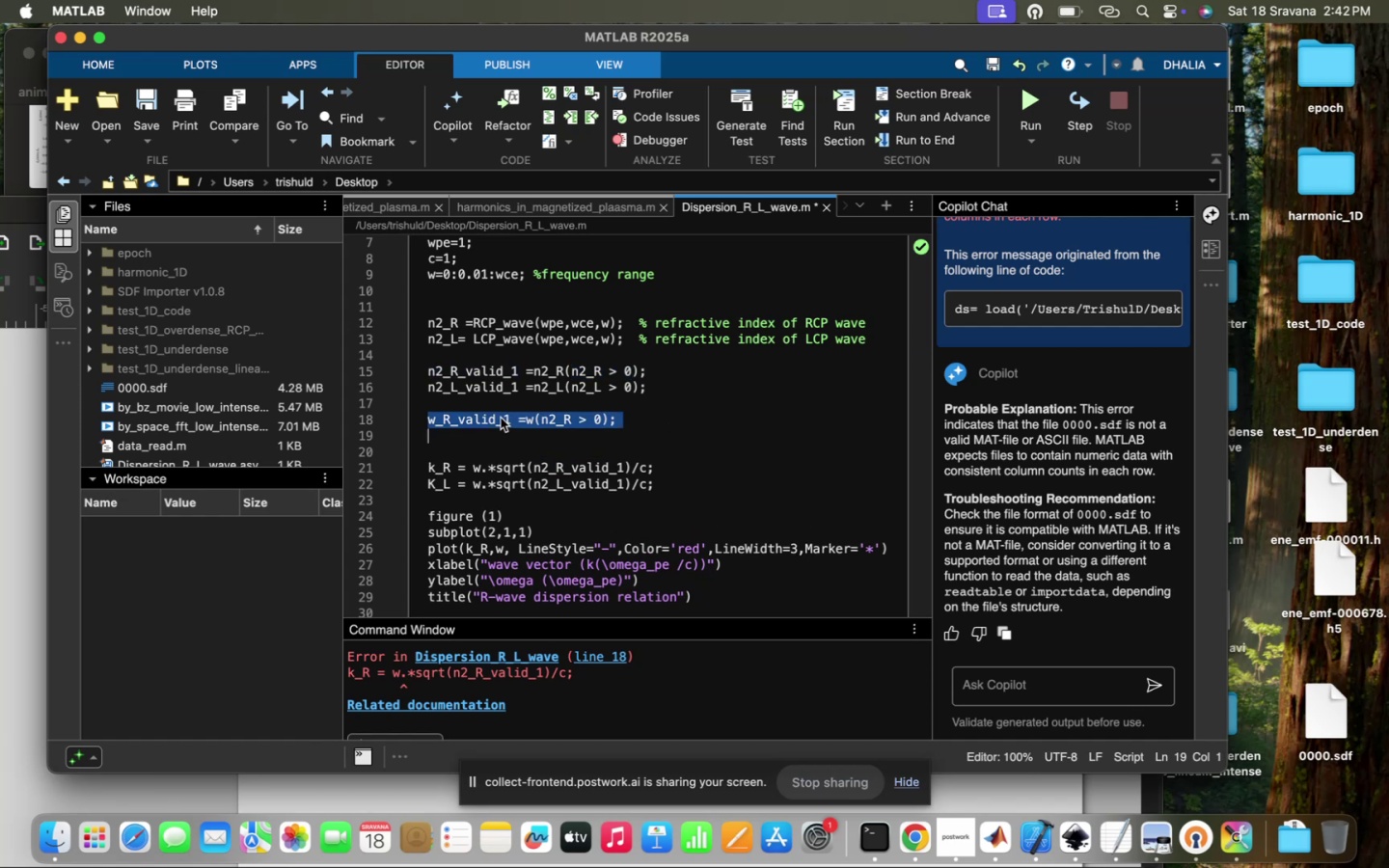 
key(Meta+C)
 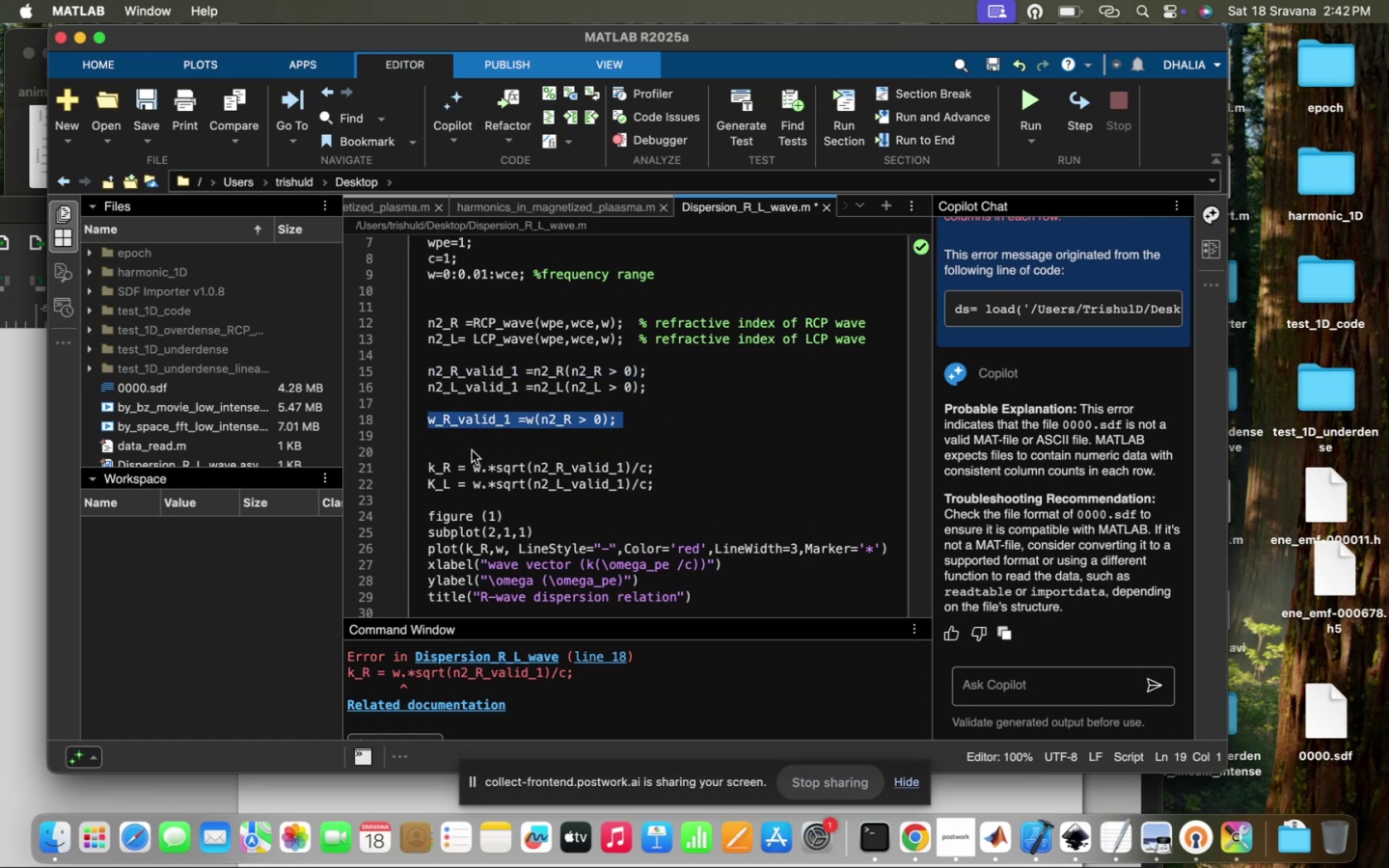 
key(Meta+V)
 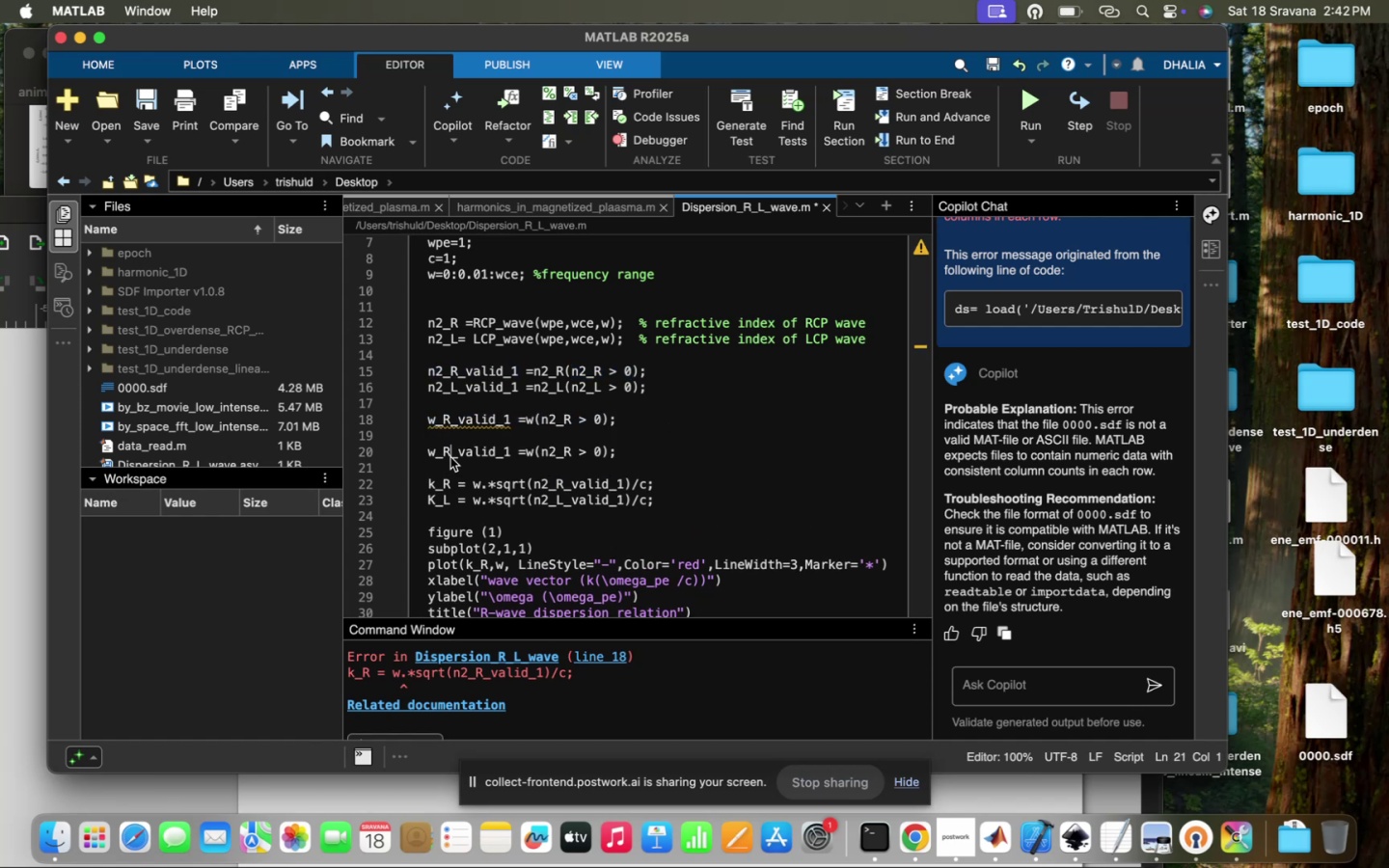 
key(Backspace)
 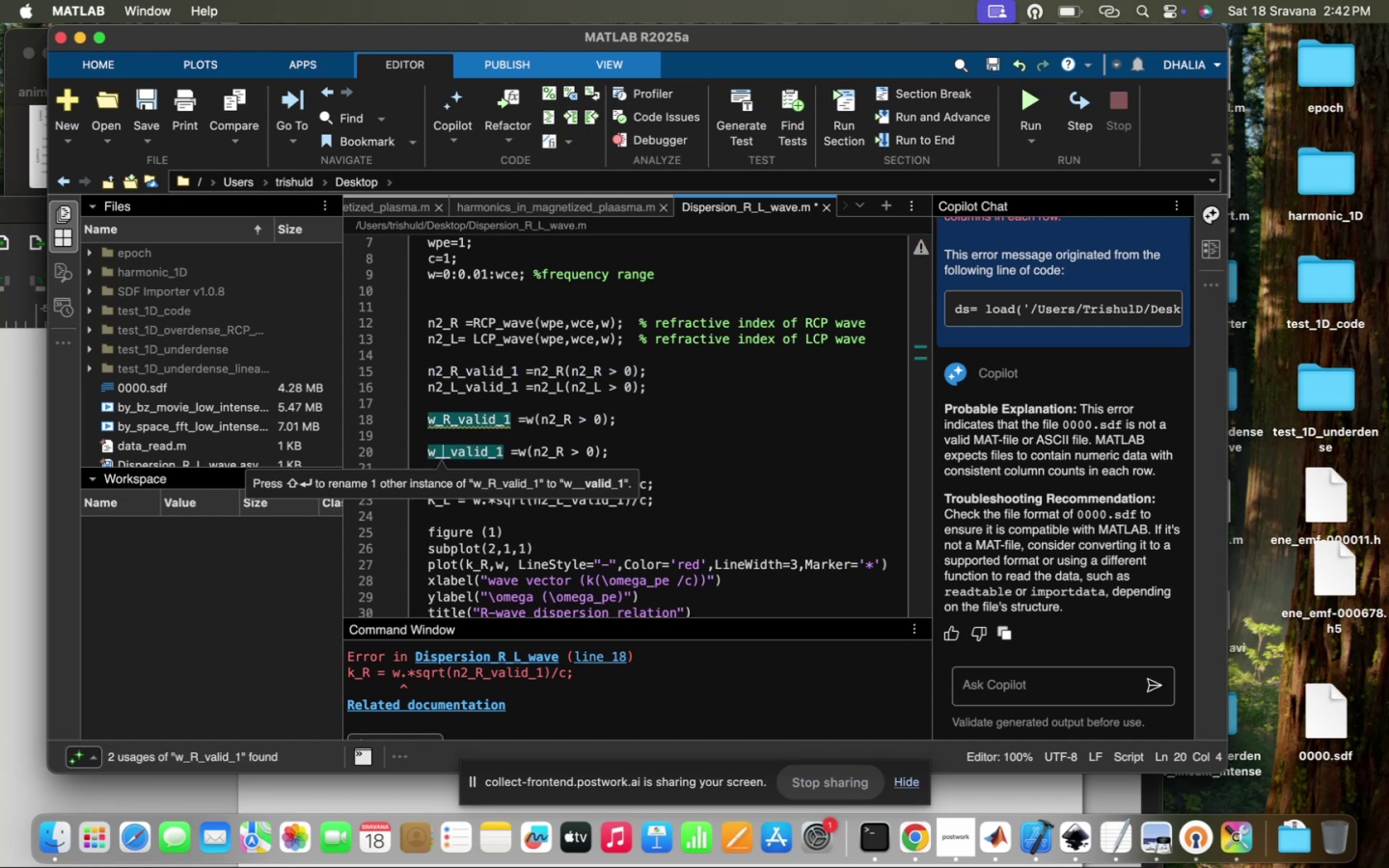 
key(CapsLock)
 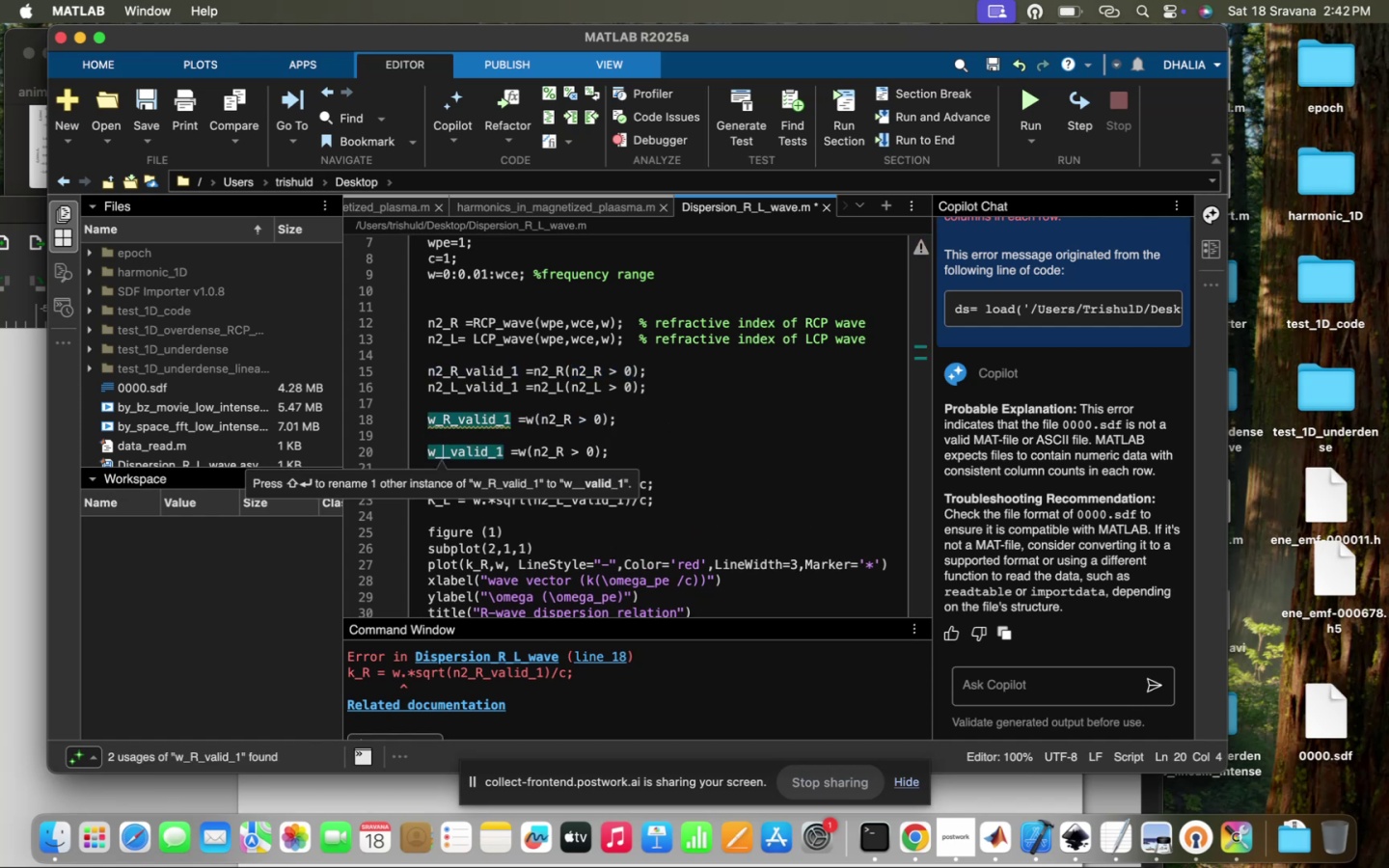 
key(L)
 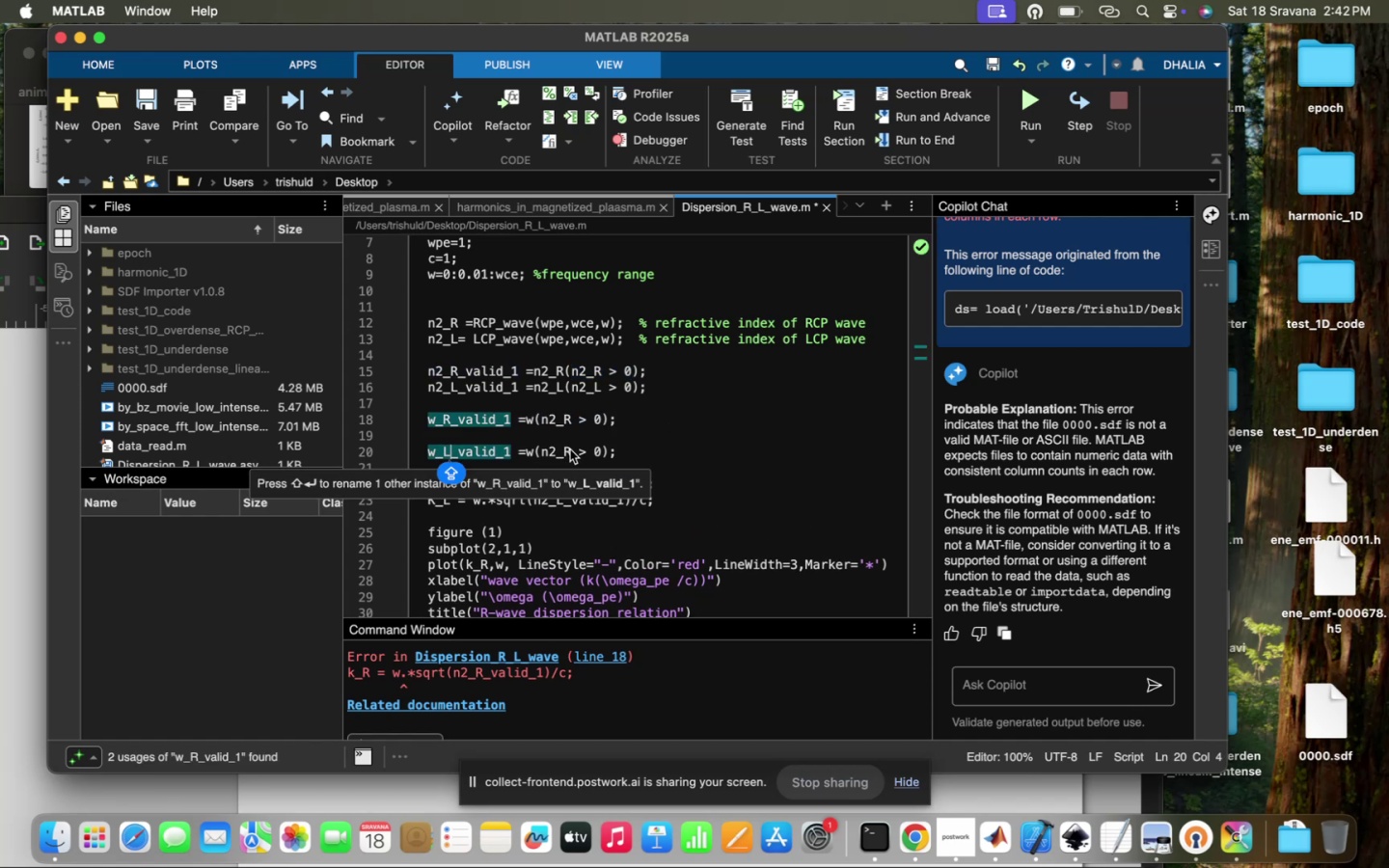 
left_click([569, 450])
 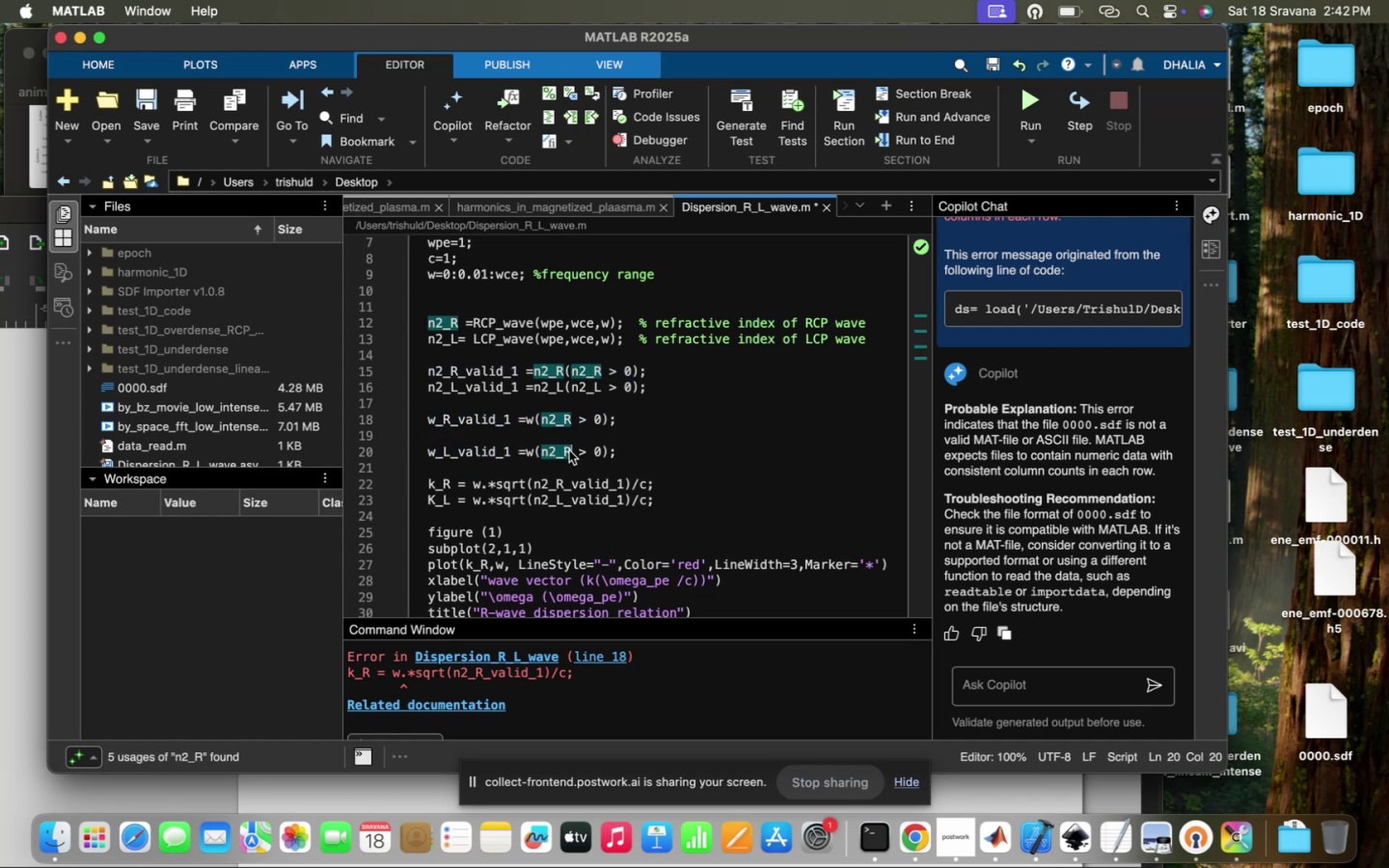 
key(Backspace)
 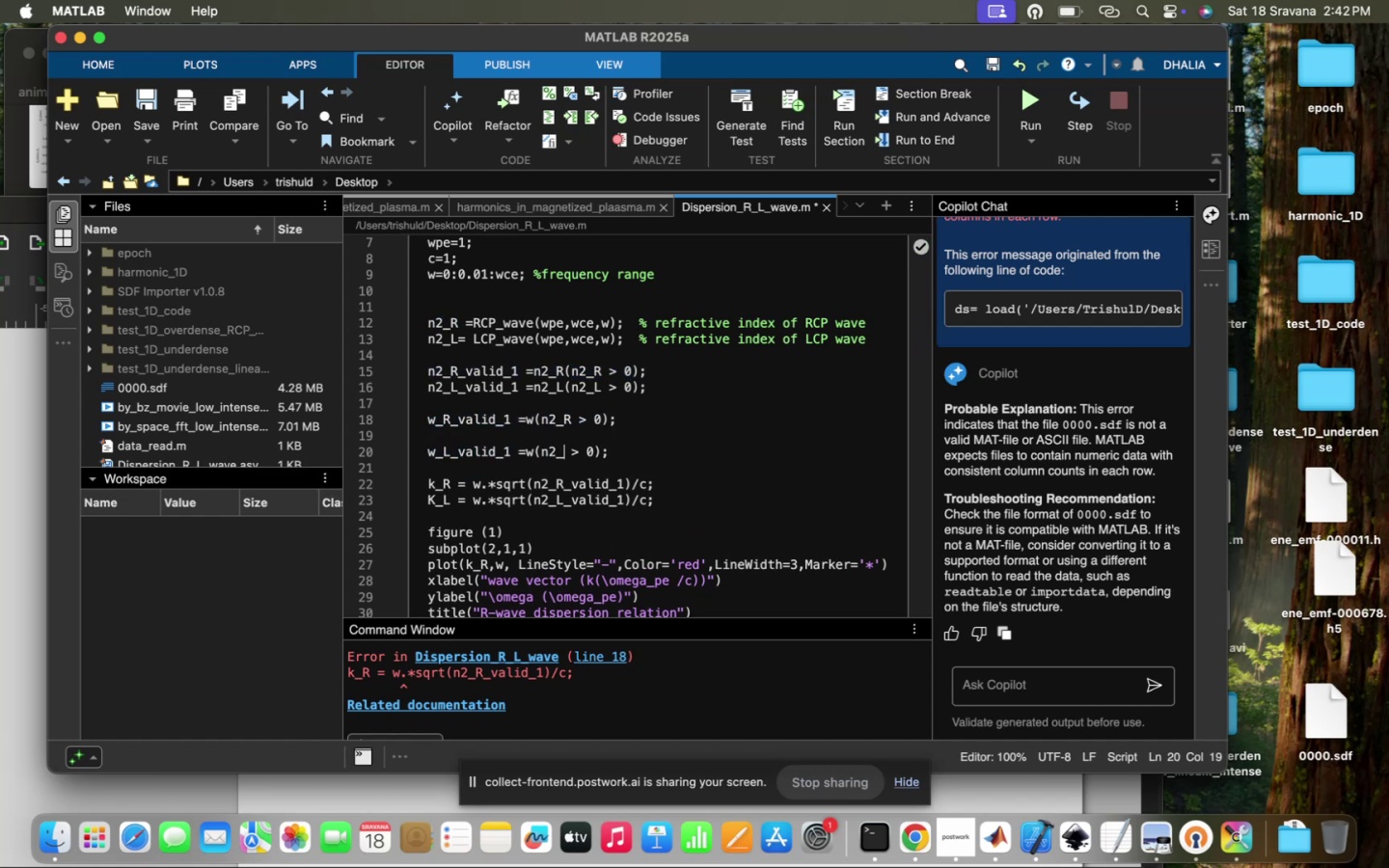 
key(L)
 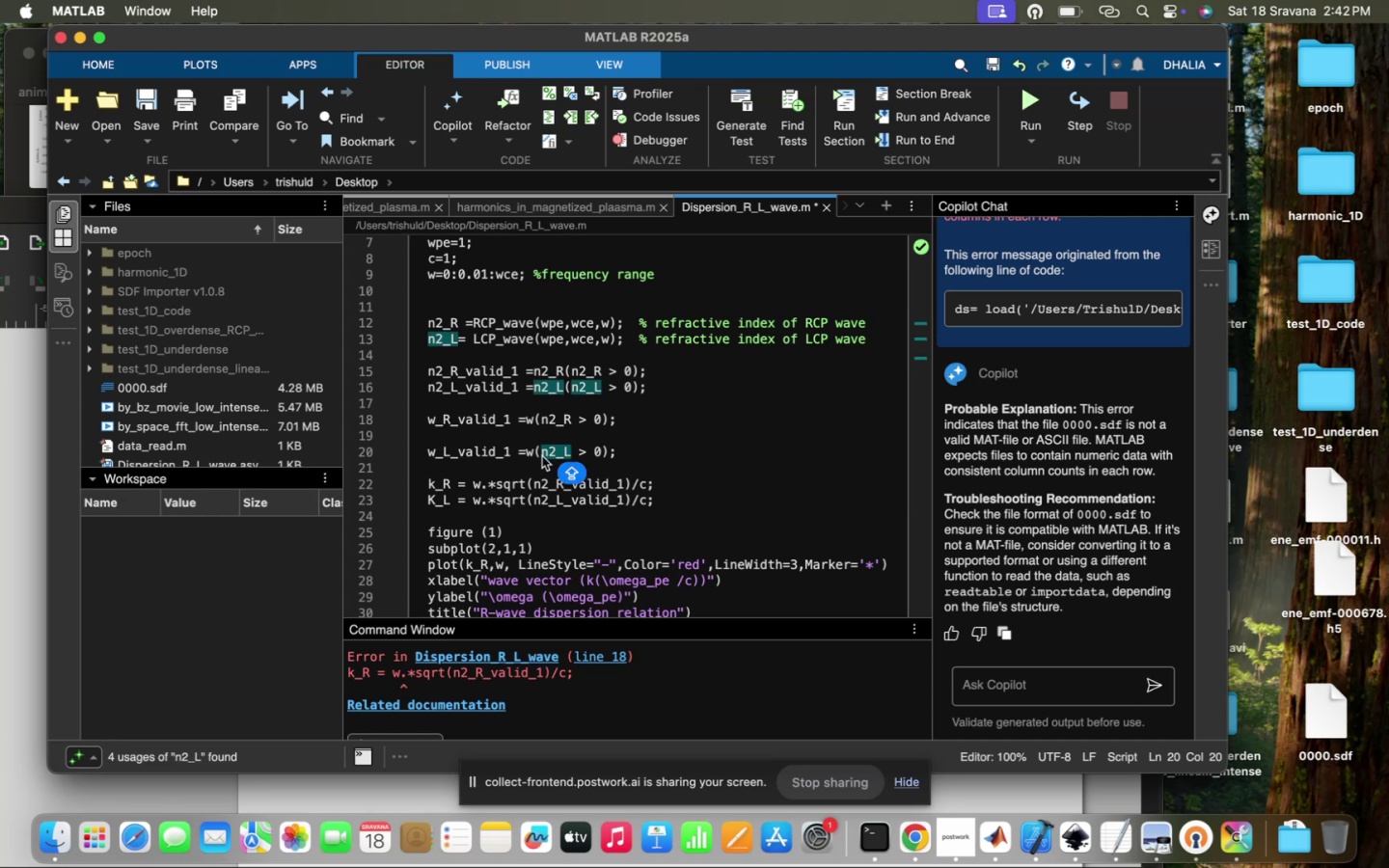 
scroll: coordinate [559, 505], scroll_direction: down, amount: 7.0
 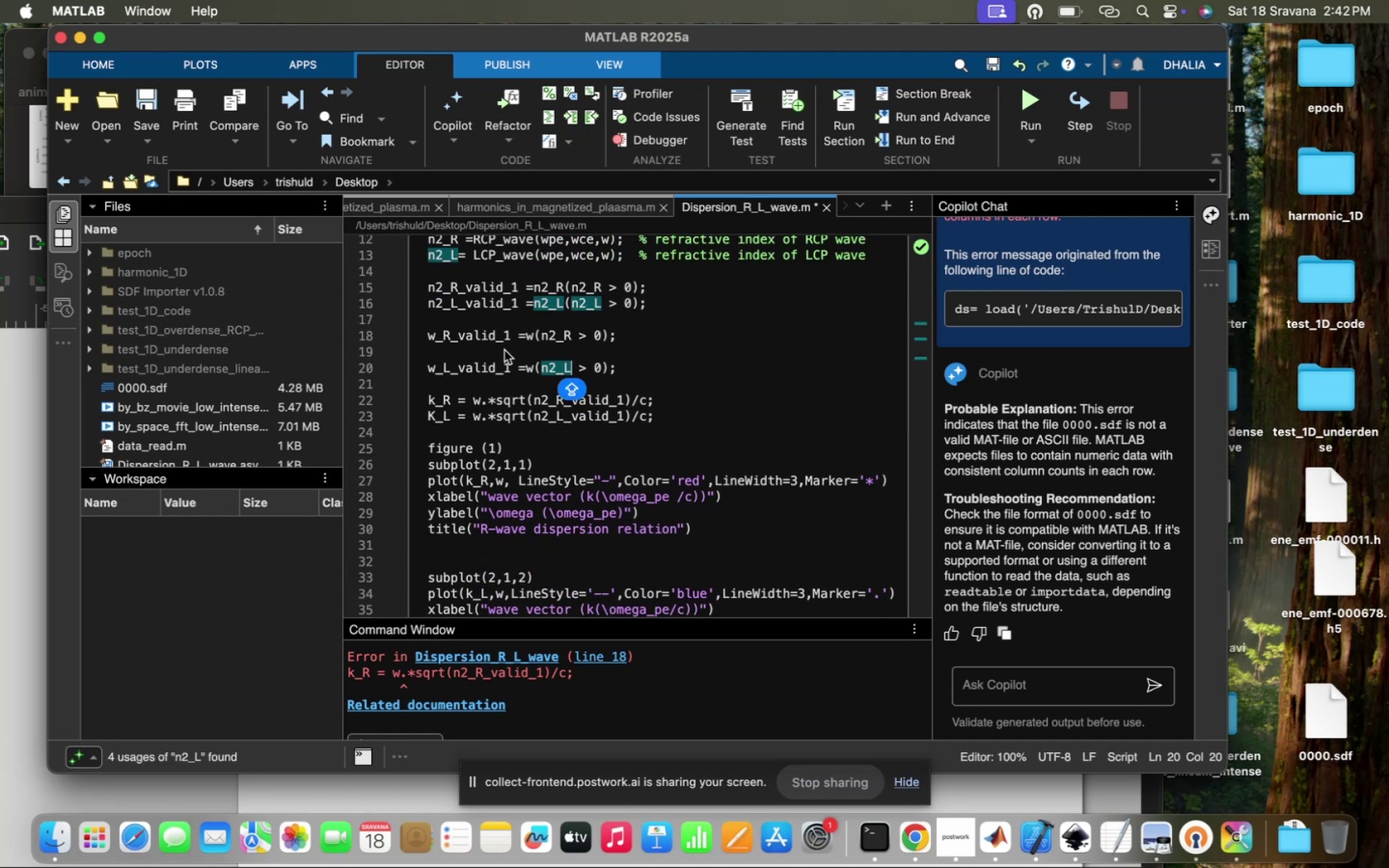 
left_click_drag(start_coordinate=[509, 339], to_coordinate=[423, 340])
 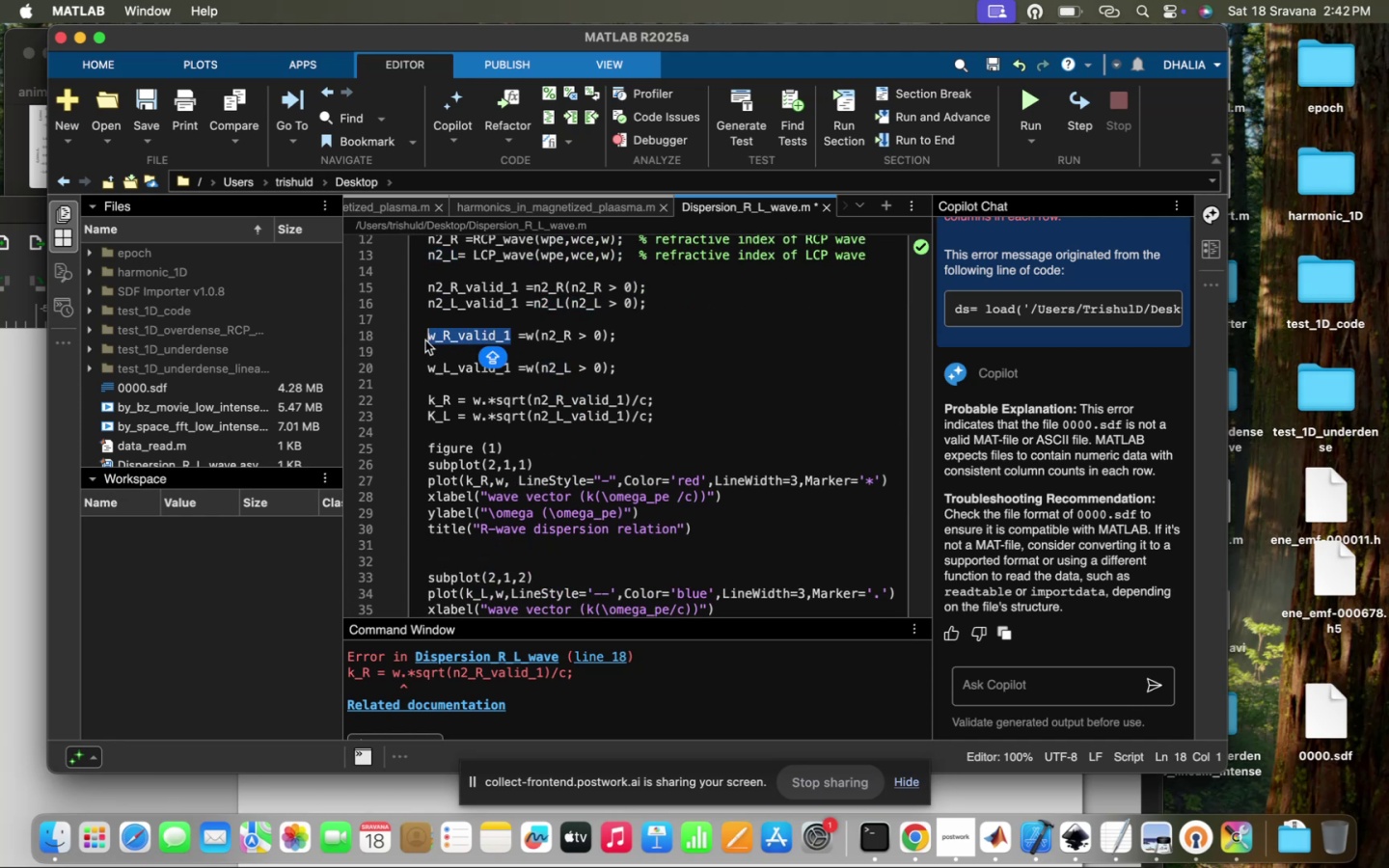 
key(Meta+CommandLeft)
 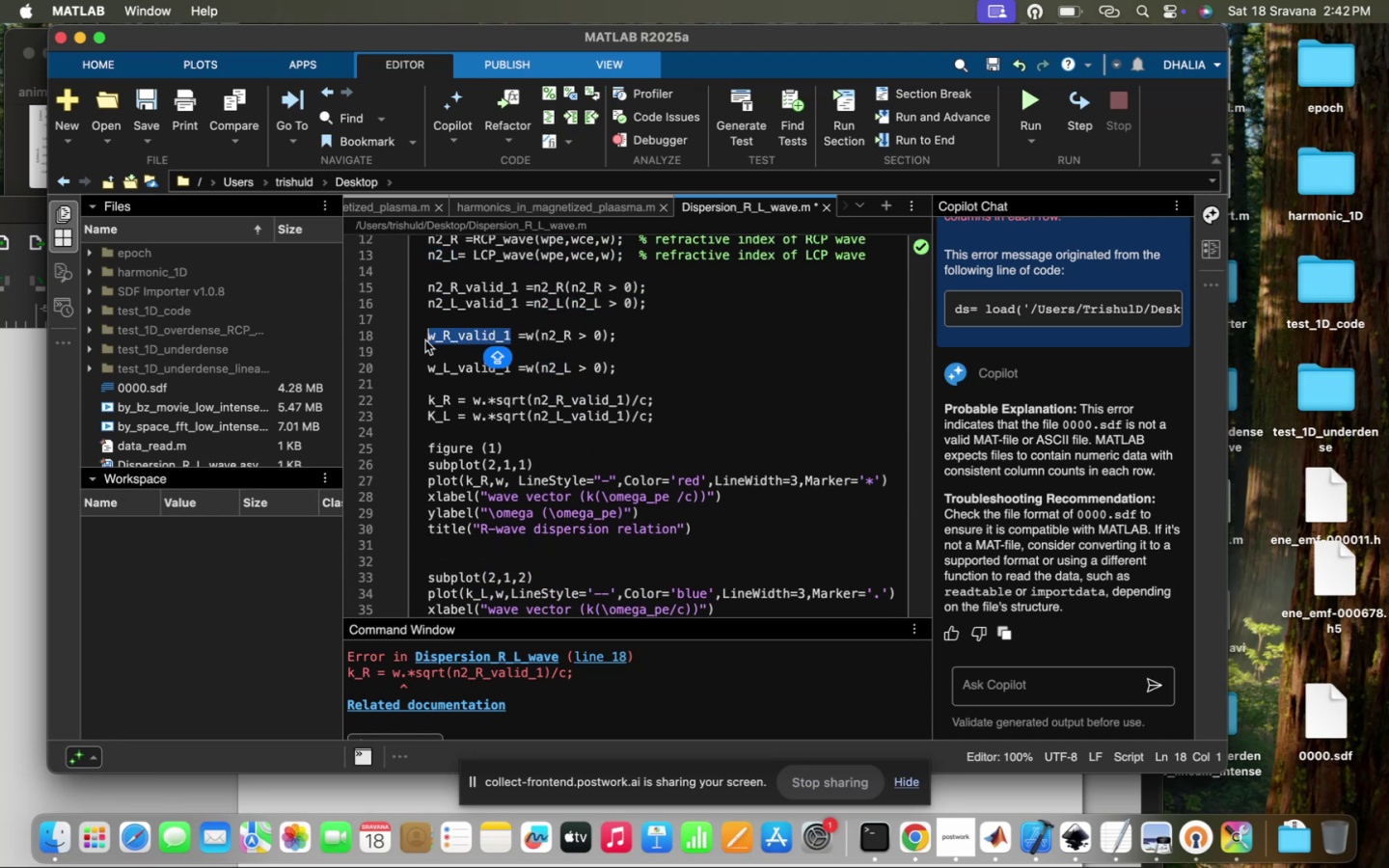 
key(Meta+C)
 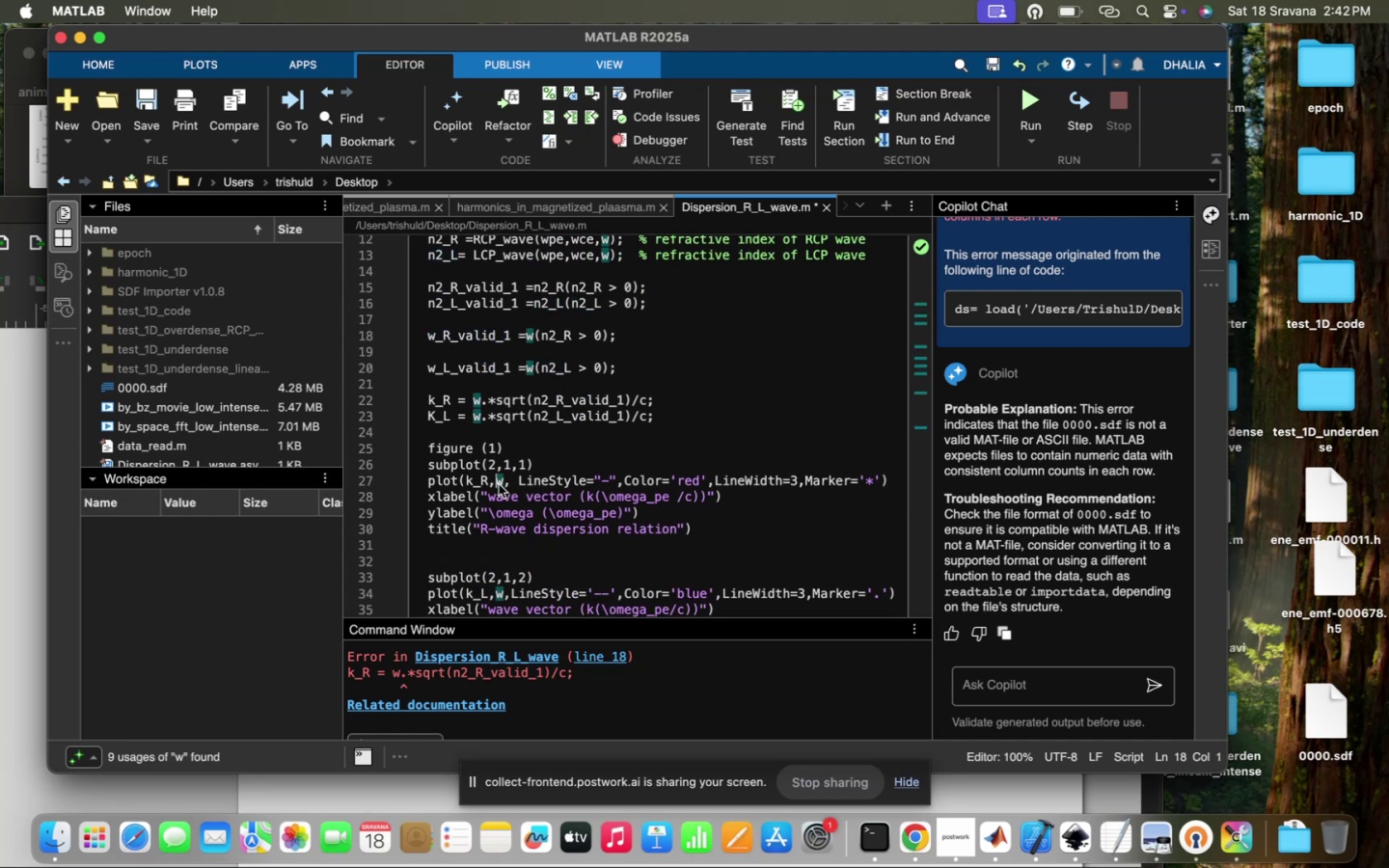 
key(ArrowRight)
 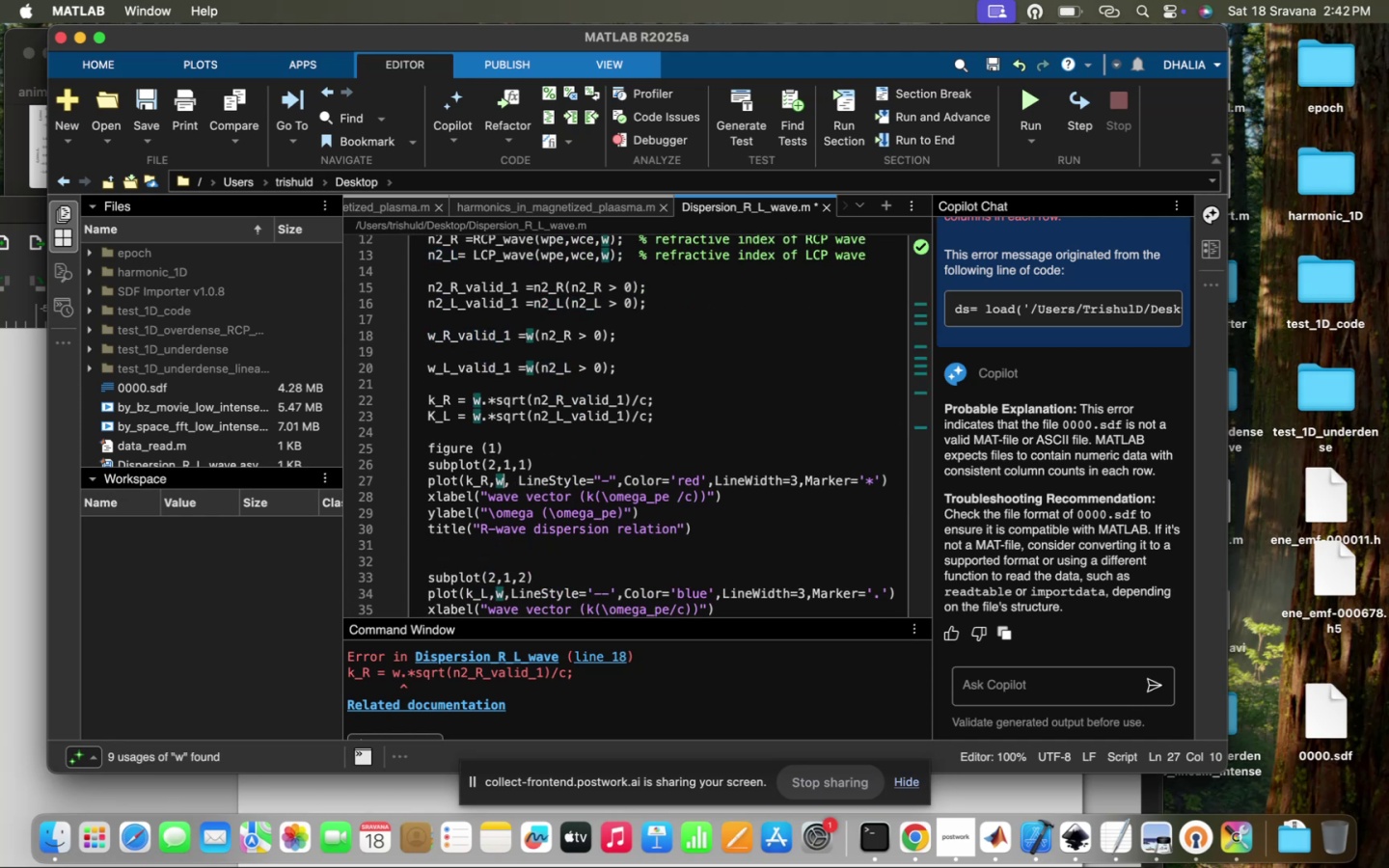 
key(Backspace)
 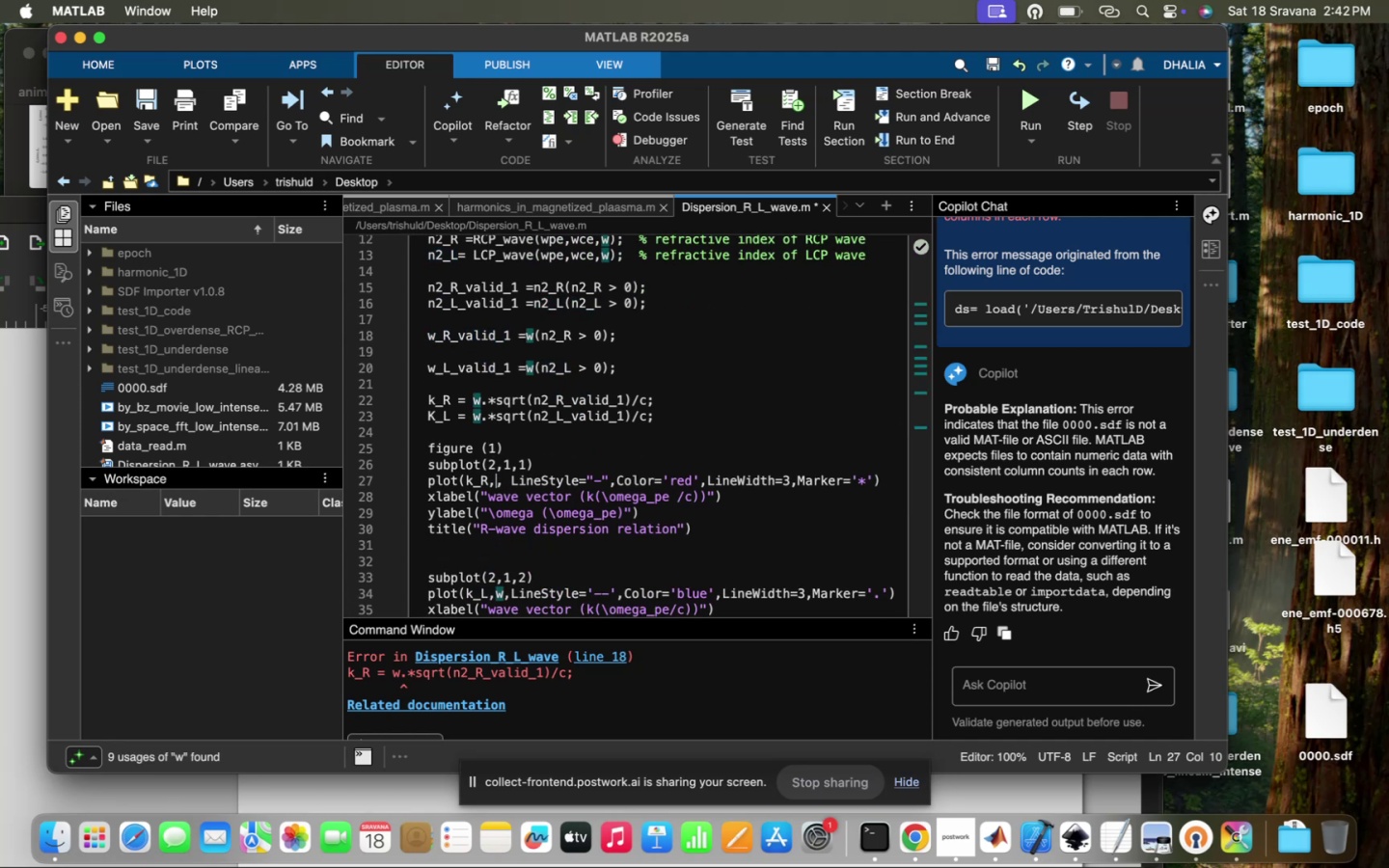 
key(Meta+CommandLeft)
 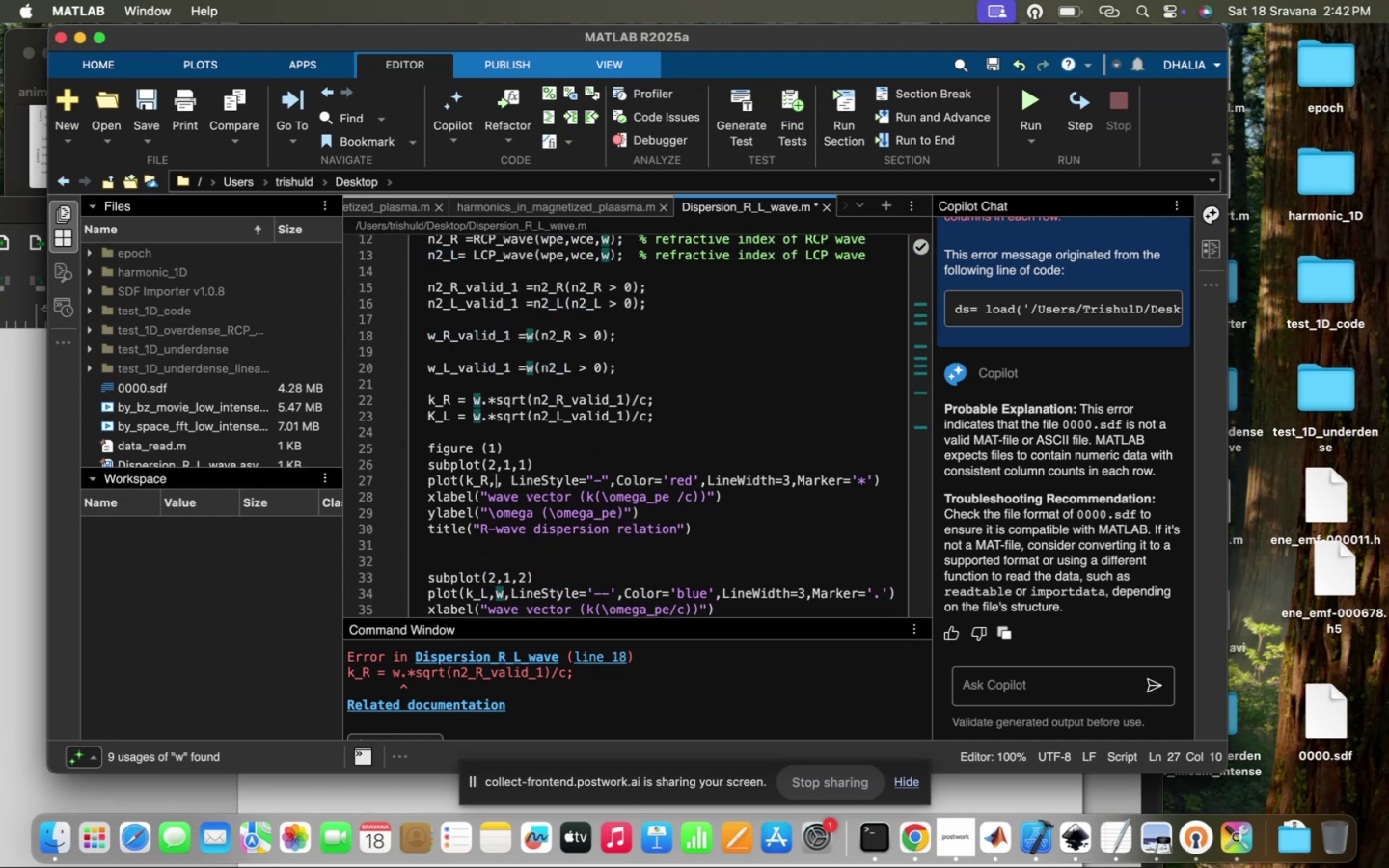 
key(Meta+V)
 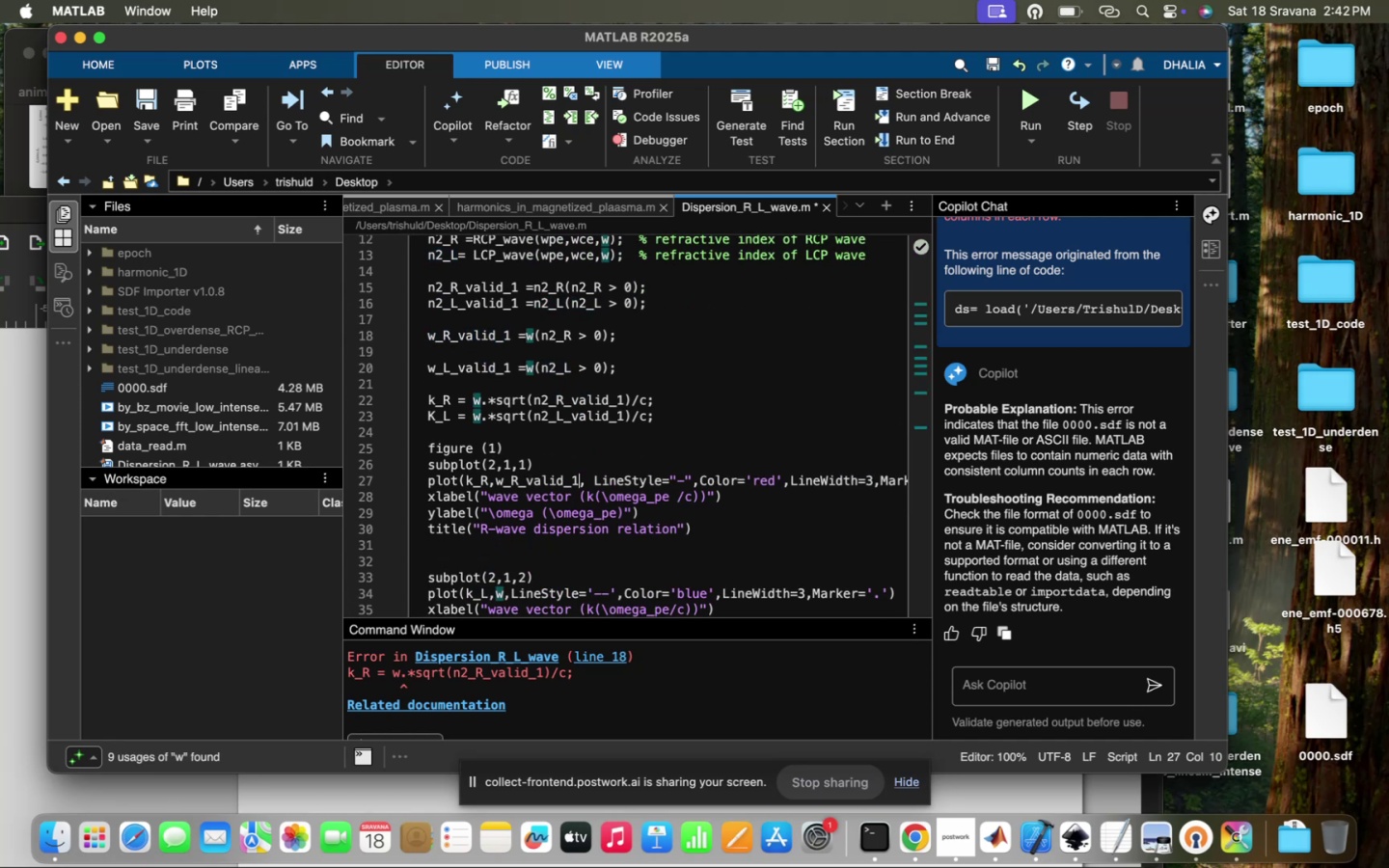 
key(V)
 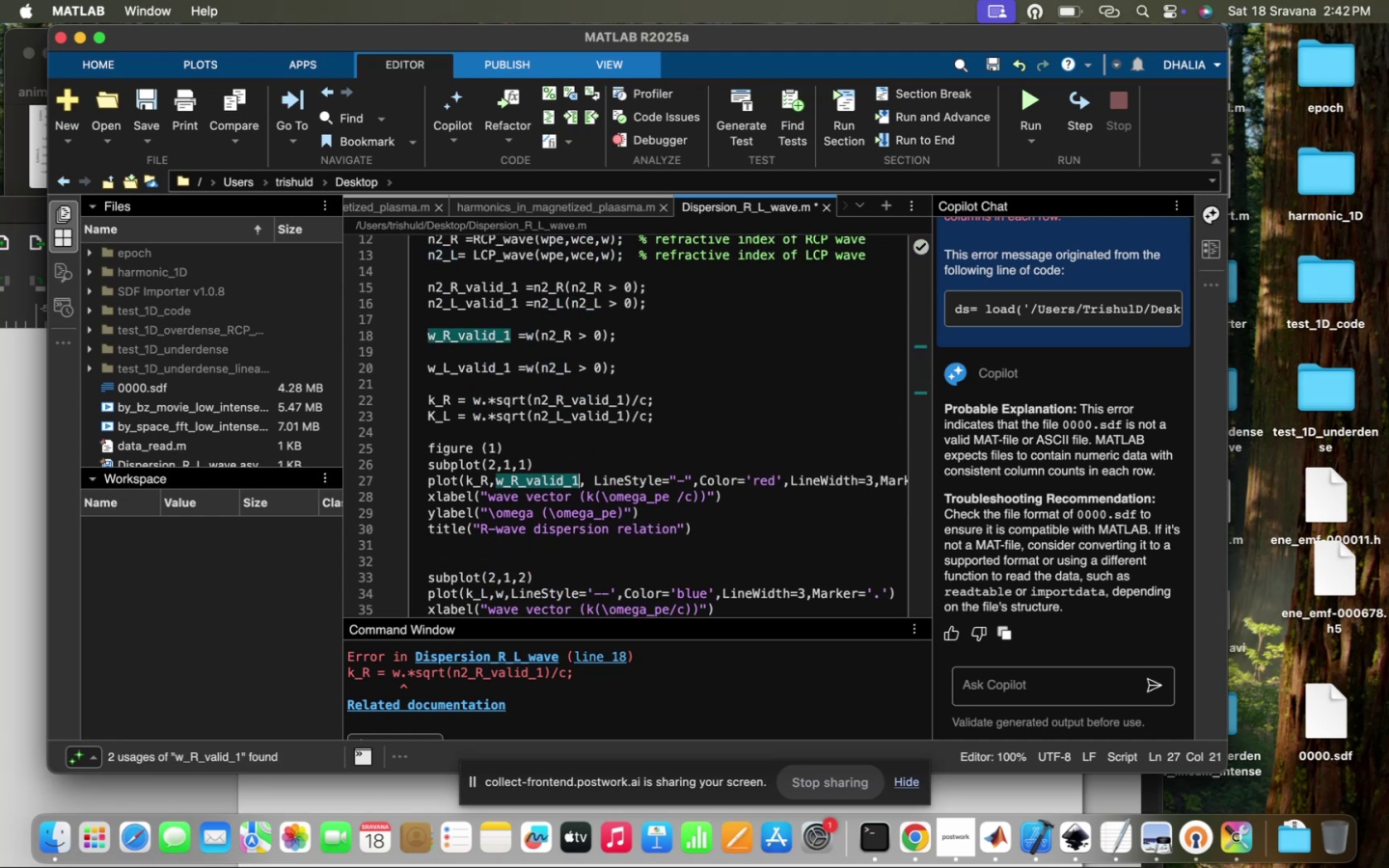 
key(Meta+CommandLeft)
 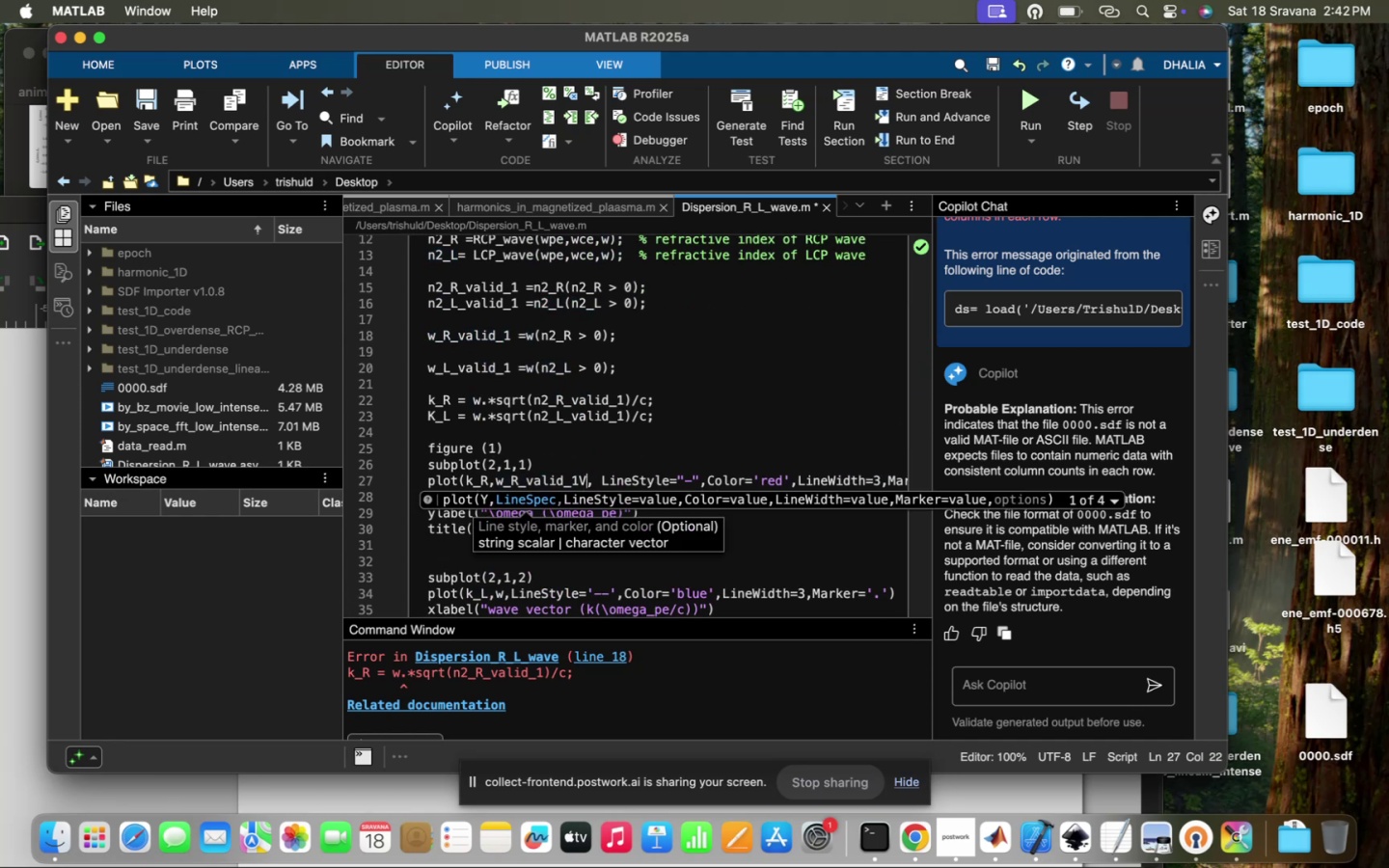 
key(Backspace)
 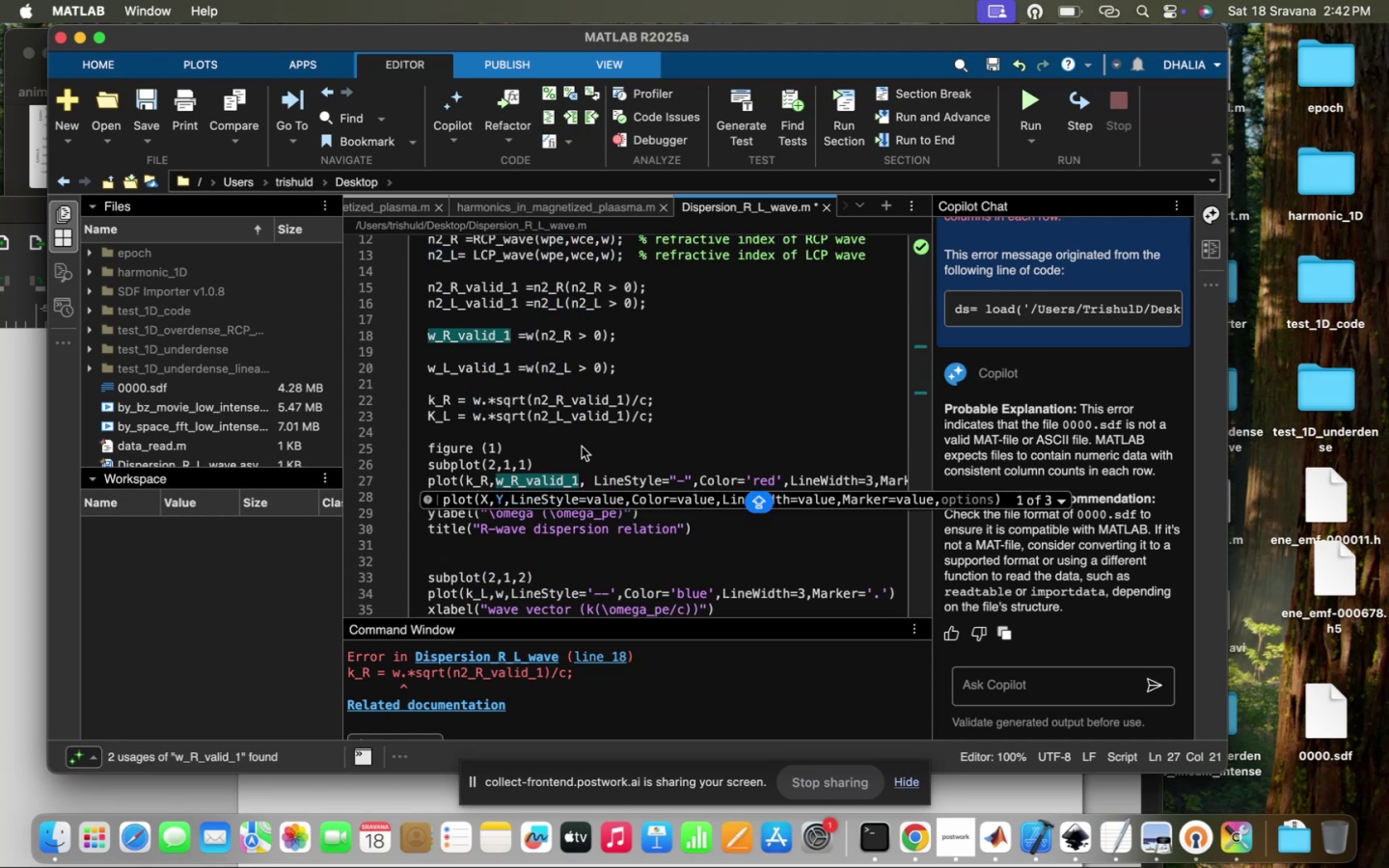 
scroll: coordinate [582, 447], scroll_direction: down, amount: 6.0
 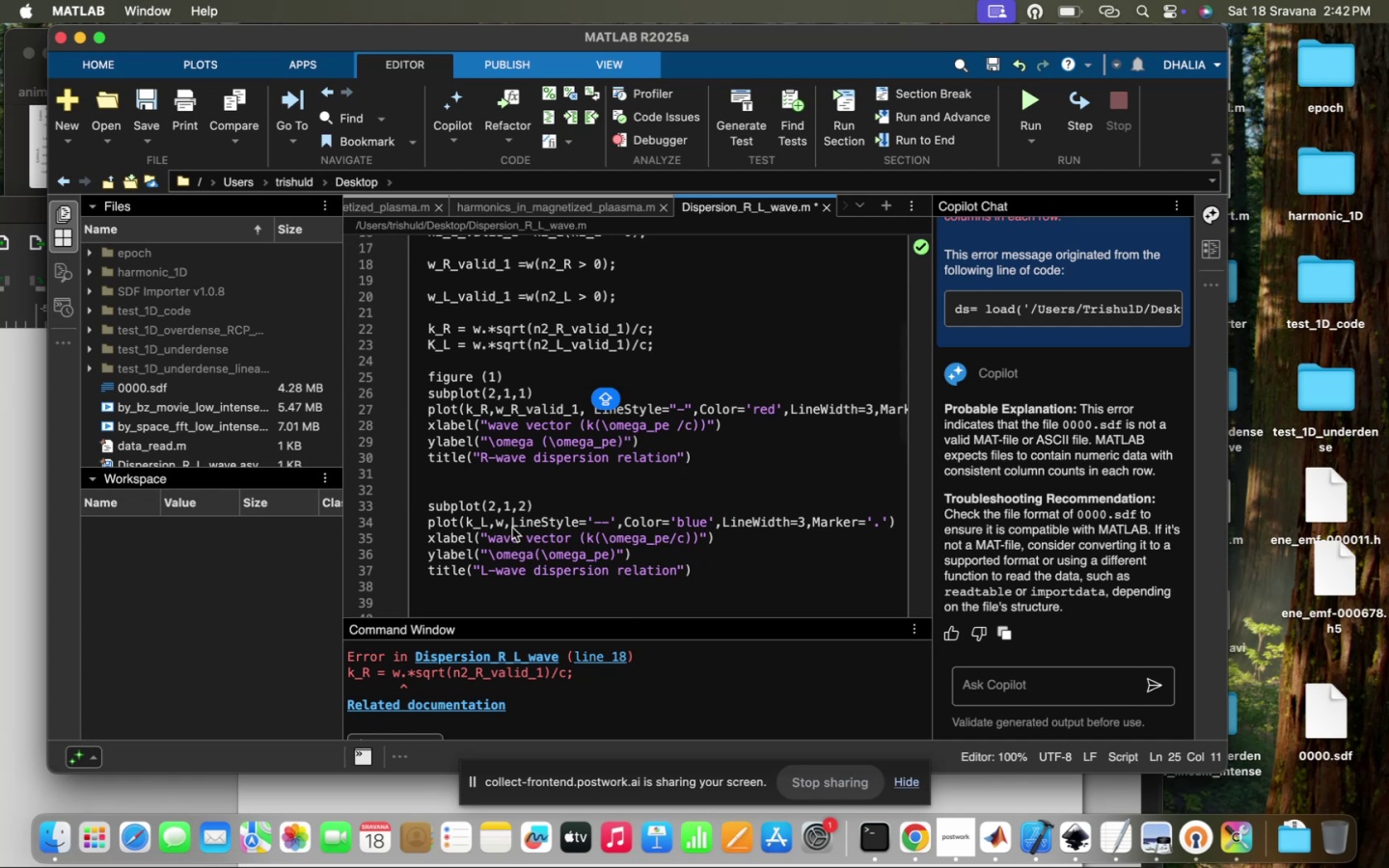 
left_click_drag(start_coordinate=[504, 520], to_coordinate=[498, 520])
 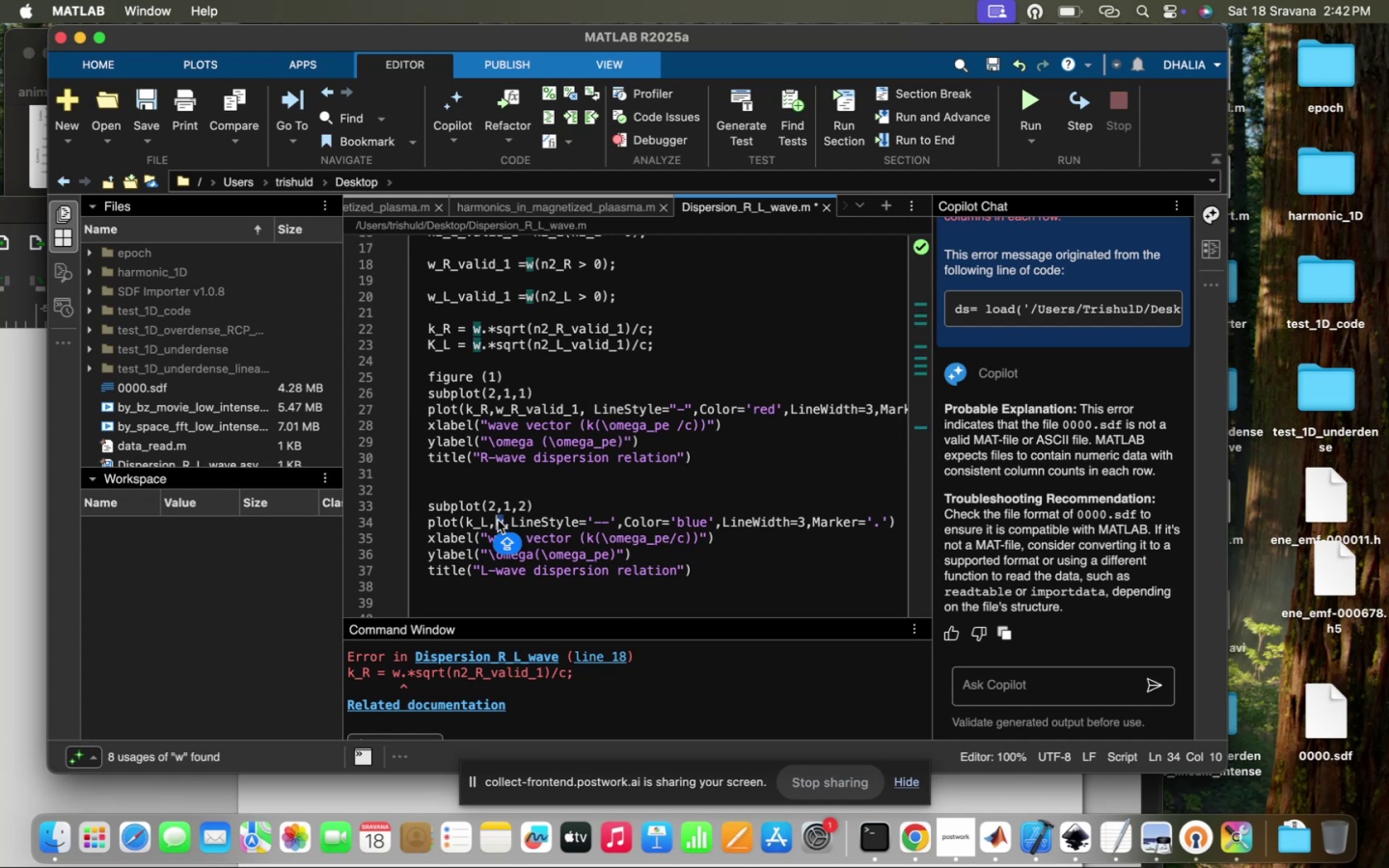 
key(Meta+V)
 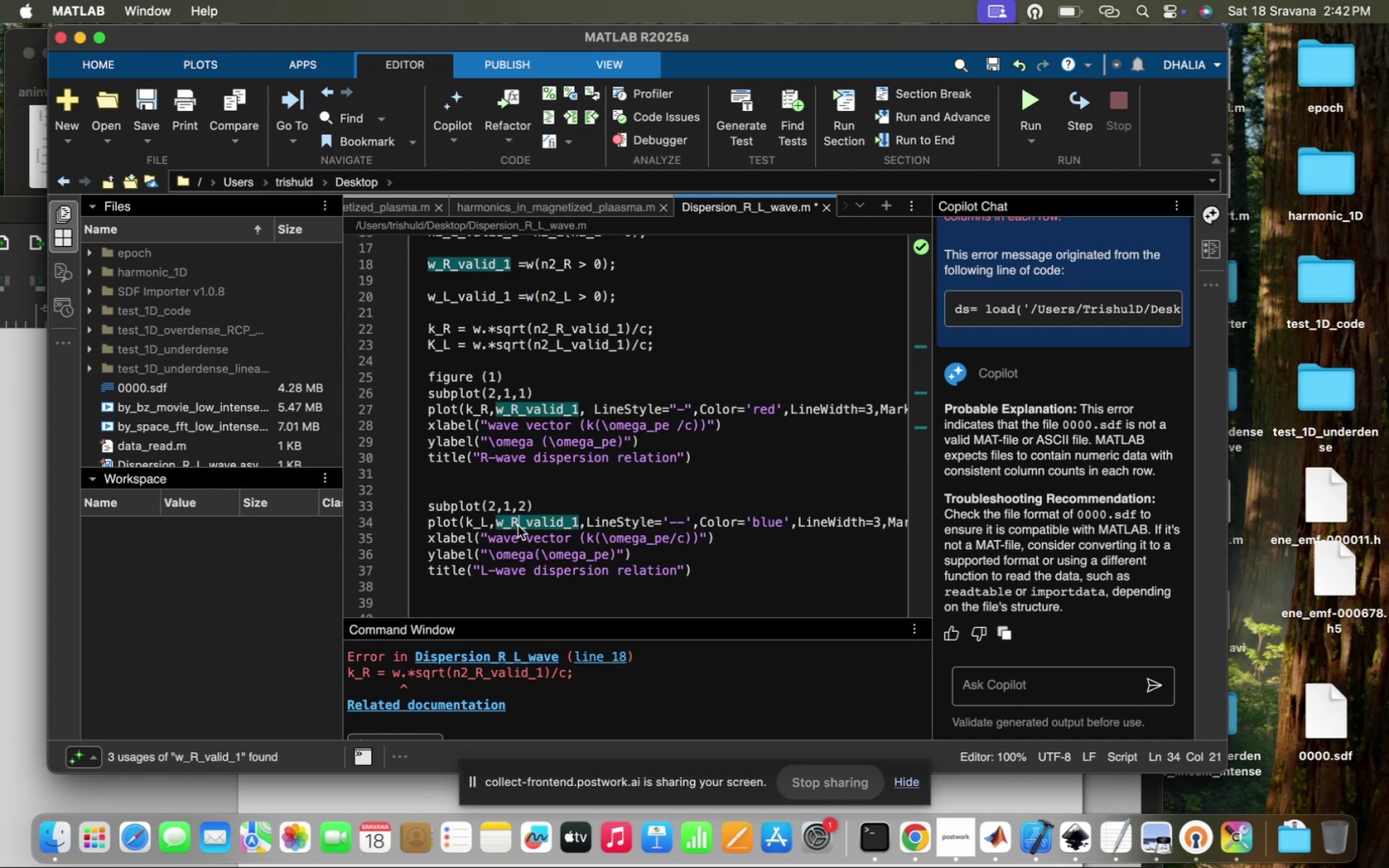 
key(Backspace)
 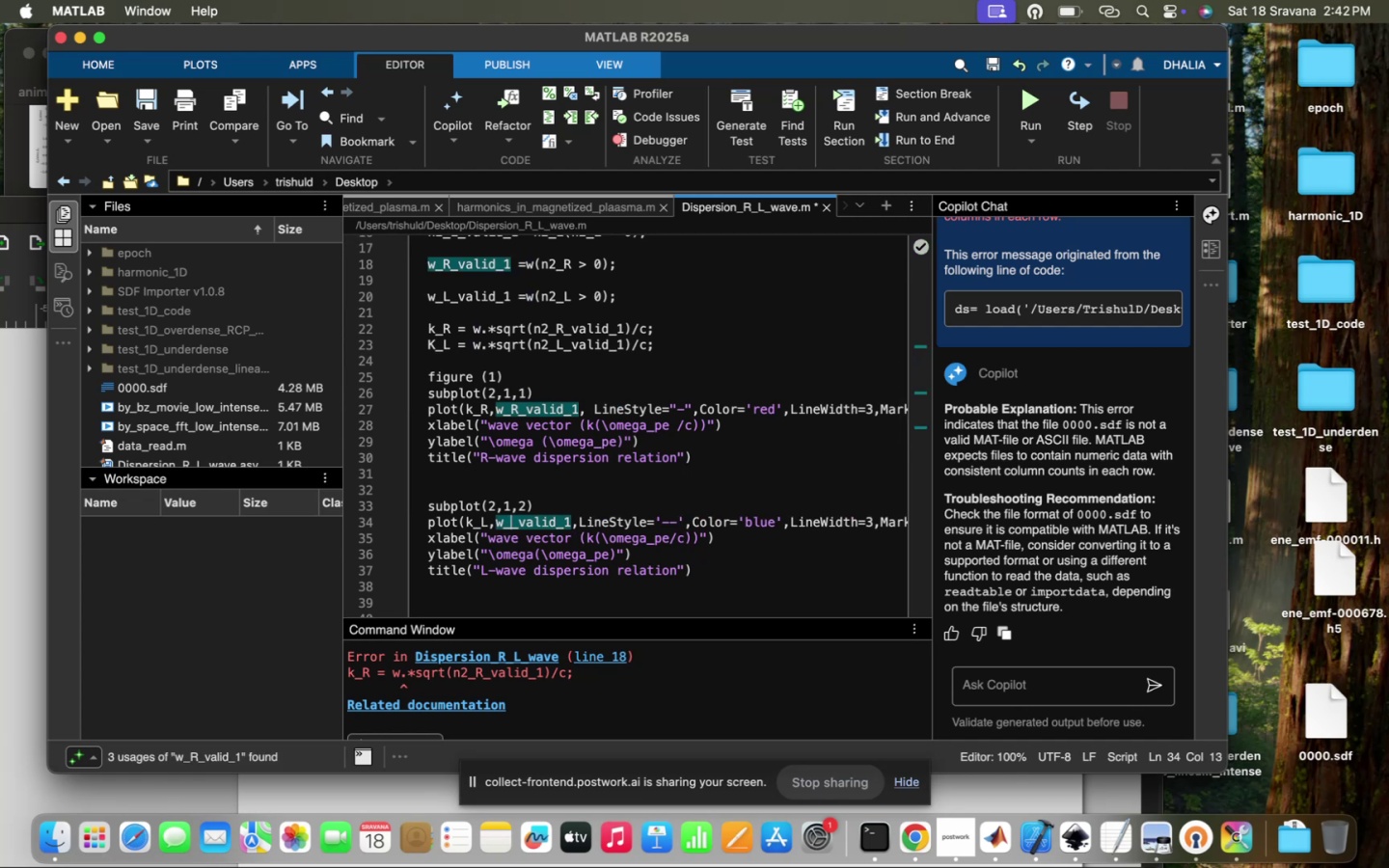 
key(CapsLock)
 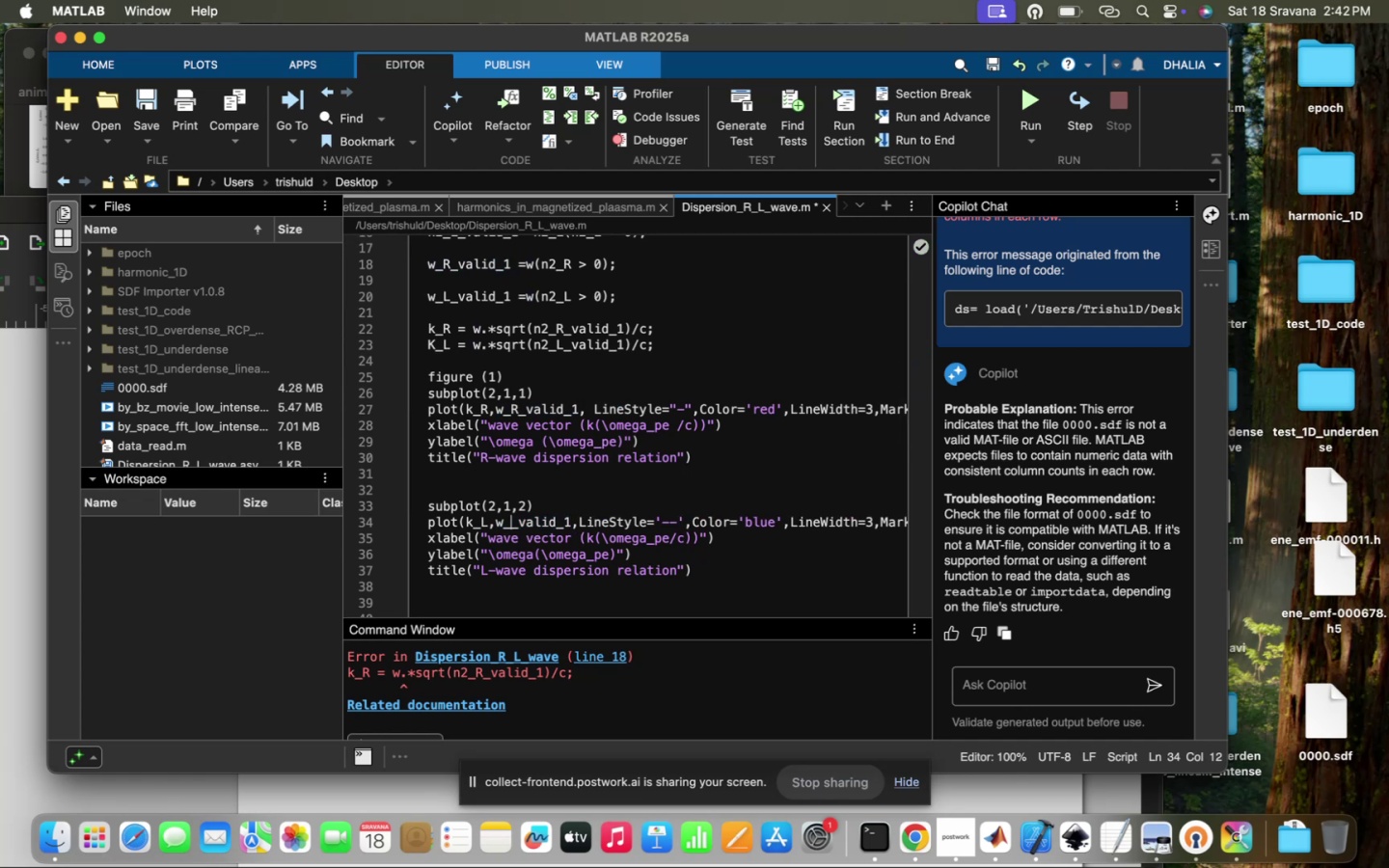 
key(L)
 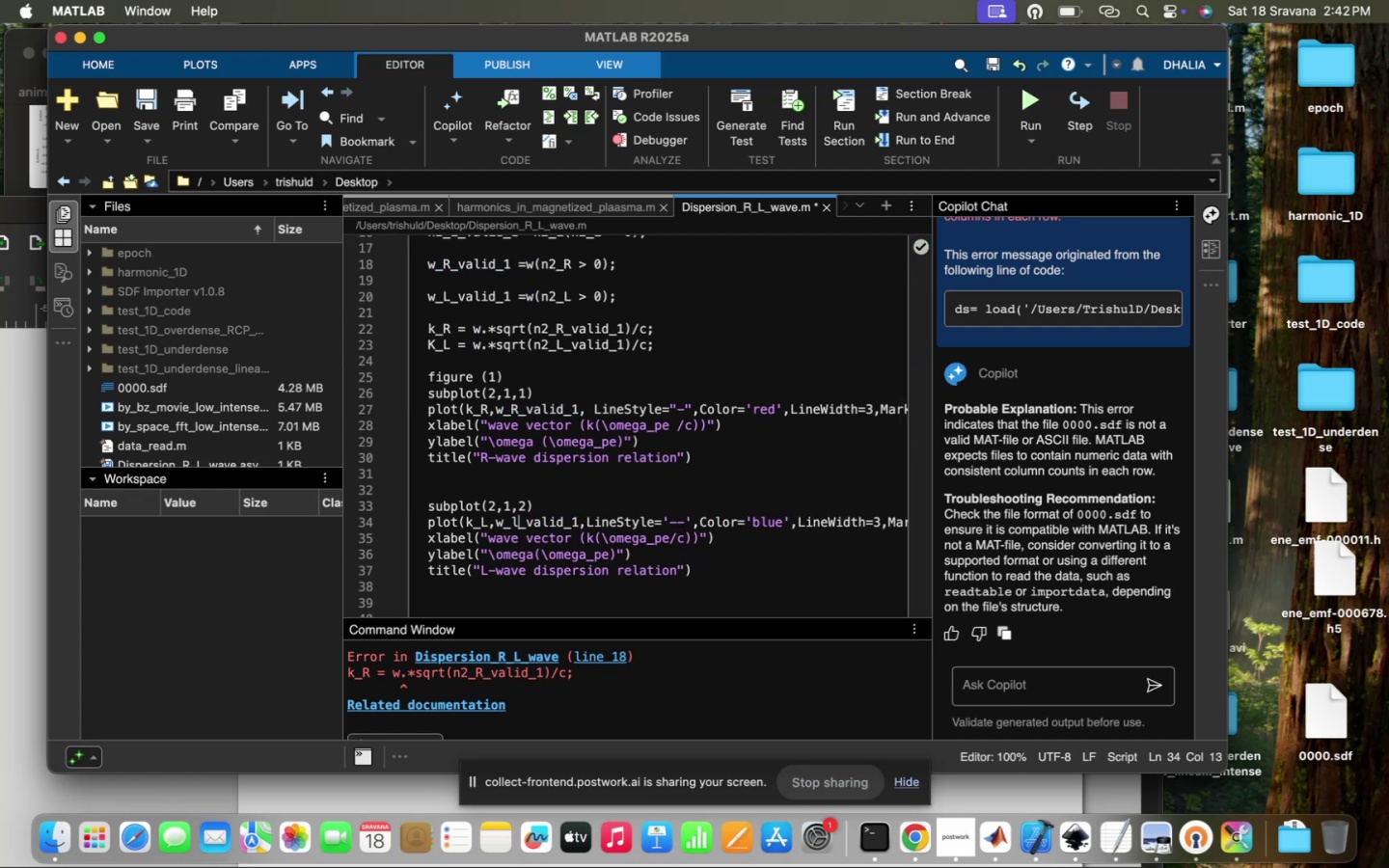 
key(Backspace)
 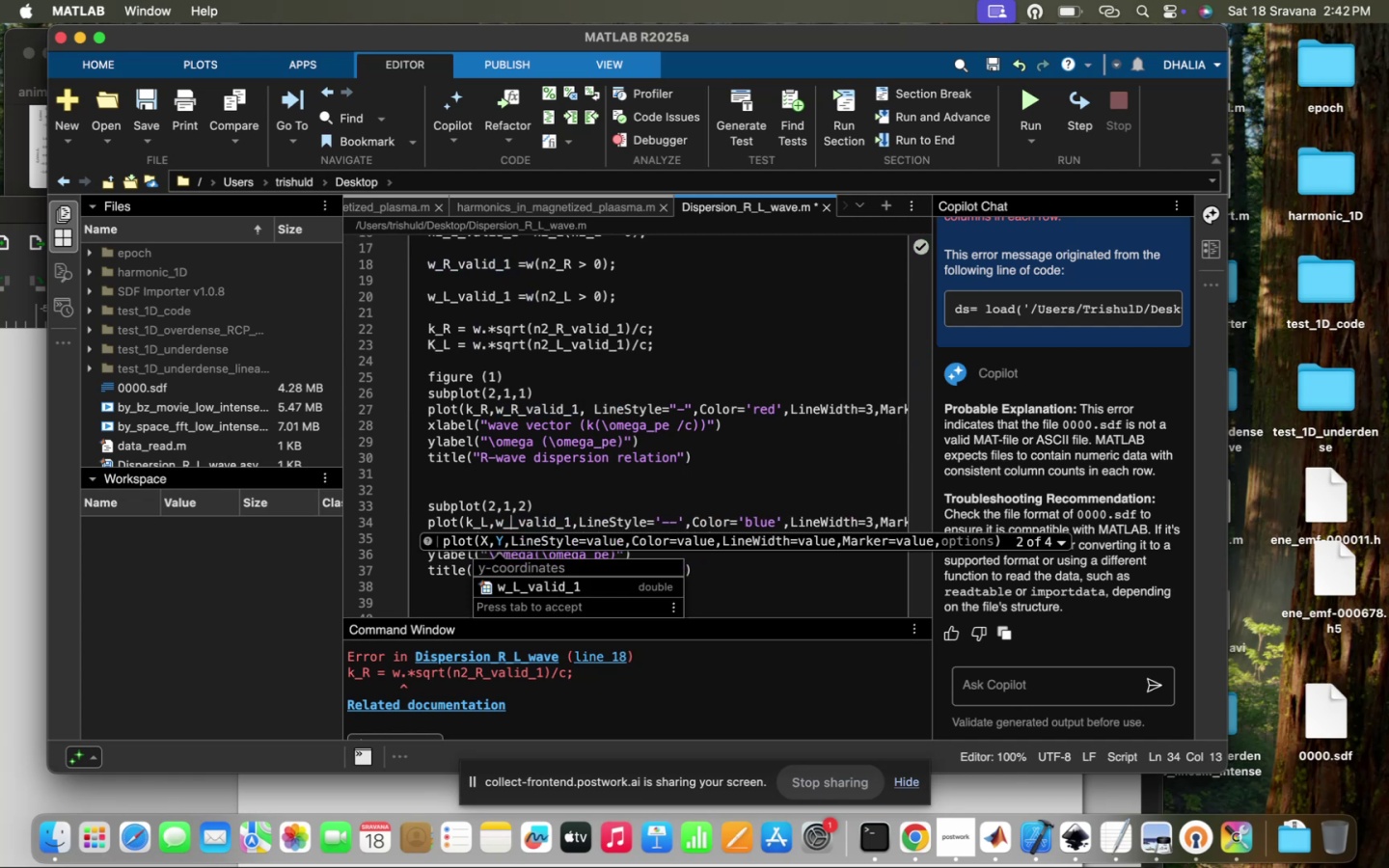 
key(CapsLock)
 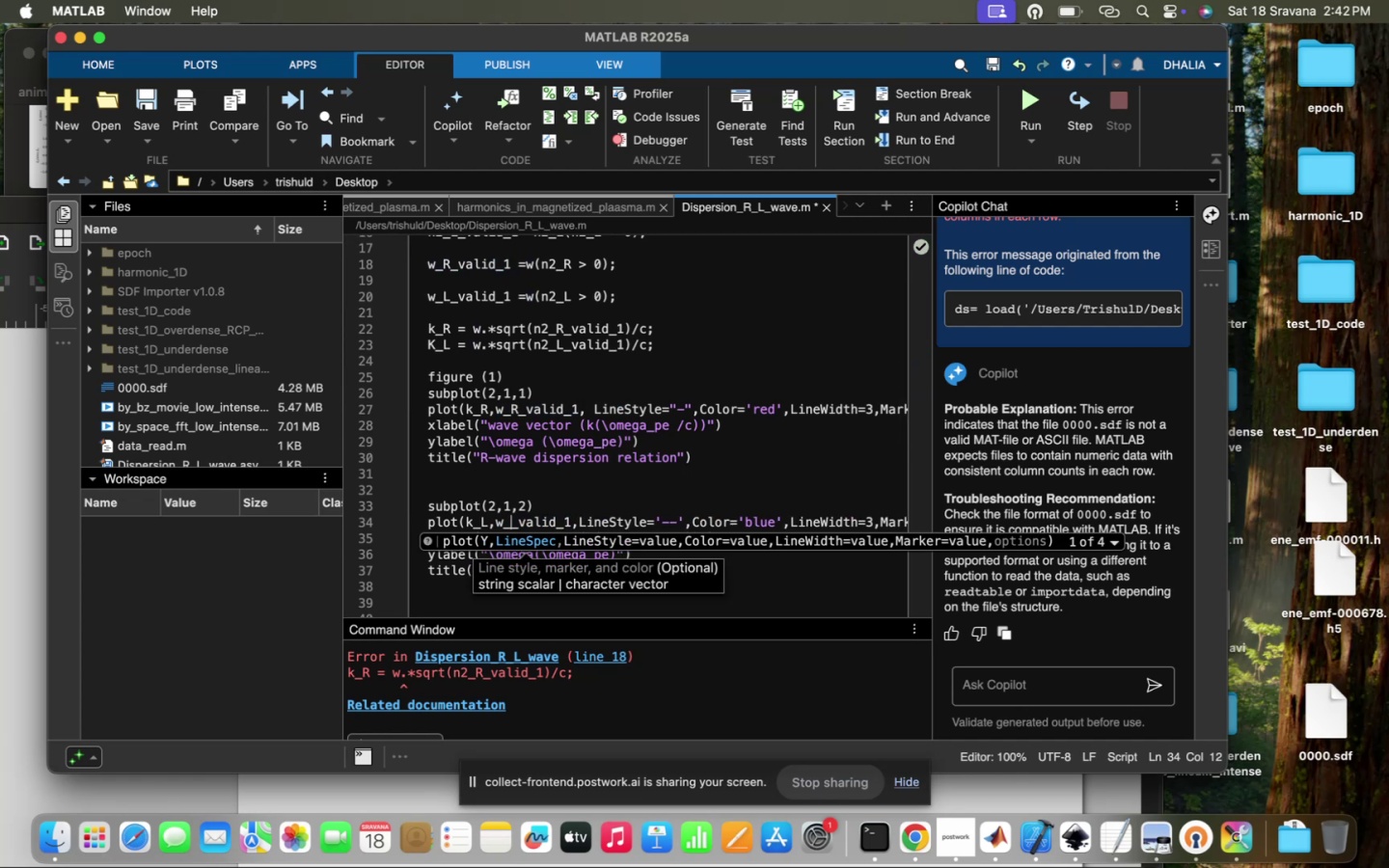 
key(L)
 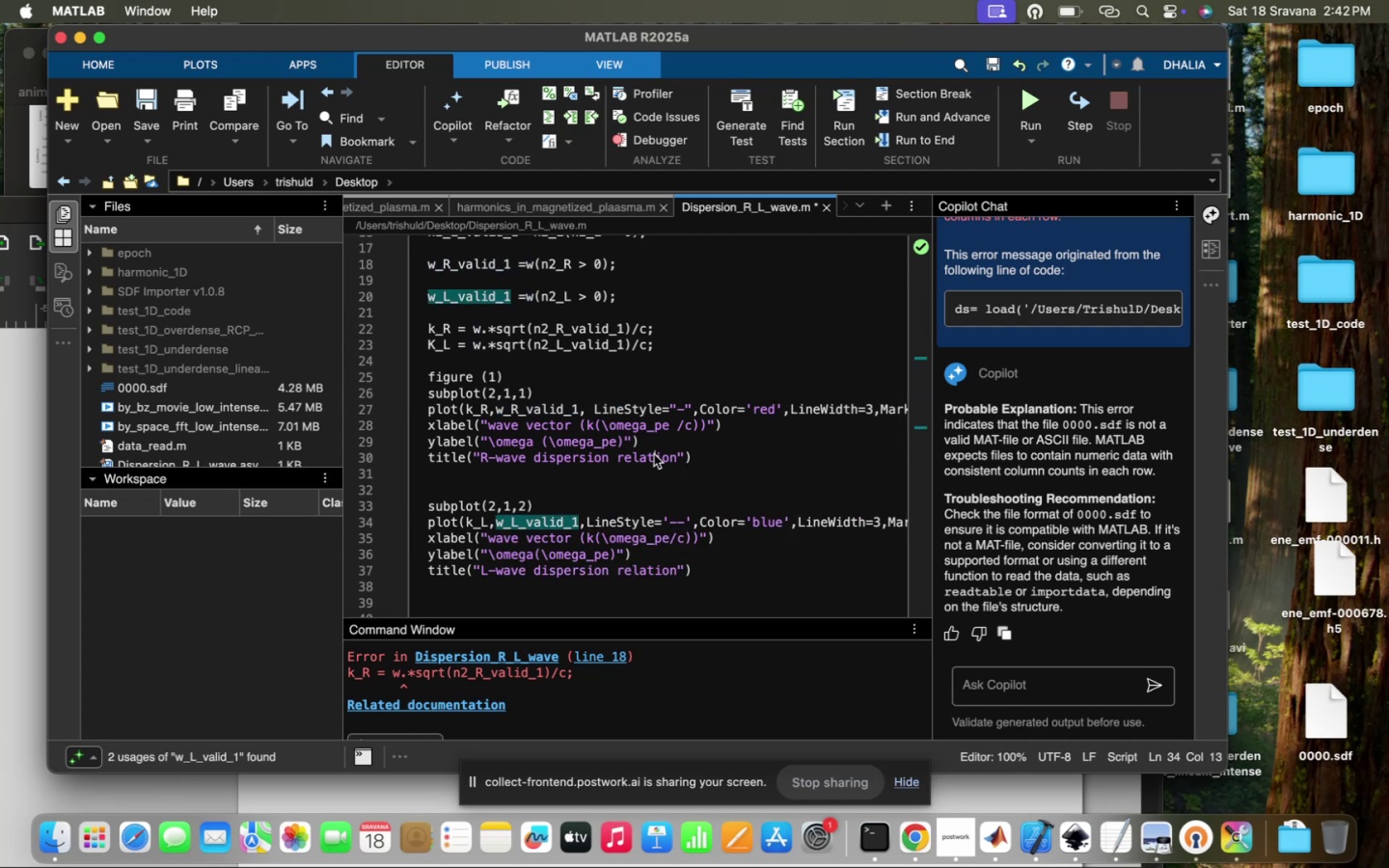 
scroll: coordinate [654, 454], scroll_direction: down, amount: 9.0
 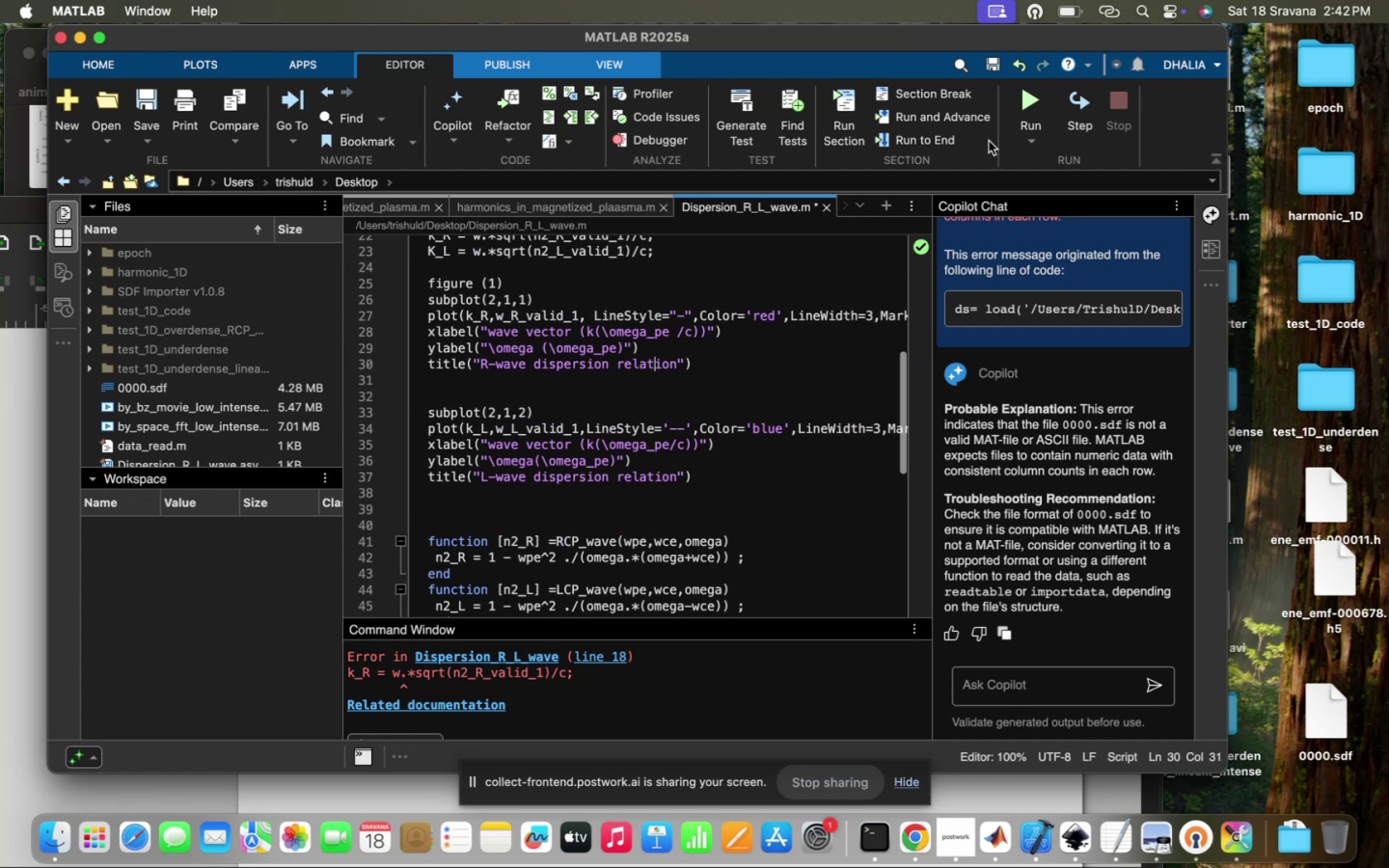 
mouse_move([1030, 106])
 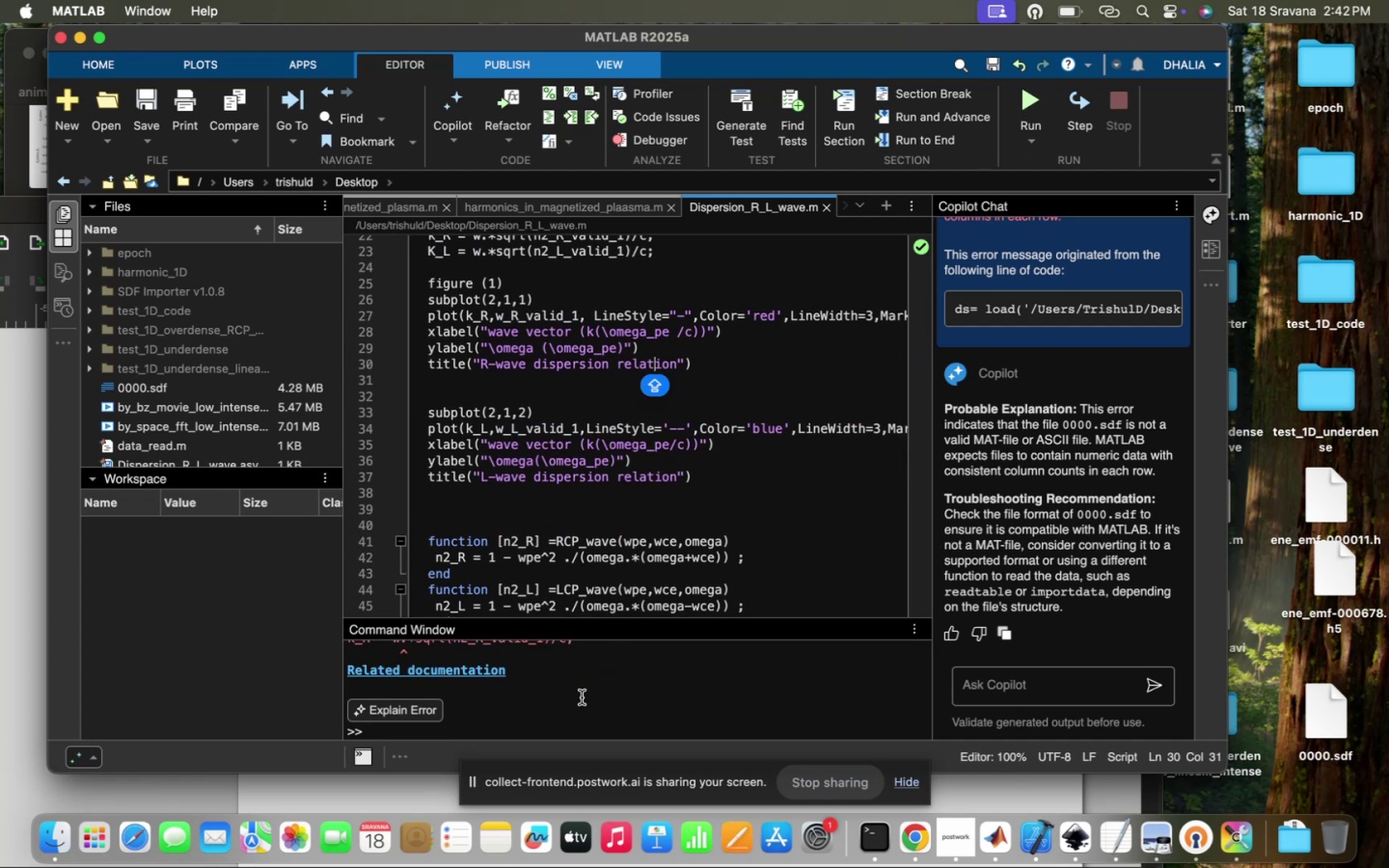 
scroll: coordinate [582, 697], scroll_direction: up, amount: 6.0
 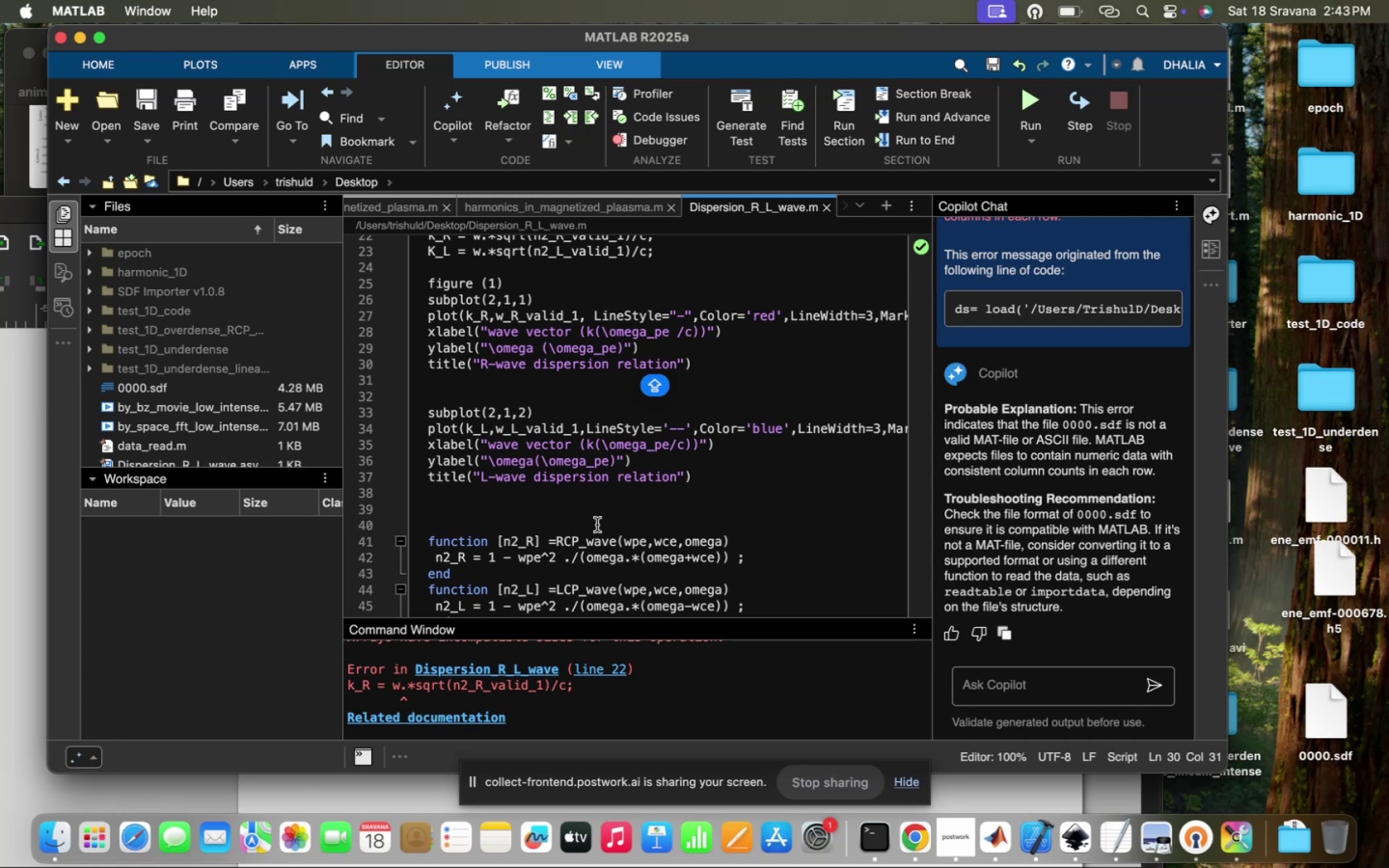 
scroll: coordinate [597, 525], scroll_direction: down, amount: 7.0
 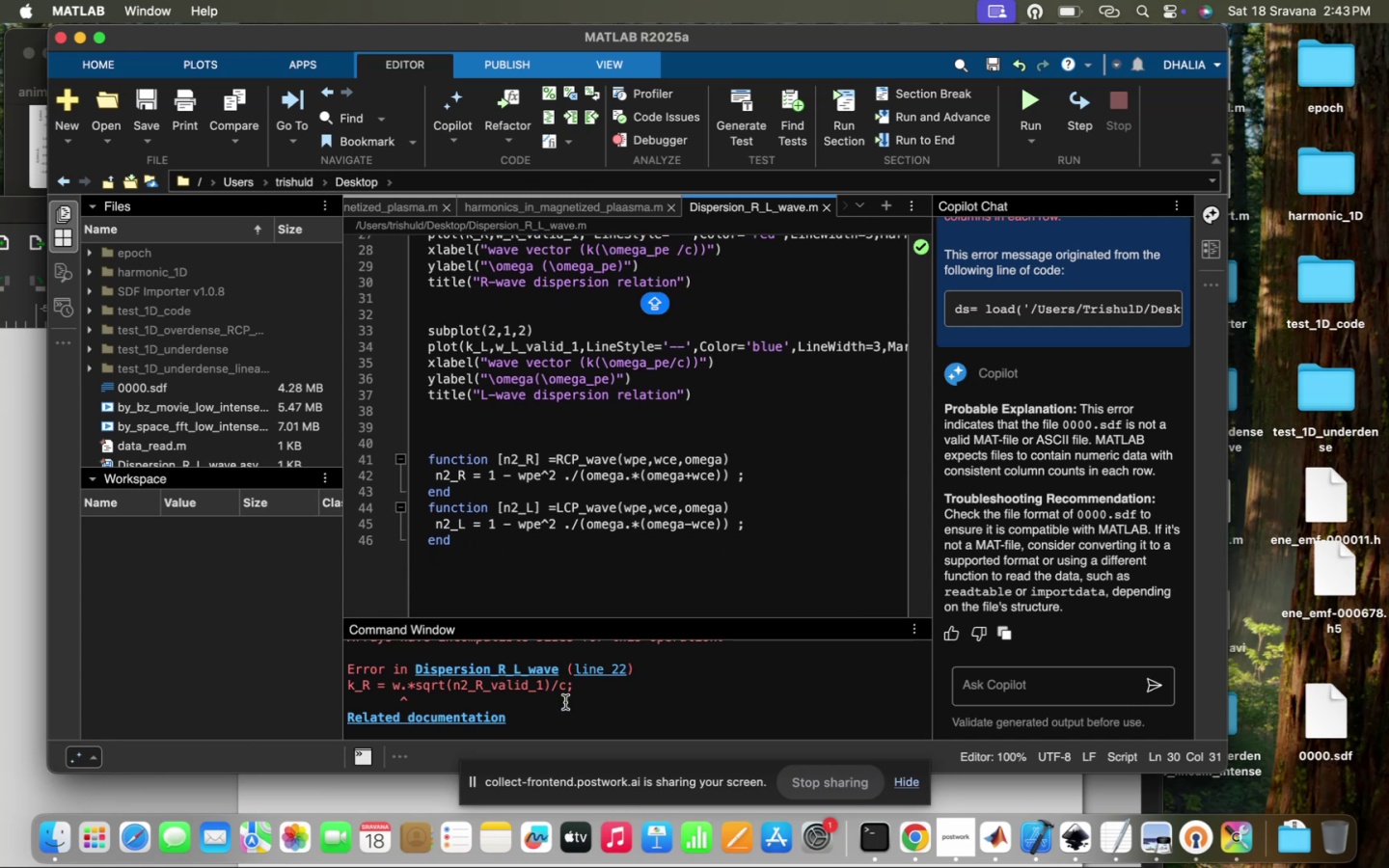 
scroll: coordinate [587, 535], scroll_direction: up, amount: 38.0
 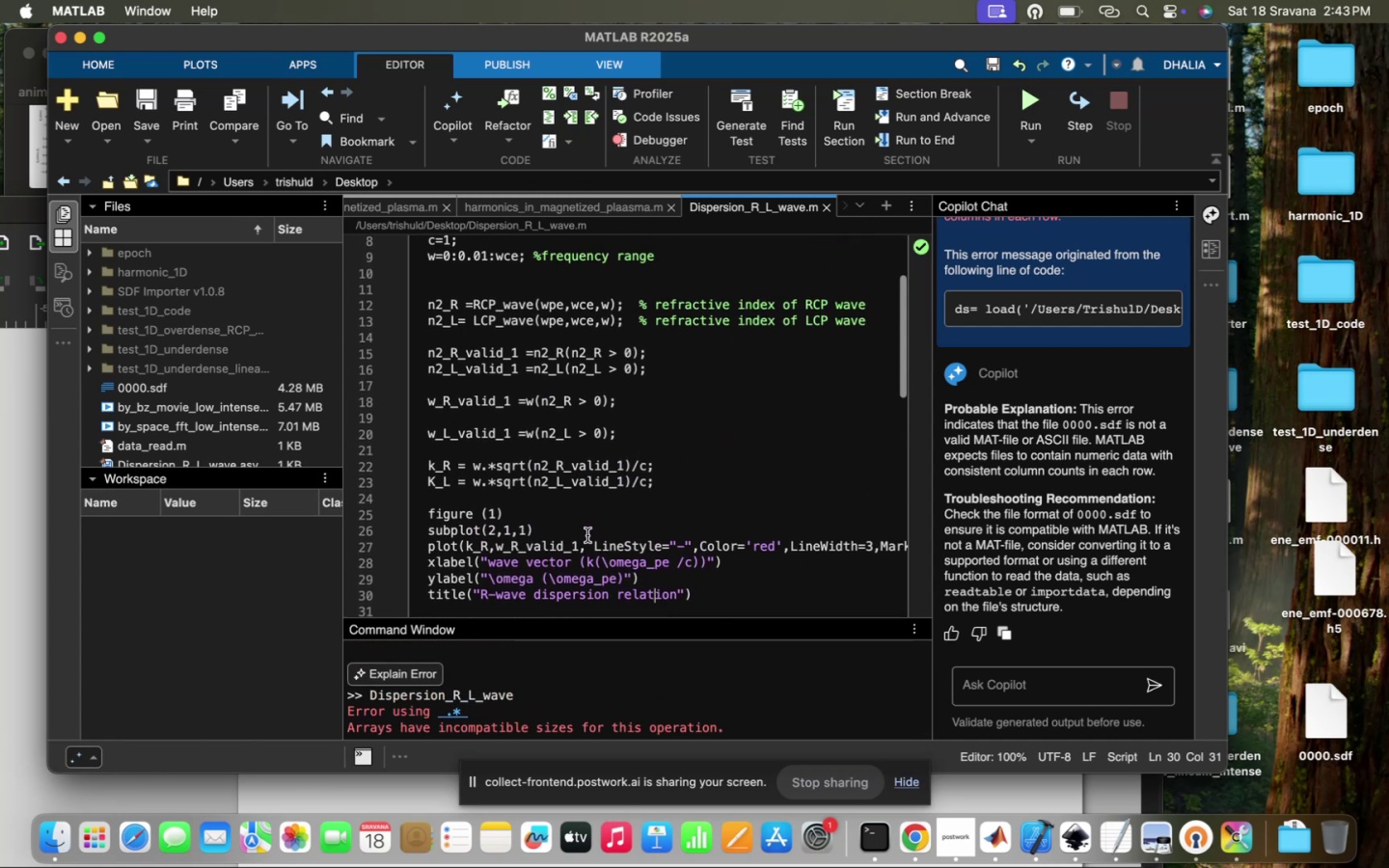 
scroll: coordinate [587, 535], scroll_direction: down, amount: 17.0
 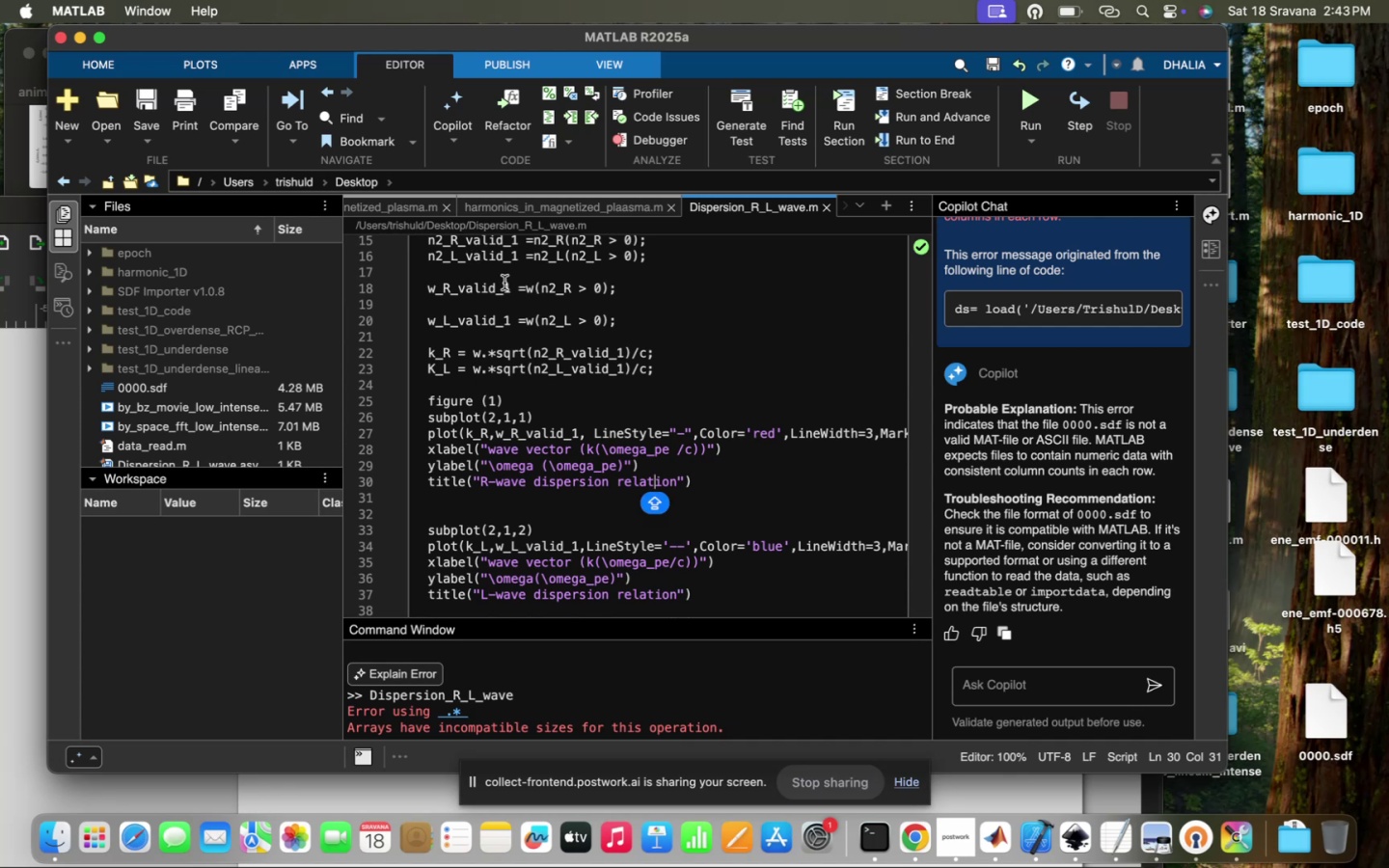 
left_click_drag(start_coordinate=[508, 286], to_coordinate=[415, 282])
 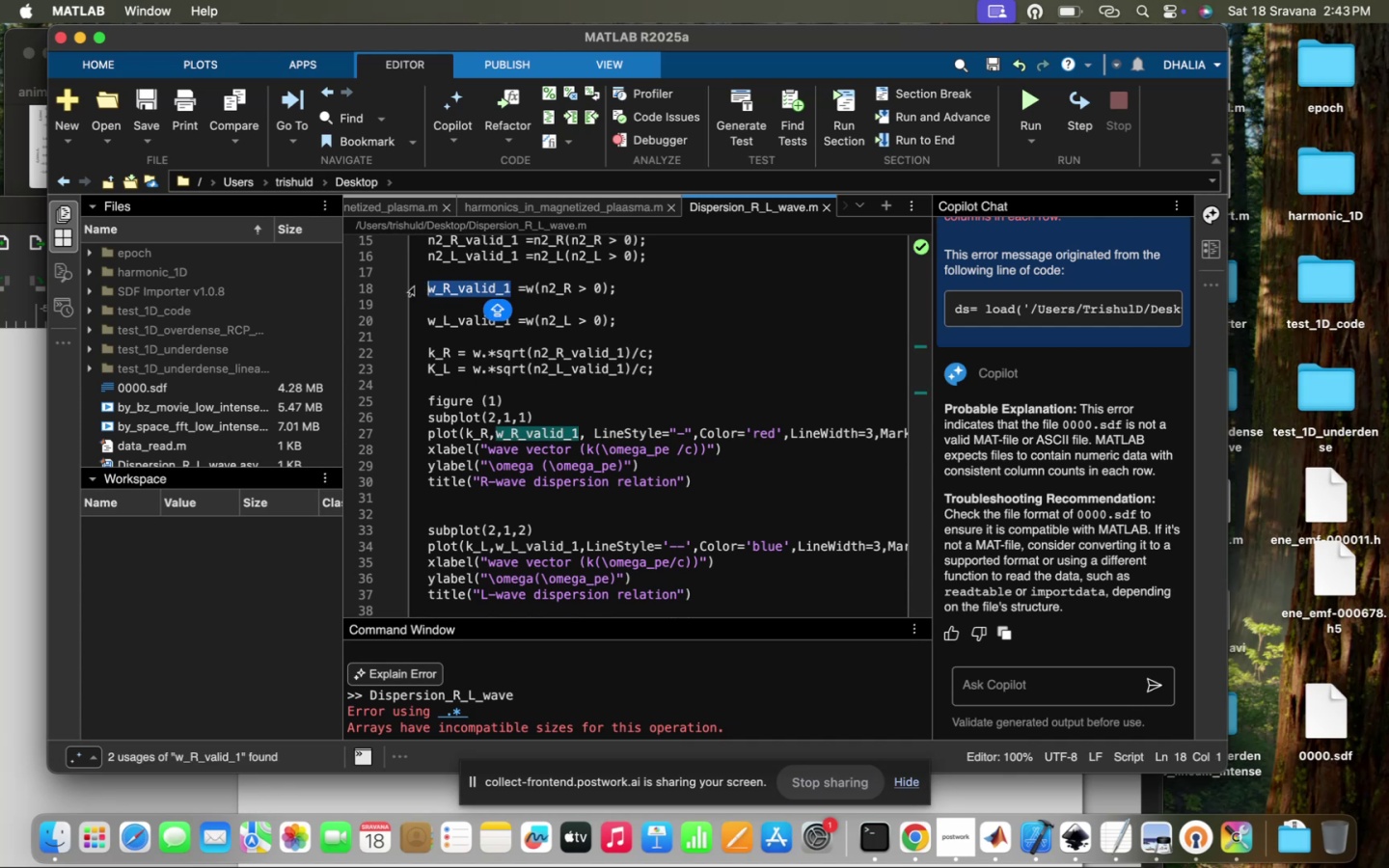 
key(Meta+CommandLeft)
 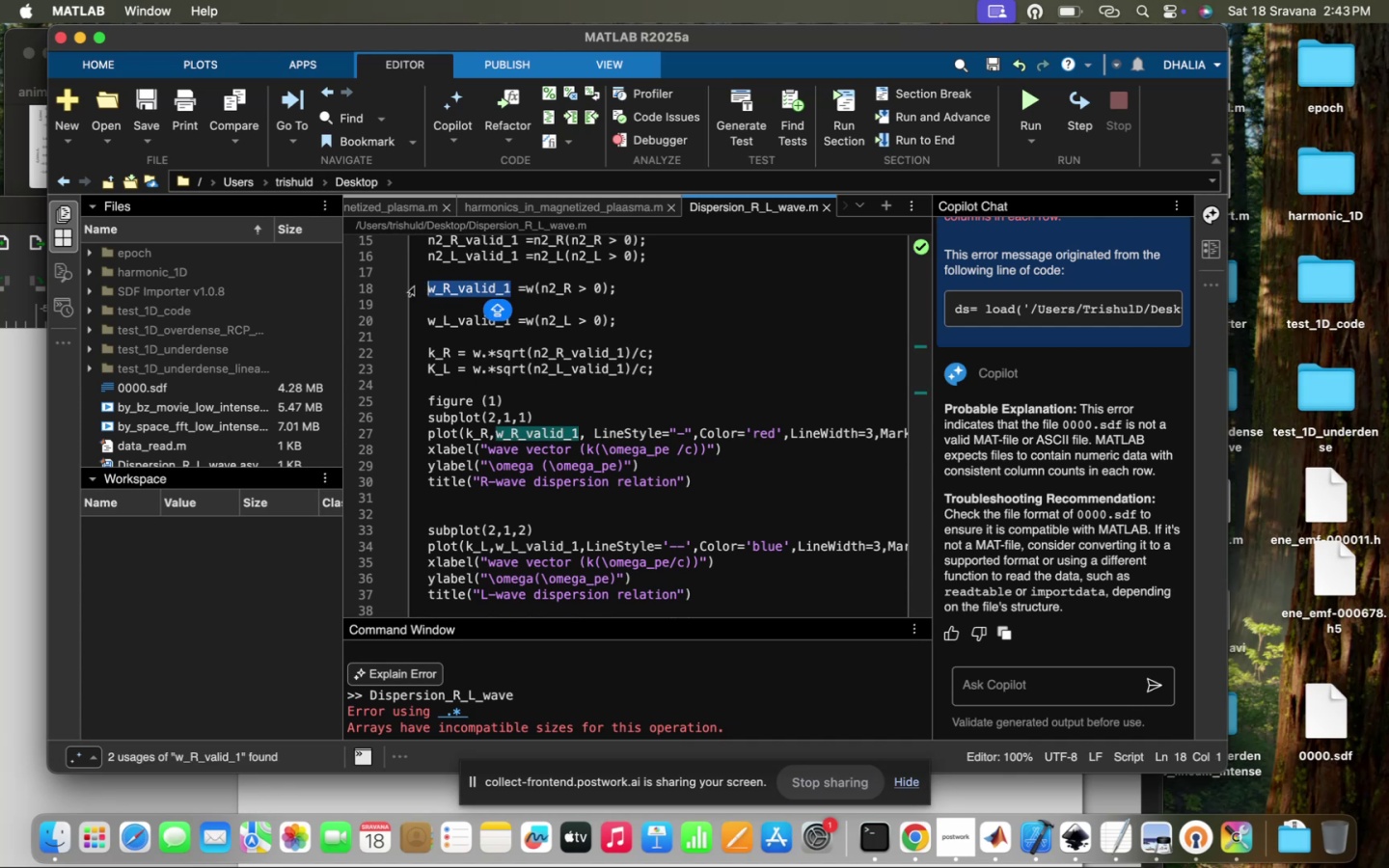 
key(Meta+C)
 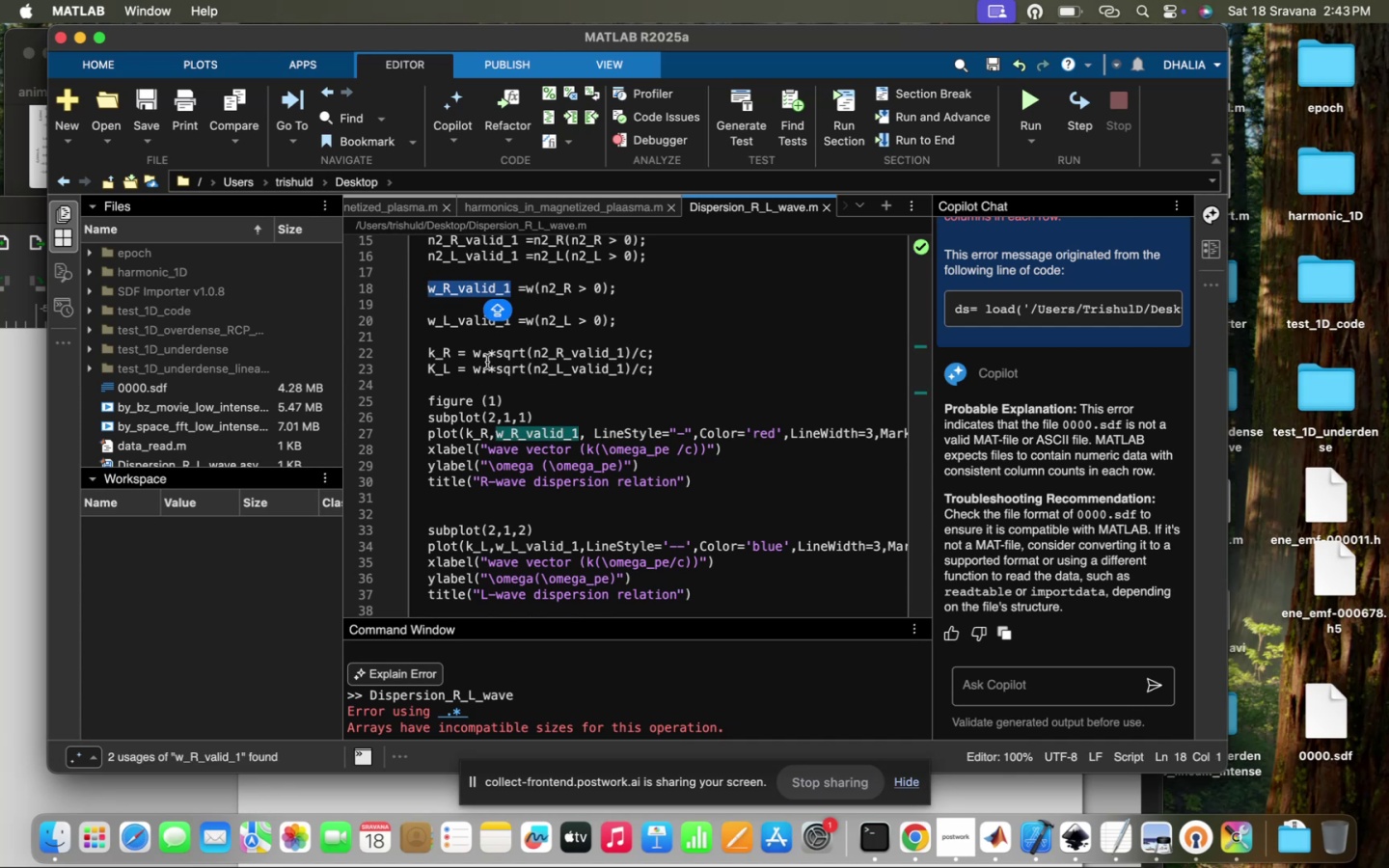 
left_click_drag(start_coordinate=[480, 353], to_coordinate=[471, 353])
 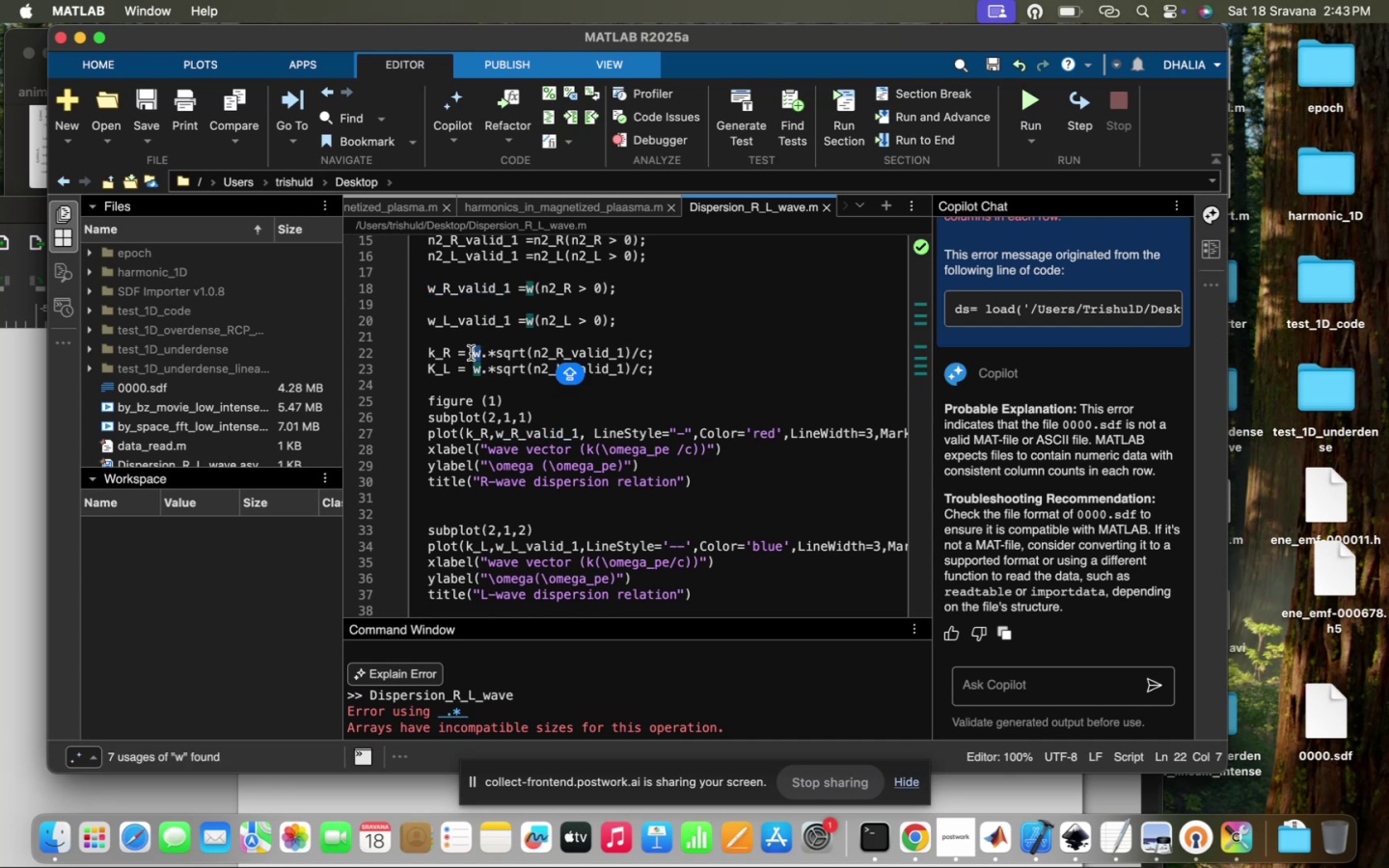 
key(Meta+V)
 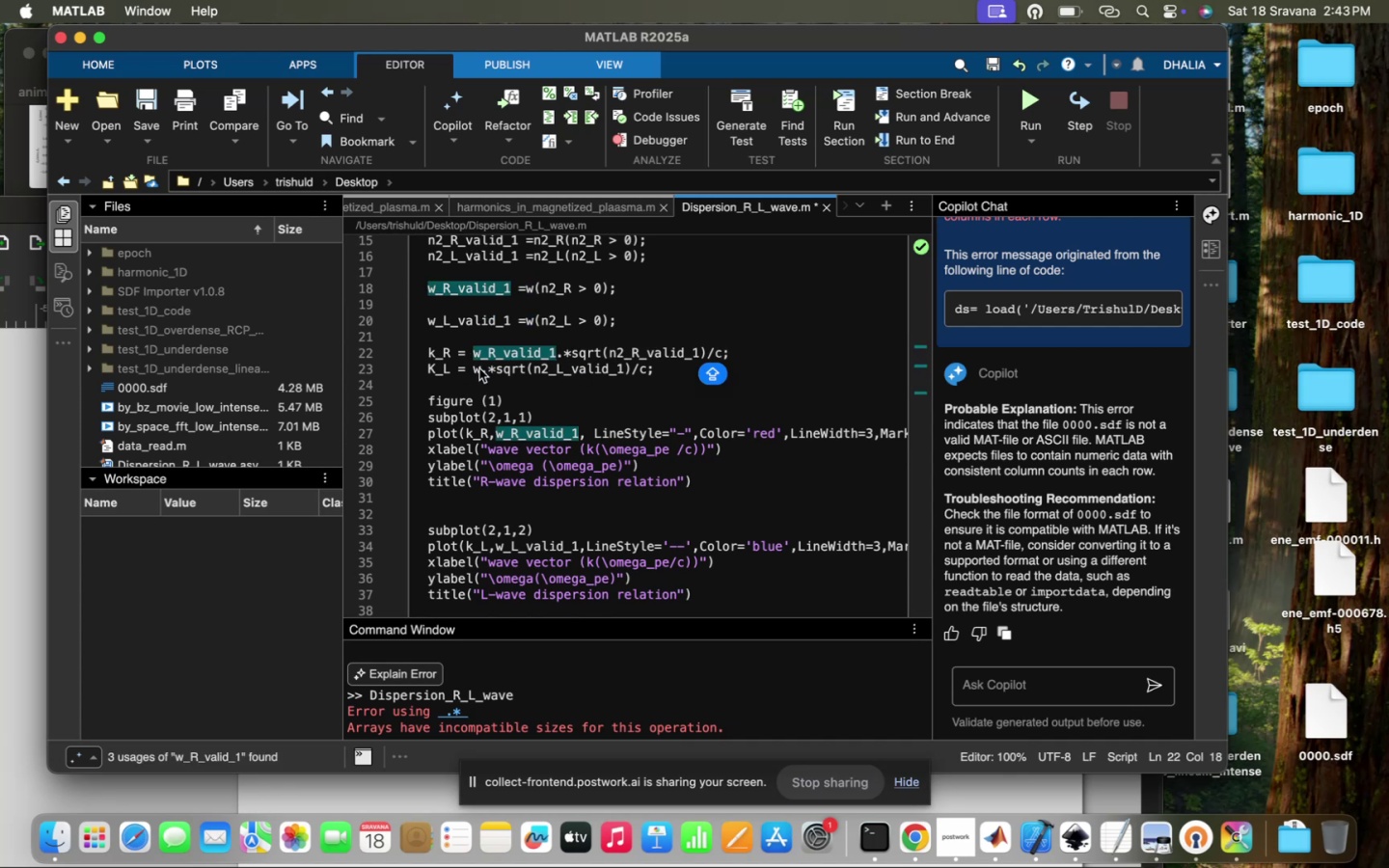 
left_click([479, 368])
 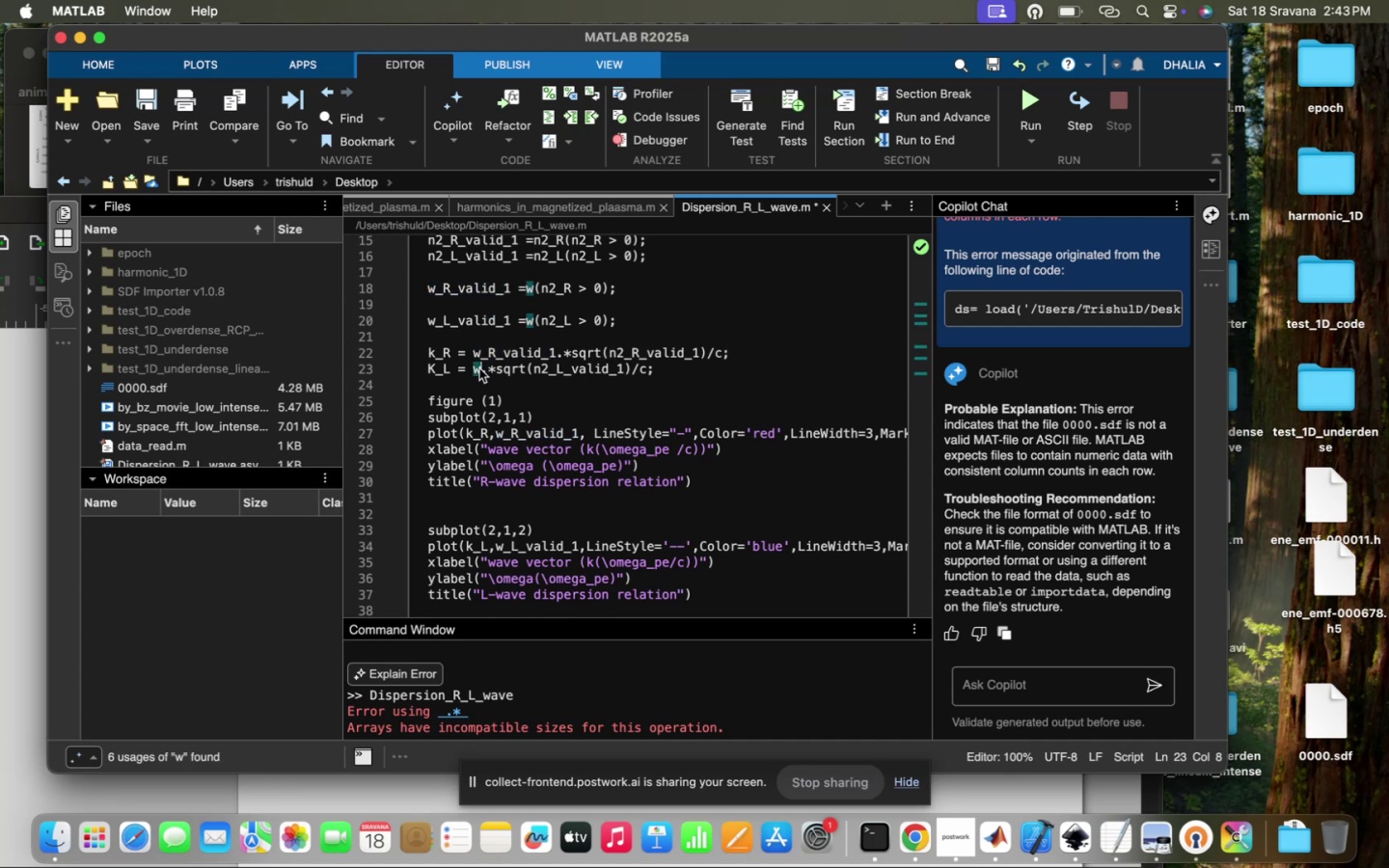 
key(Meta+Backspace)
 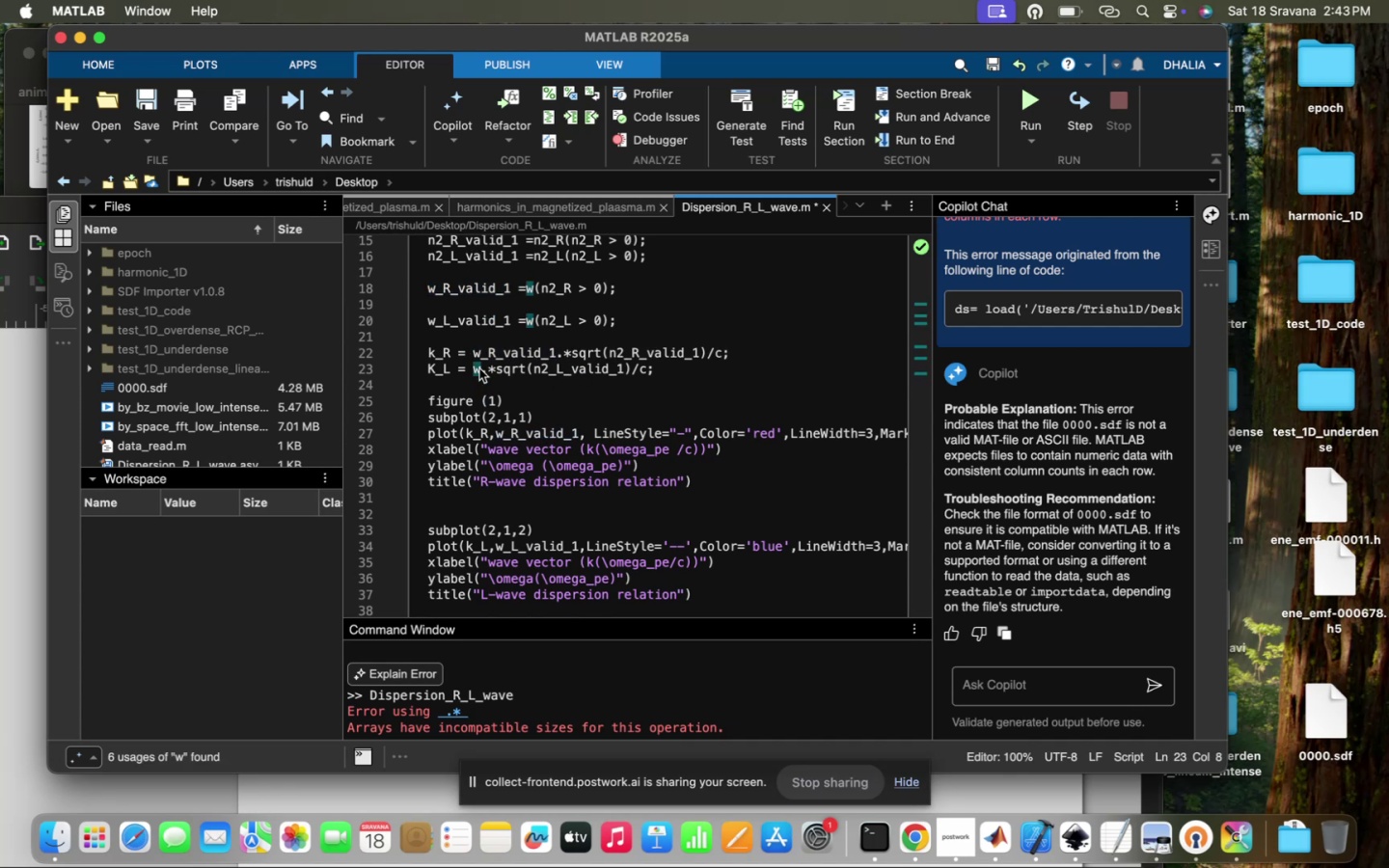 
key(Meta+V)
 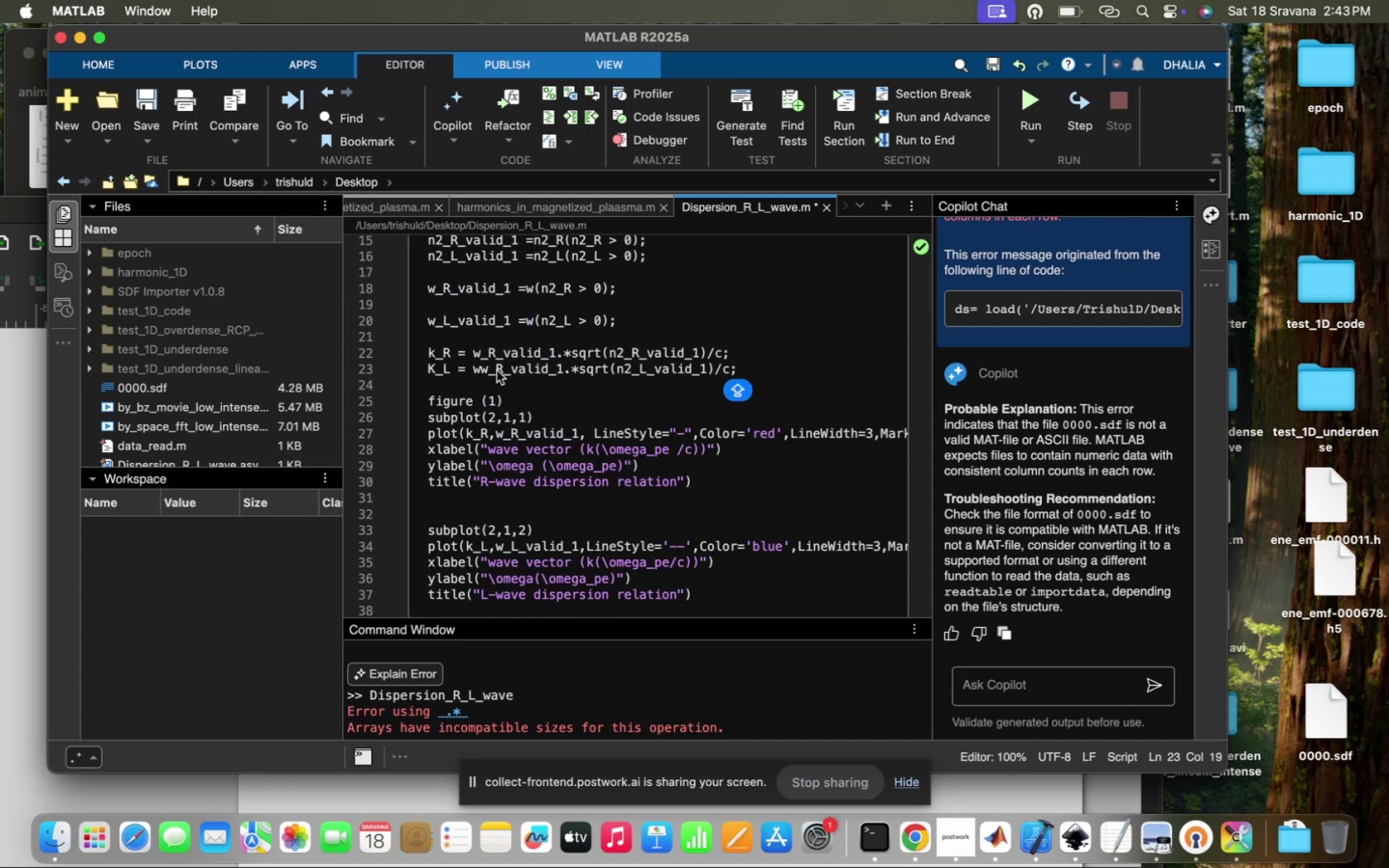 
left_click([502, 373])
 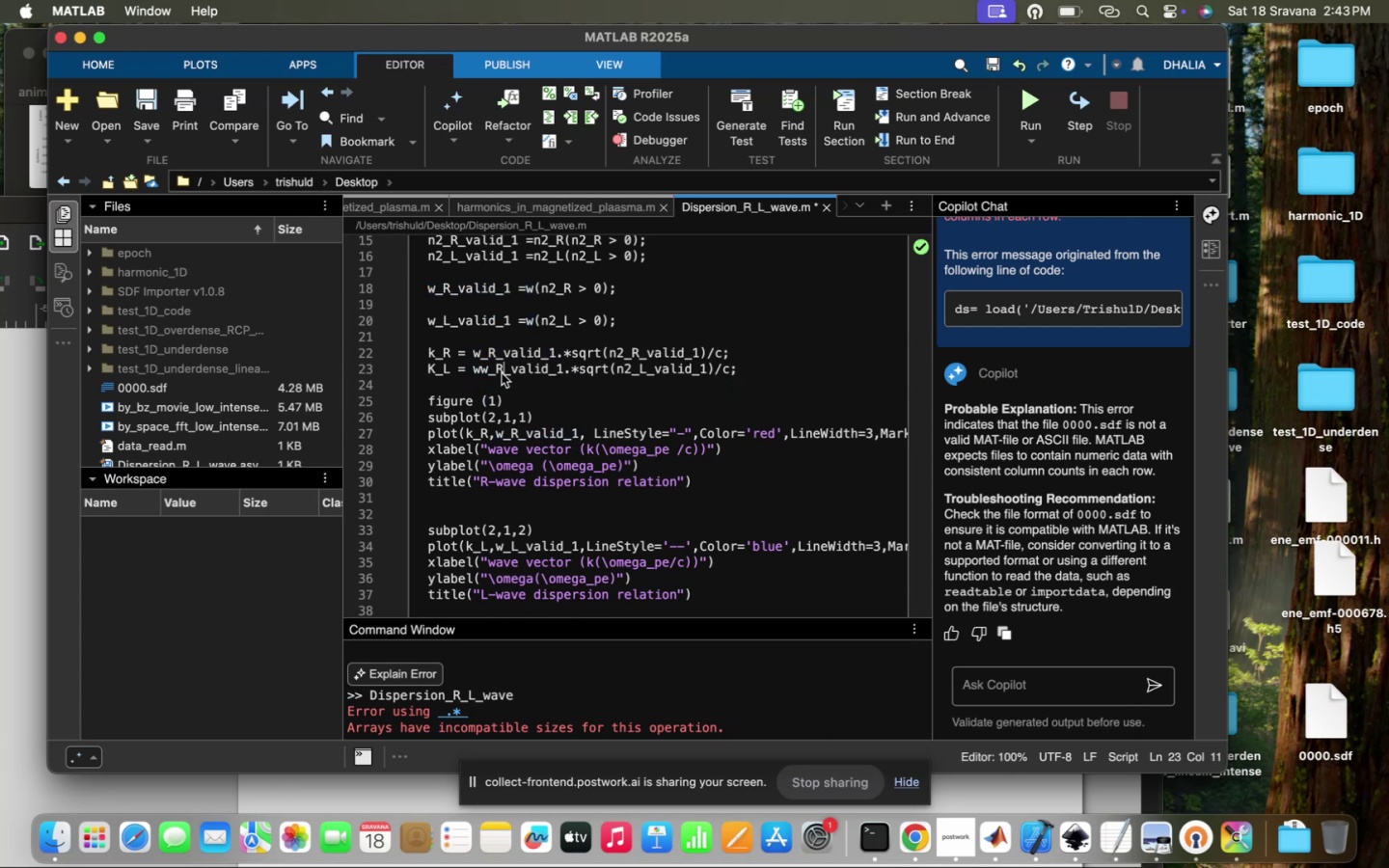 
key(Backspace)
 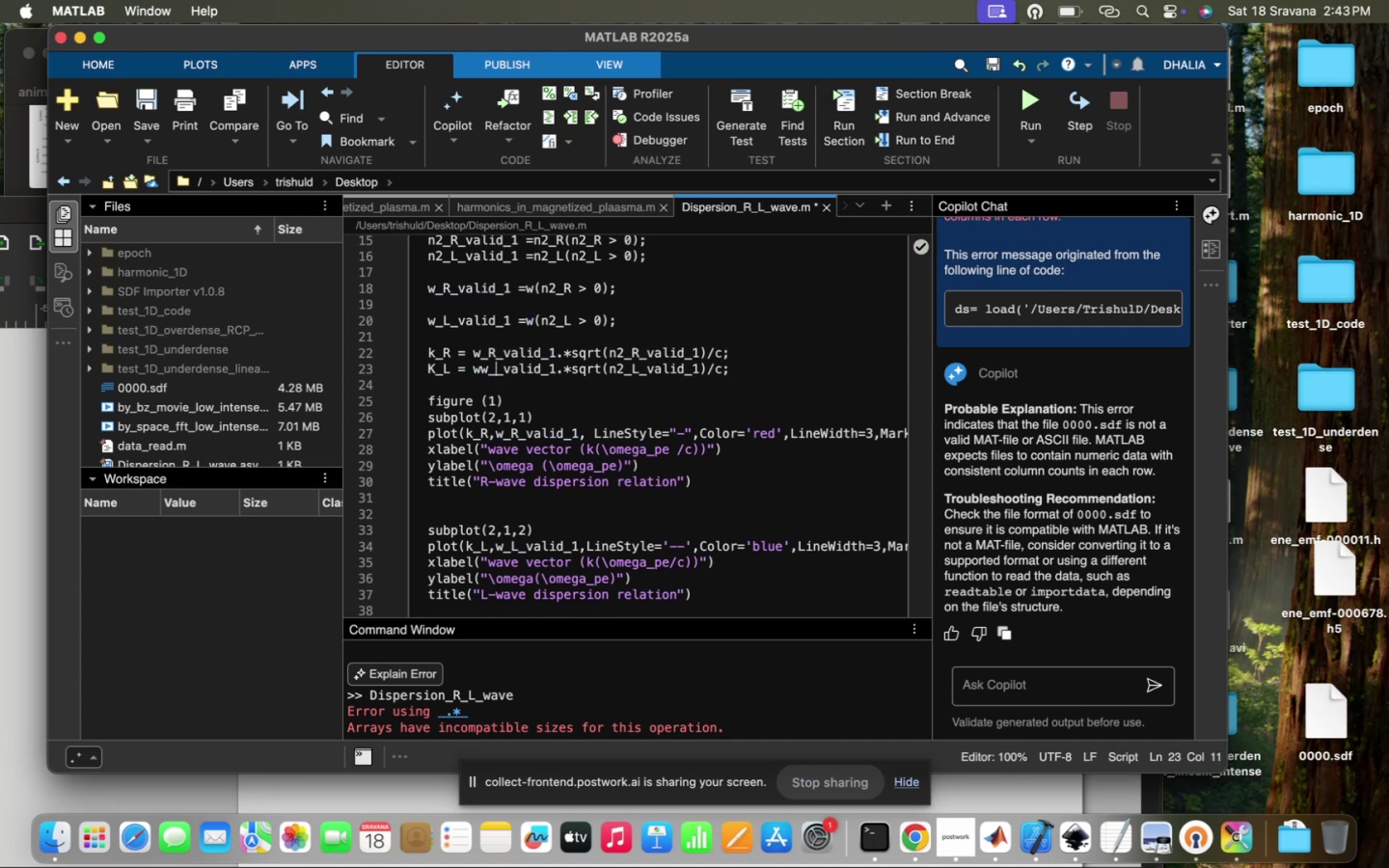 
key(CapsLock)
 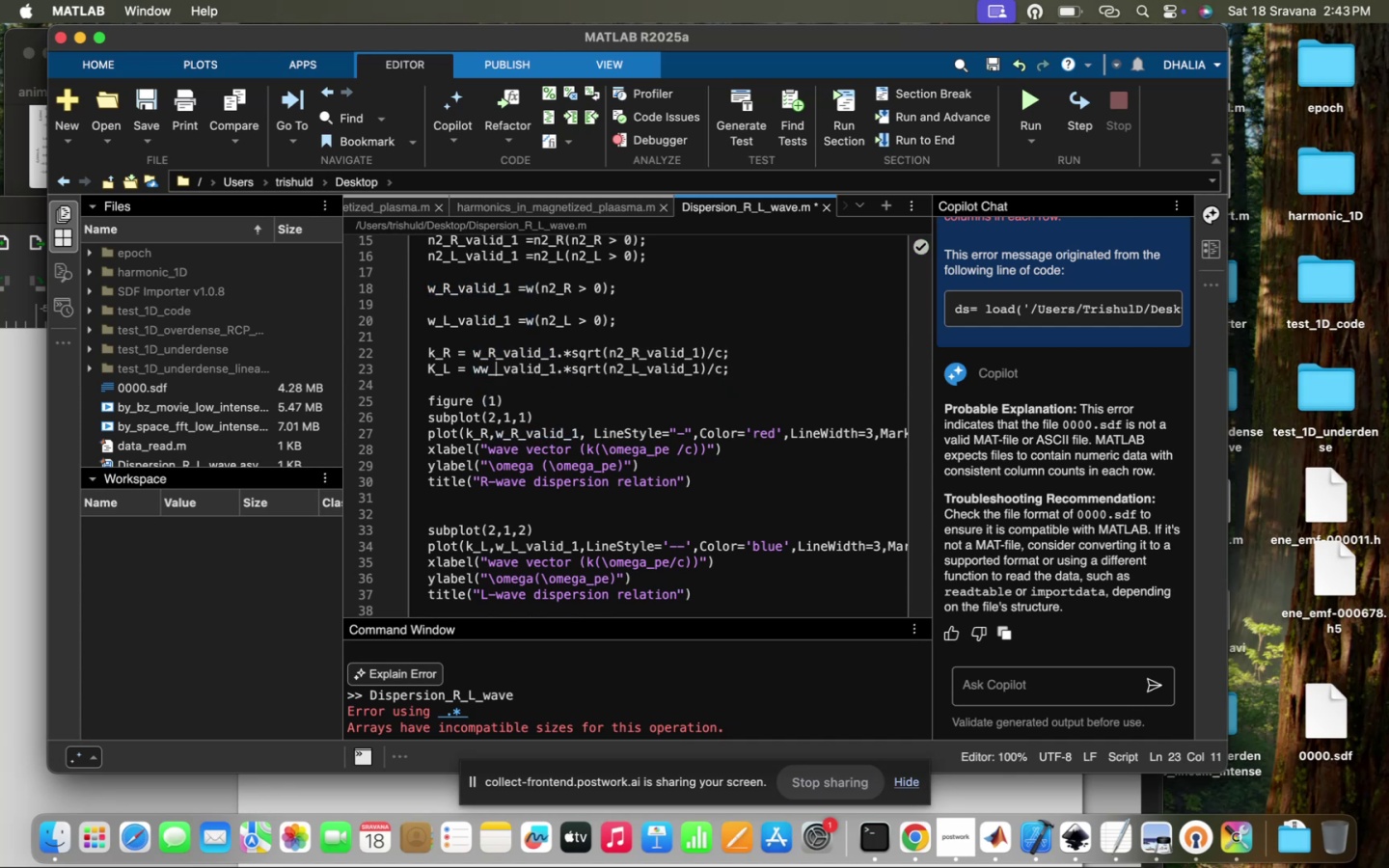 
key(L)
 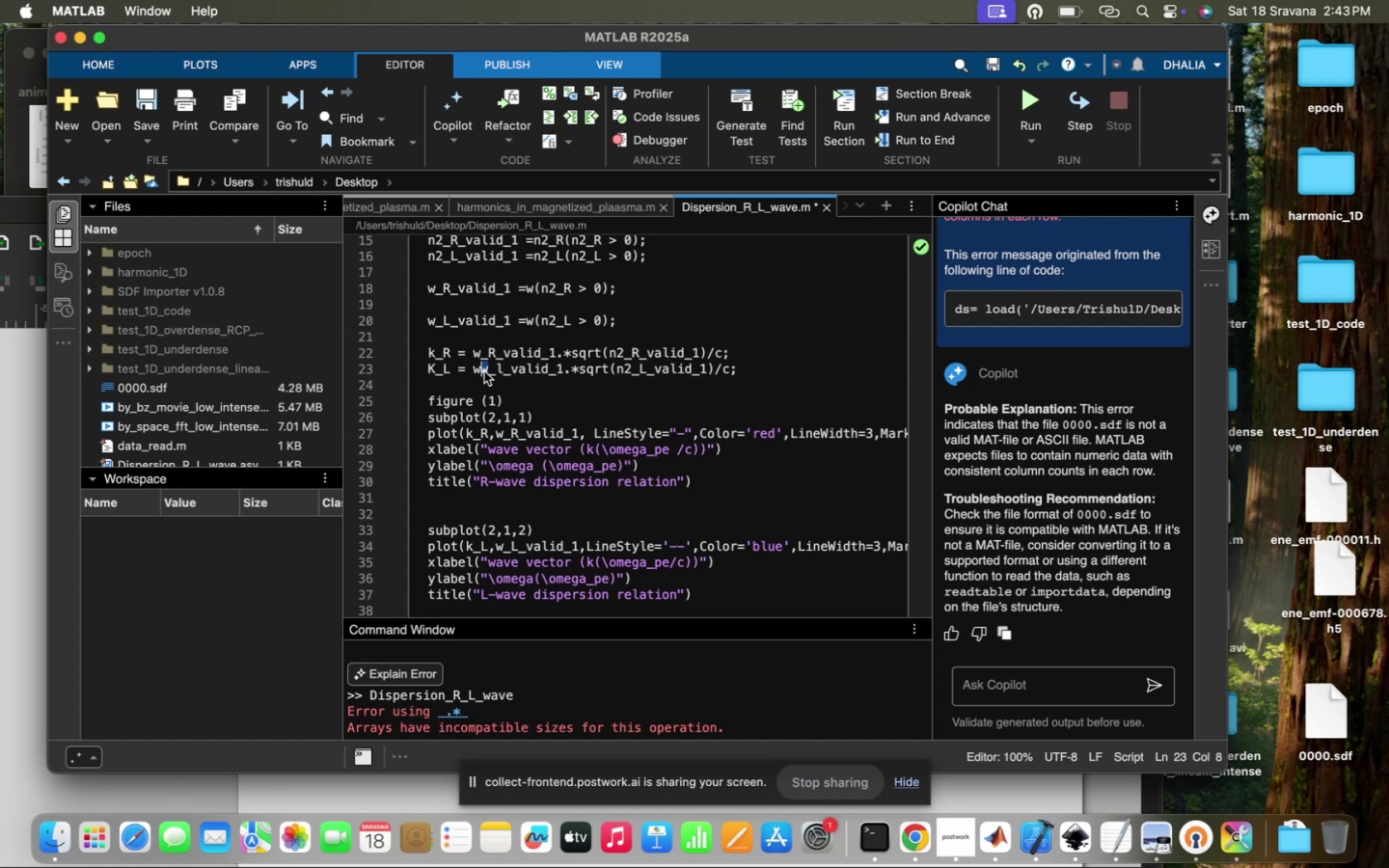 
key(Backspace)
 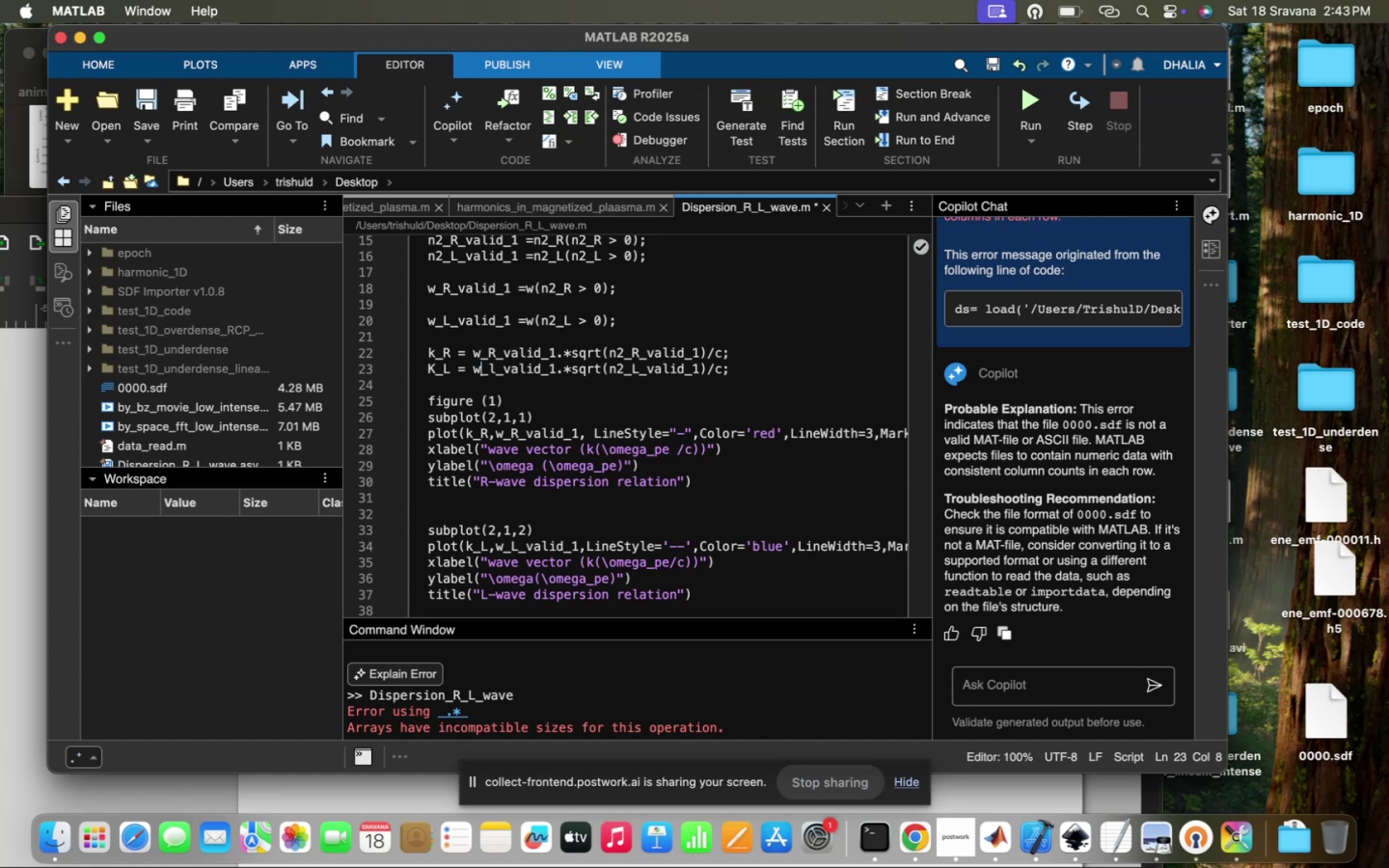 
key(ArrowRight)
 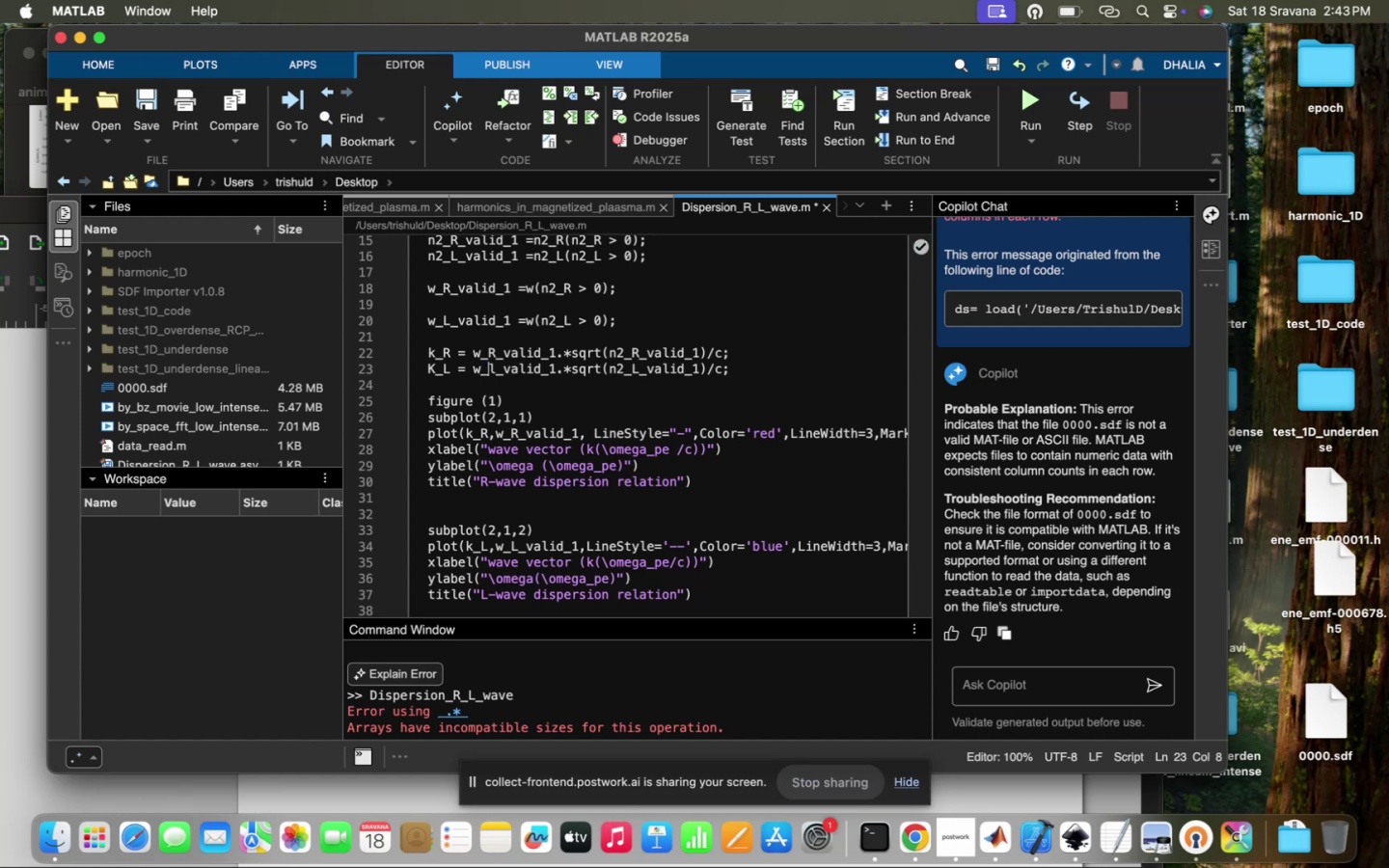 
key(ArrowRight)
 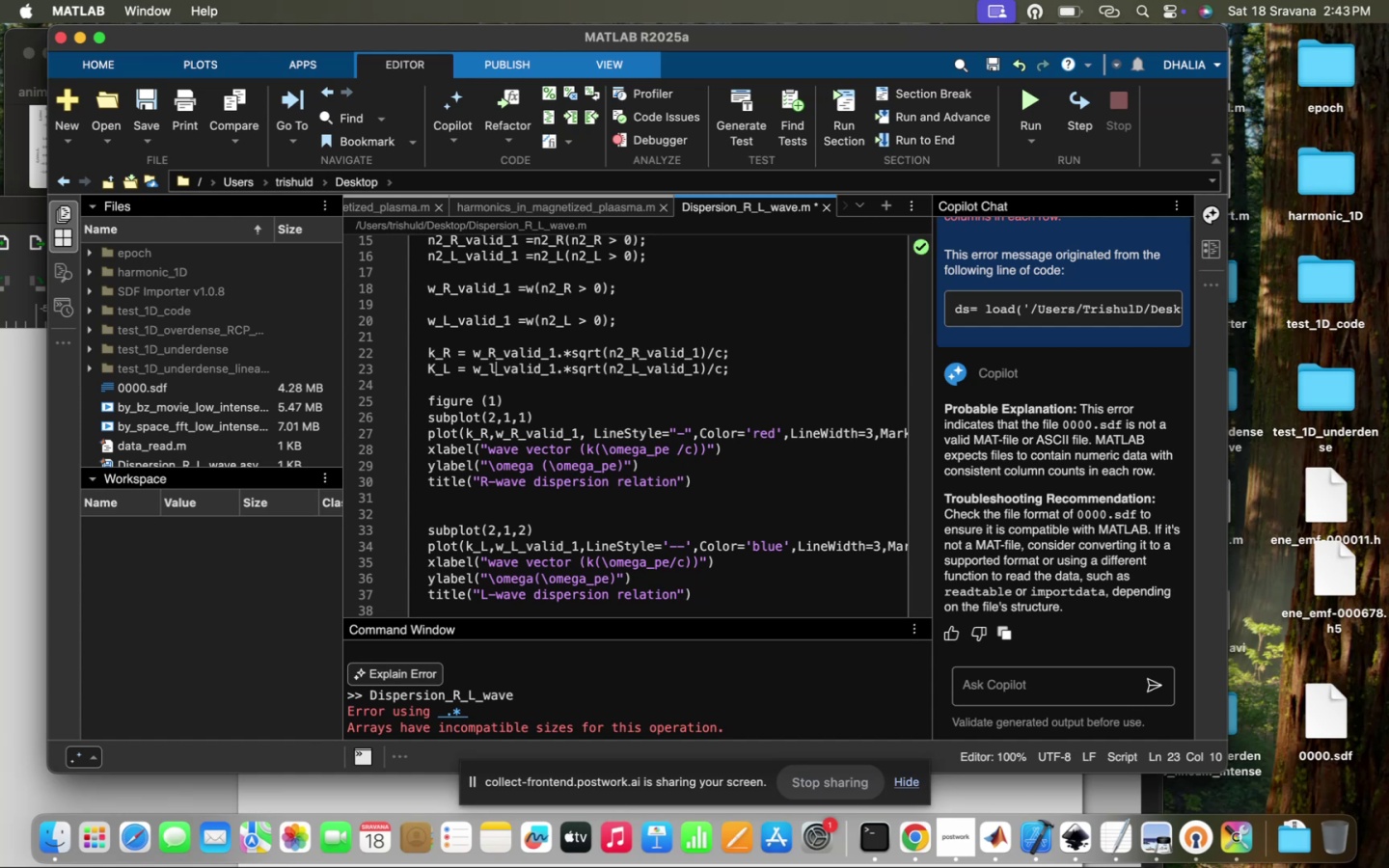 
key(Backspace)
 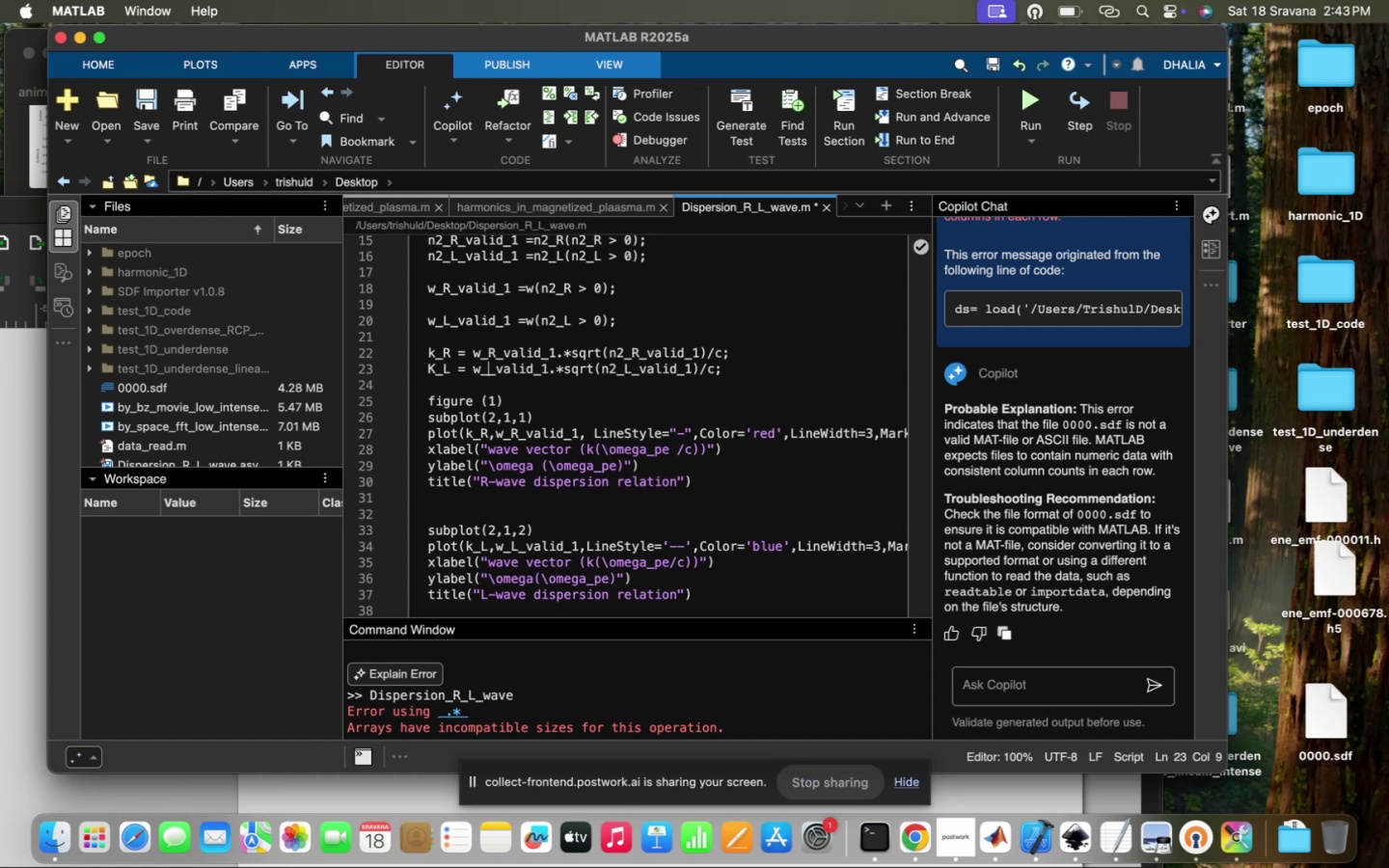 
key(CapsLock)
 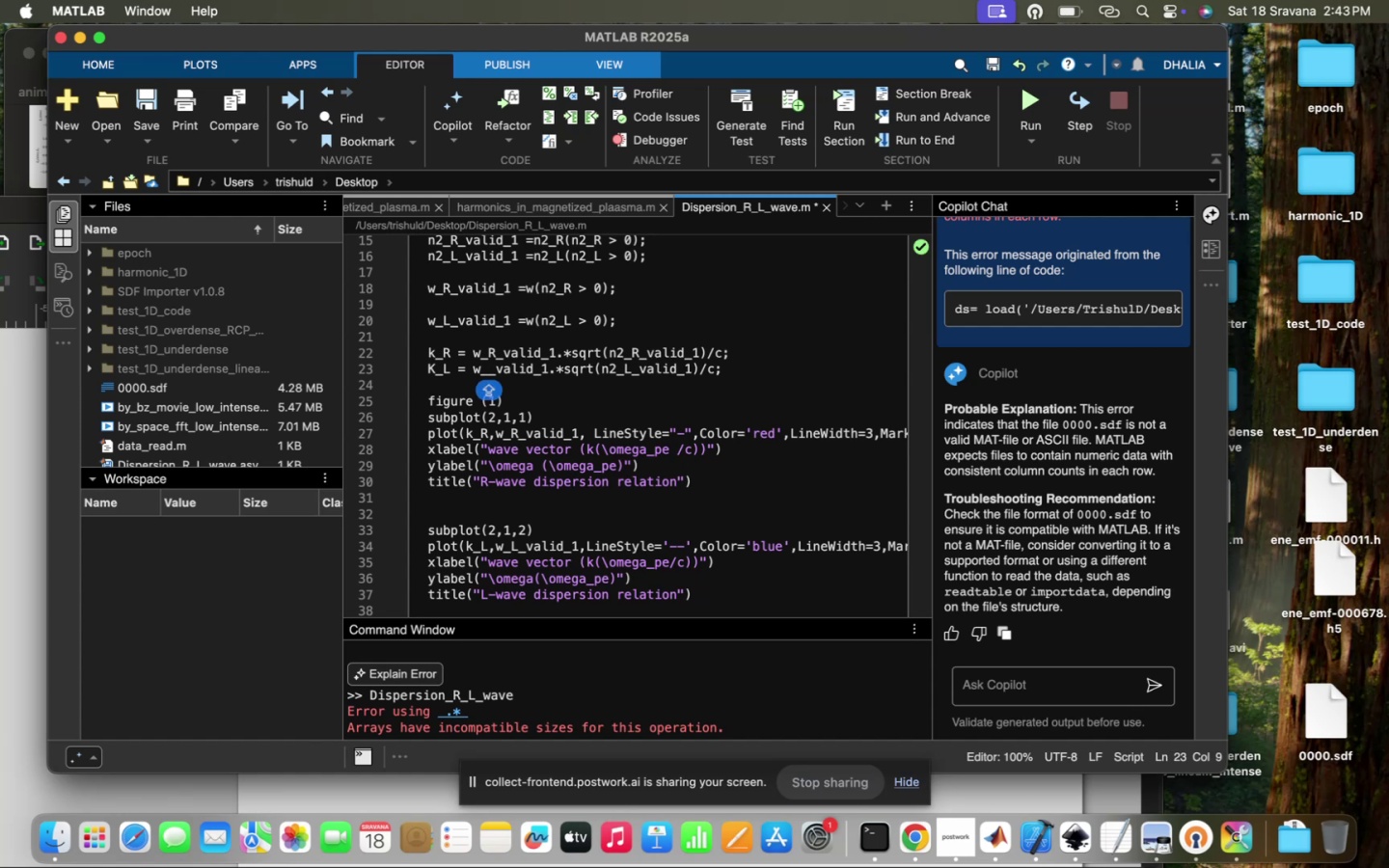 
key(L)
 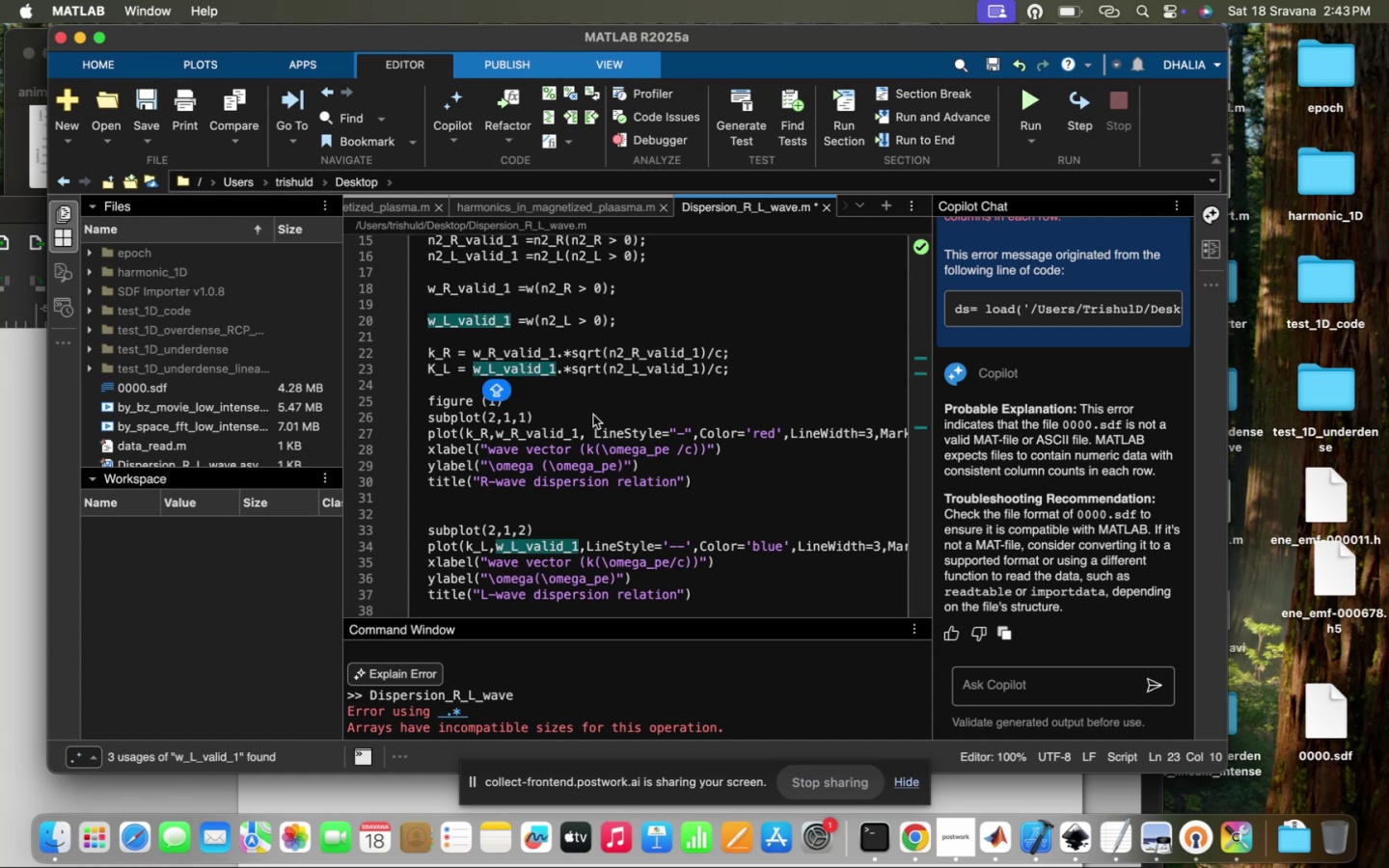 
left_click([640, 395])
 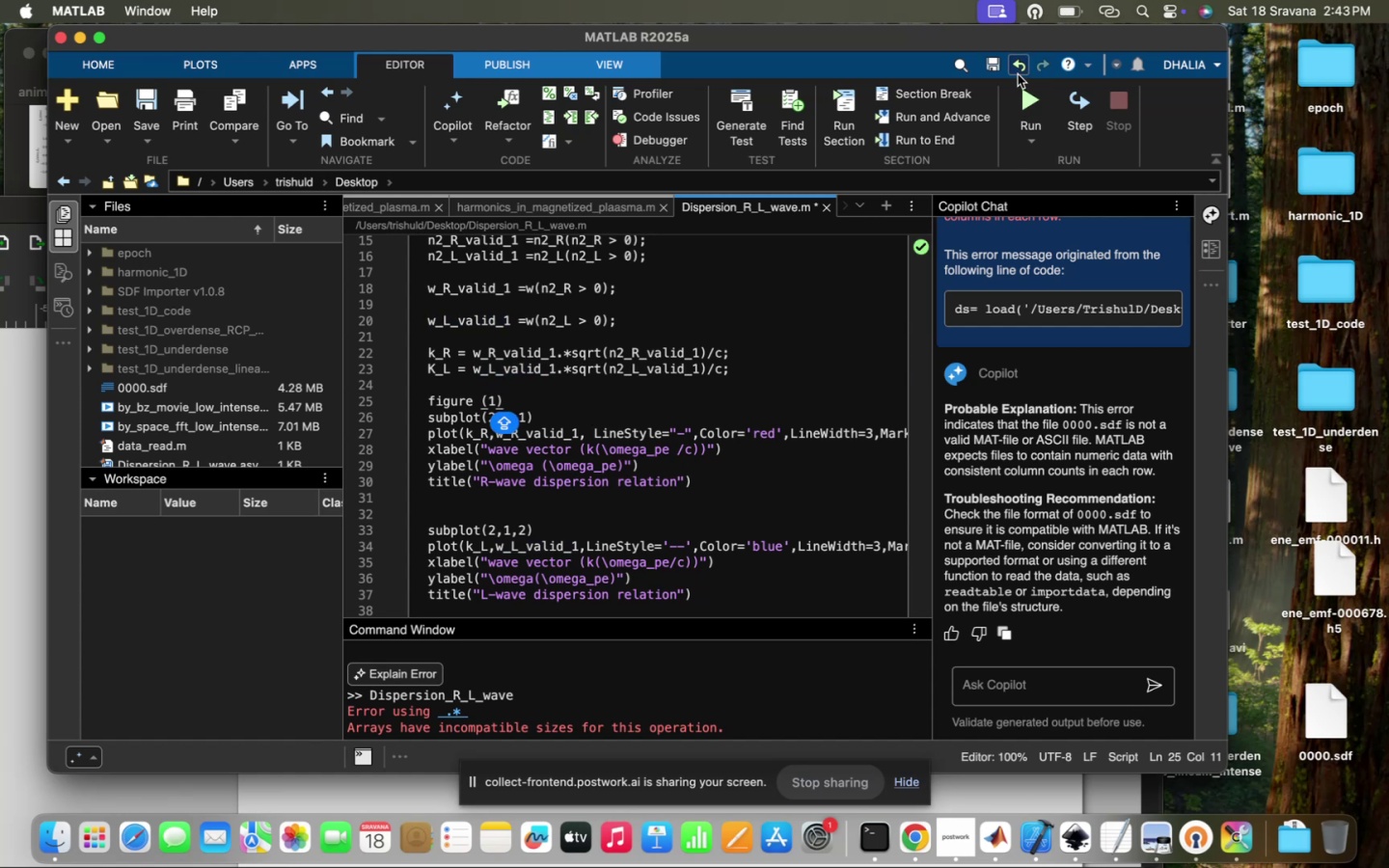 
left_click([1021, 95])
 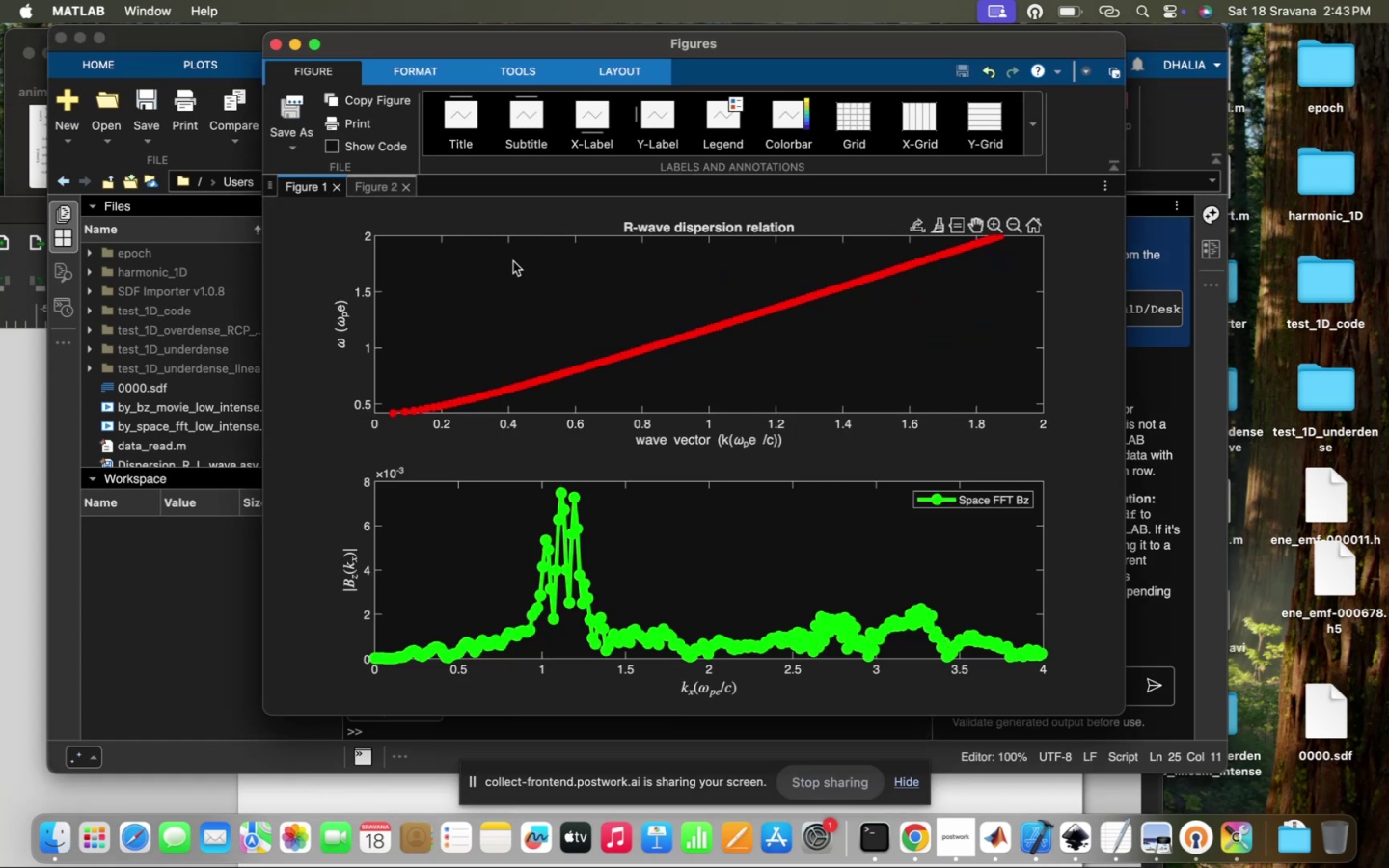 
wait(6.08)
 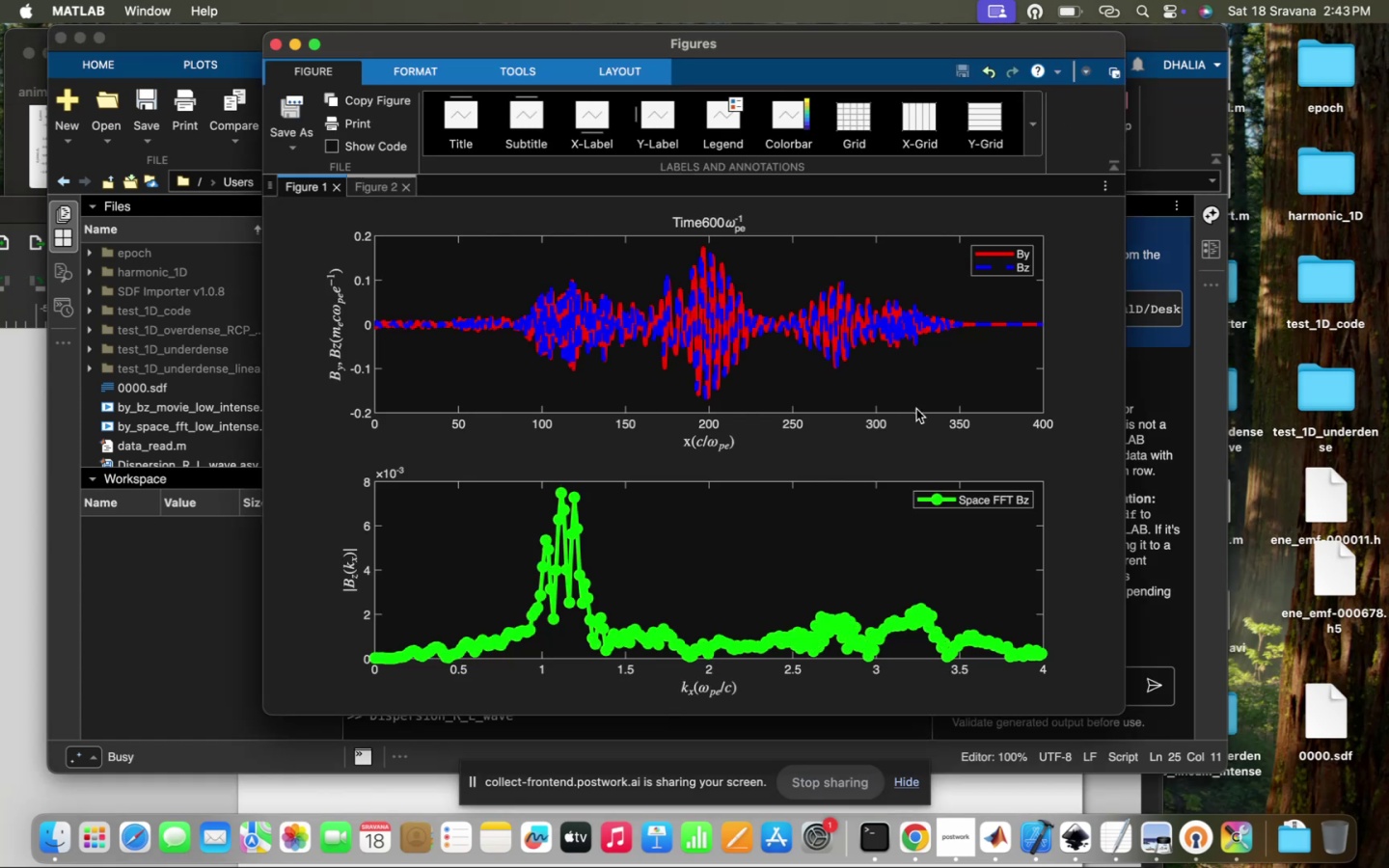 
left_click([366, 184])
 